 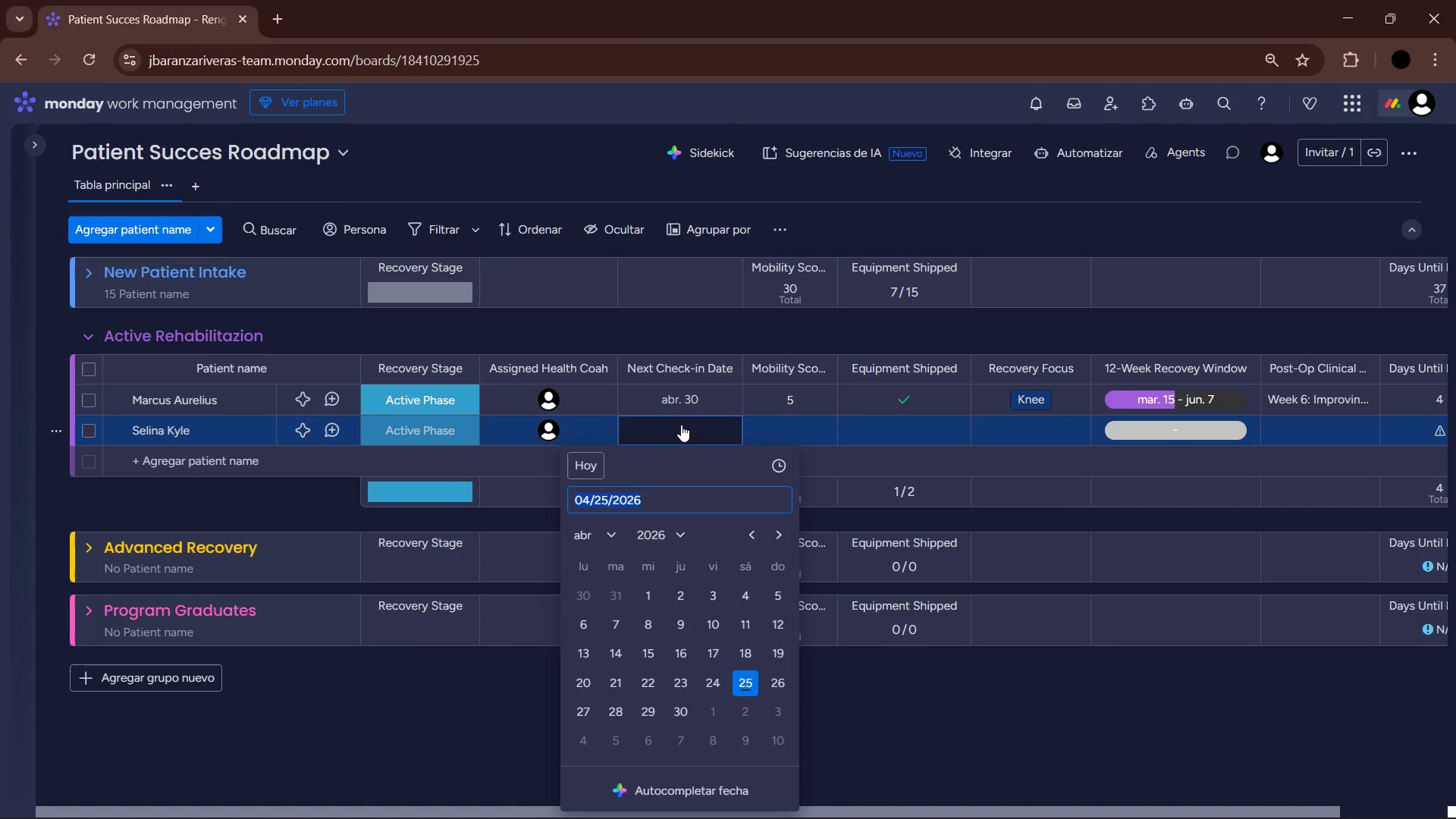 
left_click([610, 522])
 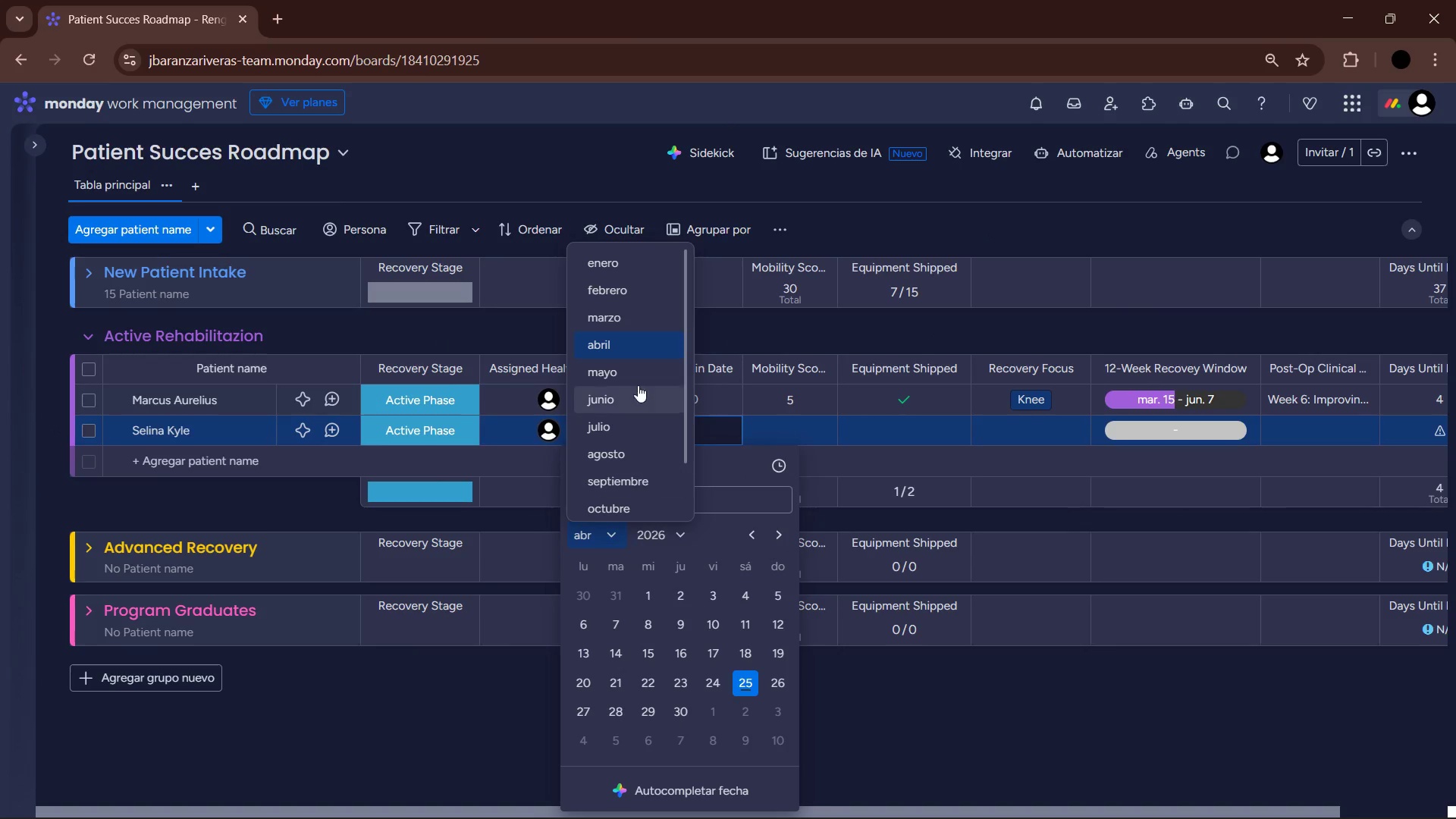 
left_click([634, 375])
 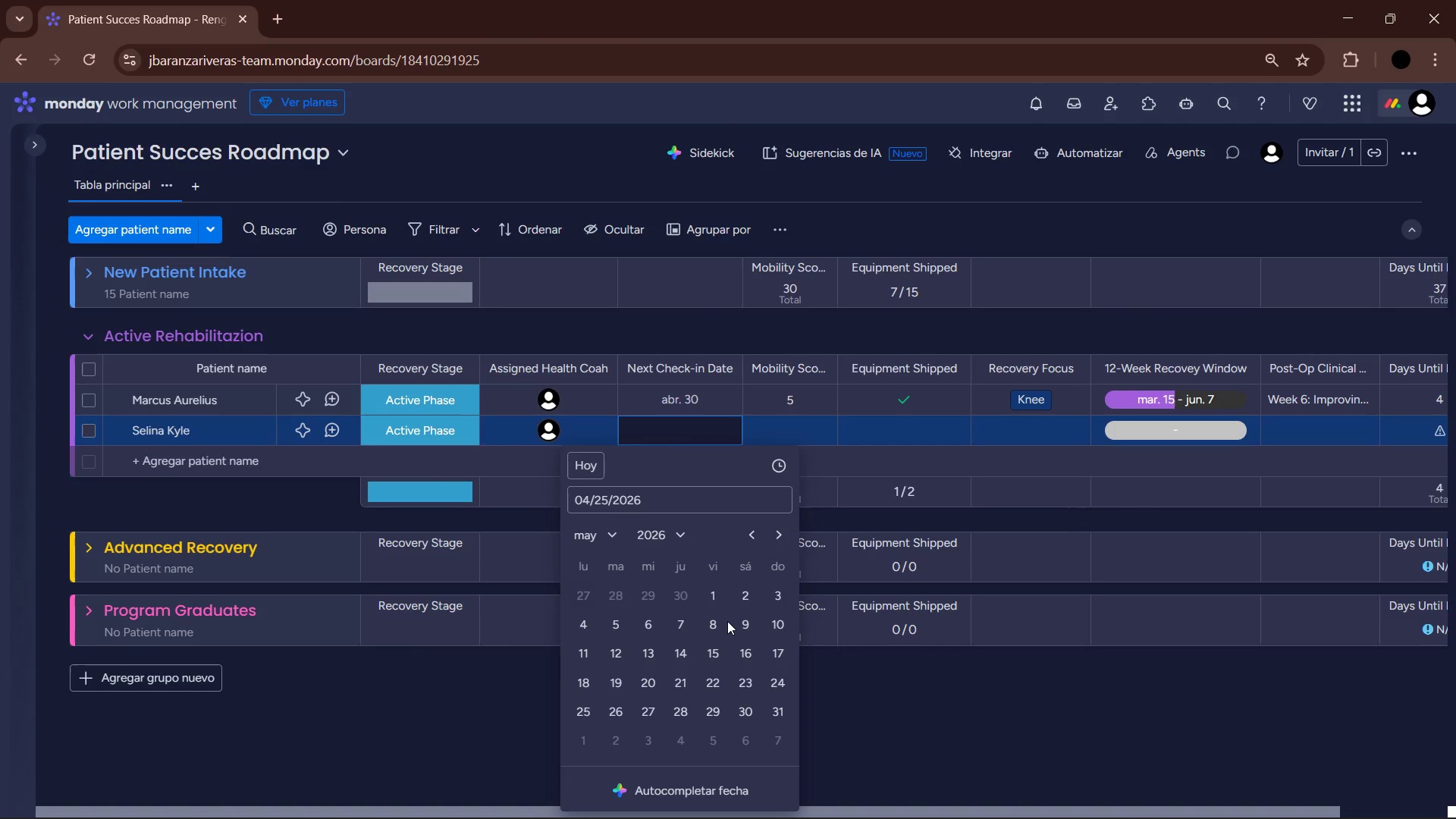 
left_click([753, 598])
 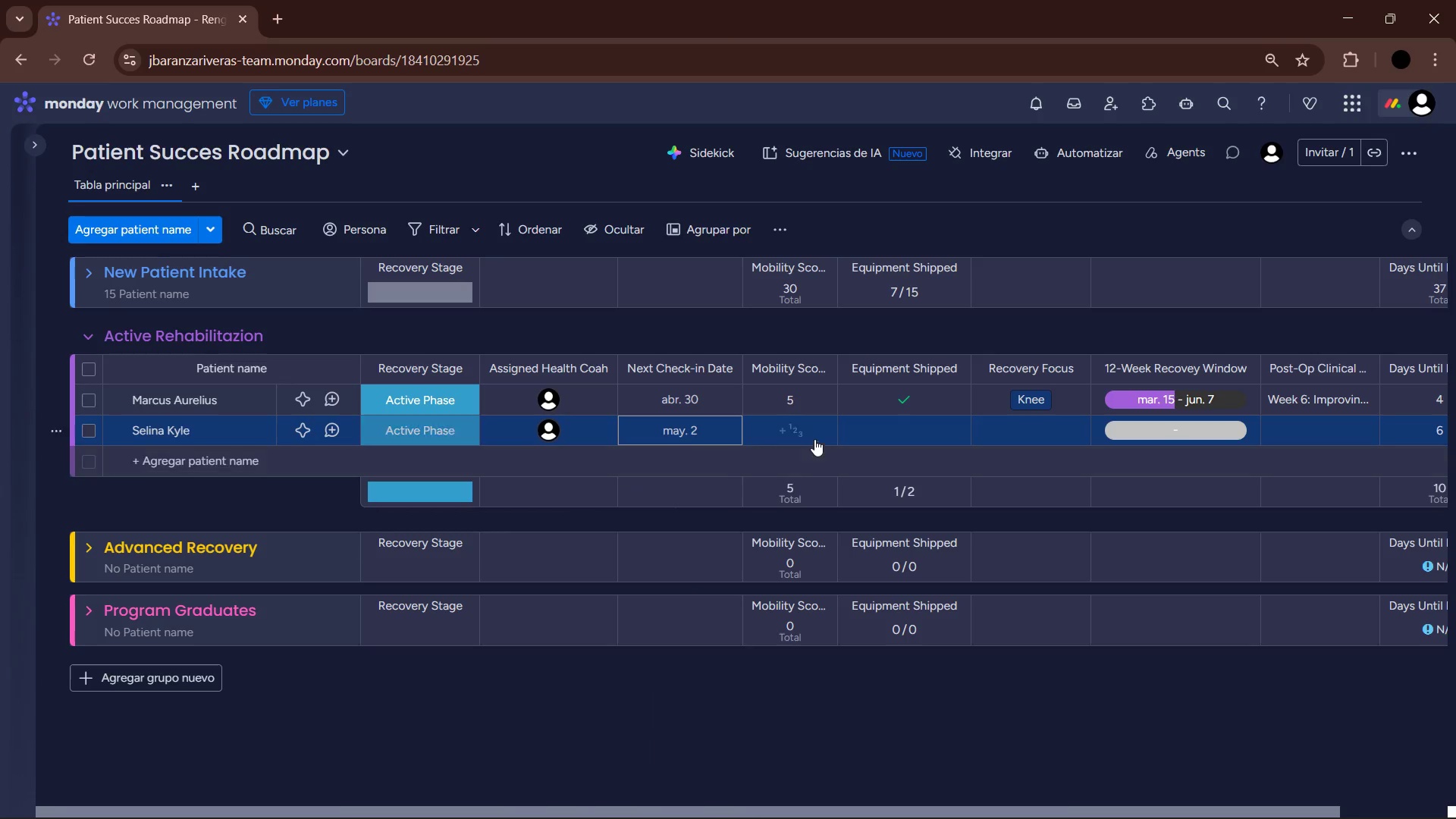 
left_click([799, 425])
 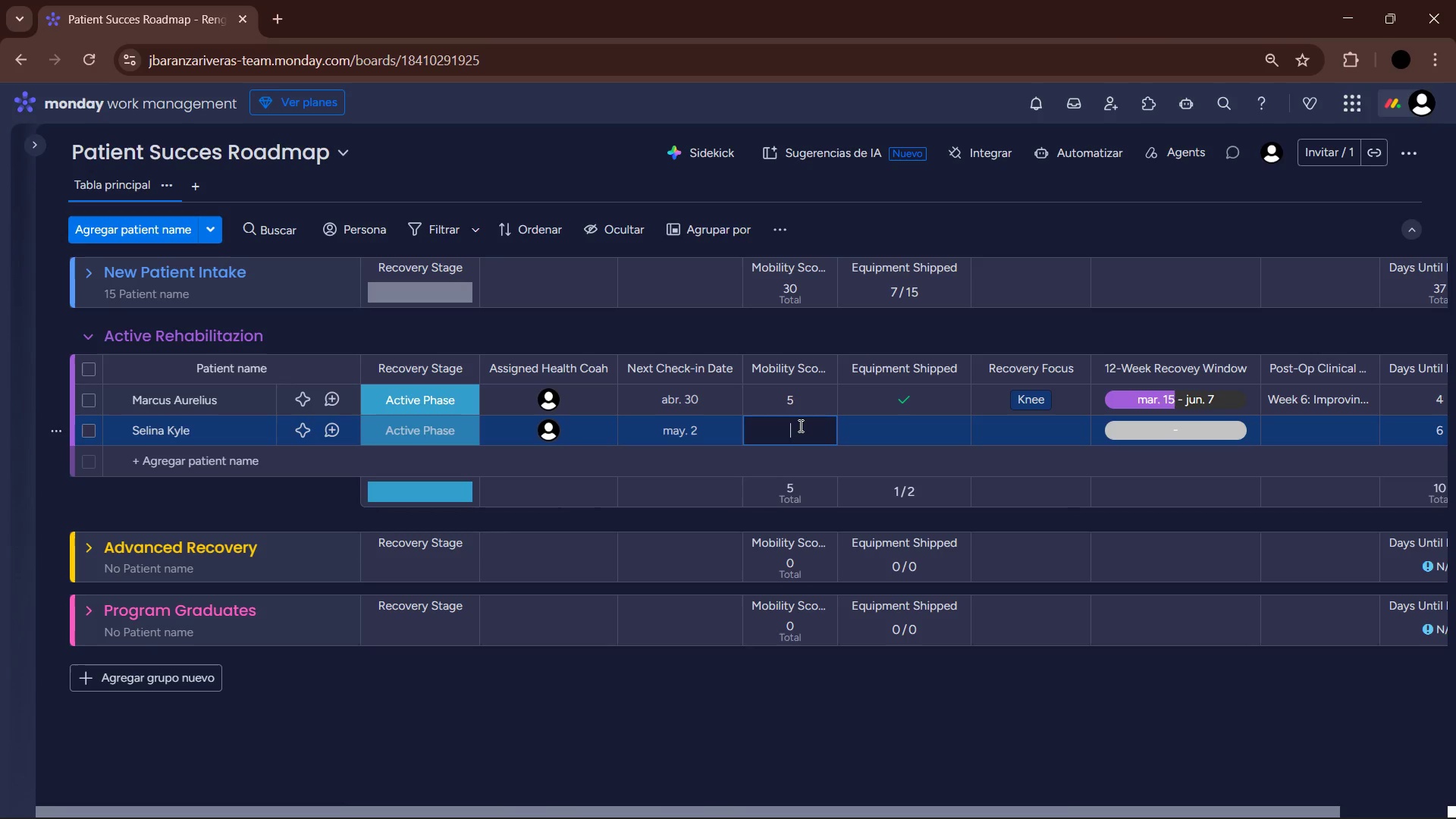 
key(Numpad6)
 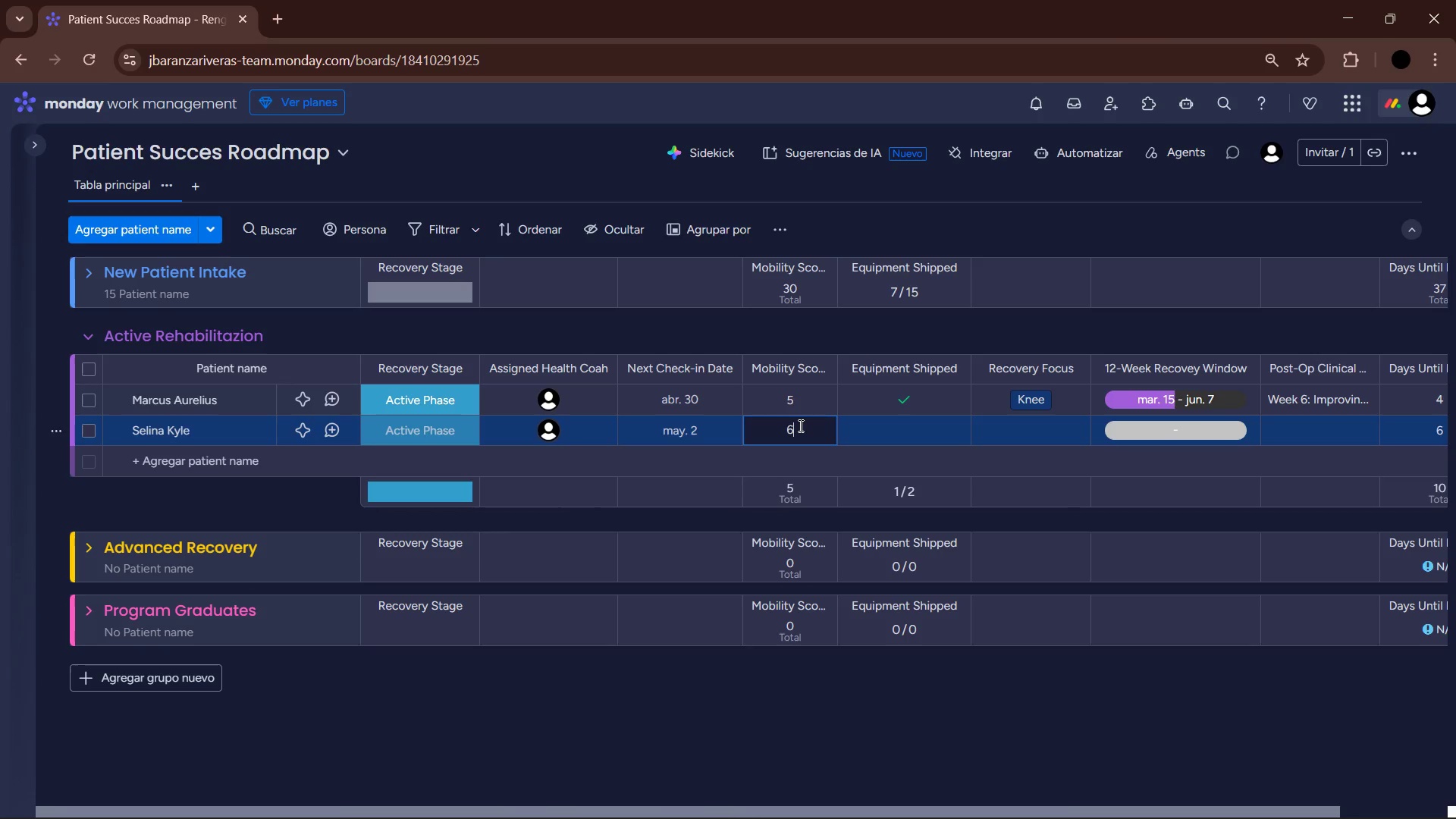 
key(NumpadEnter)
 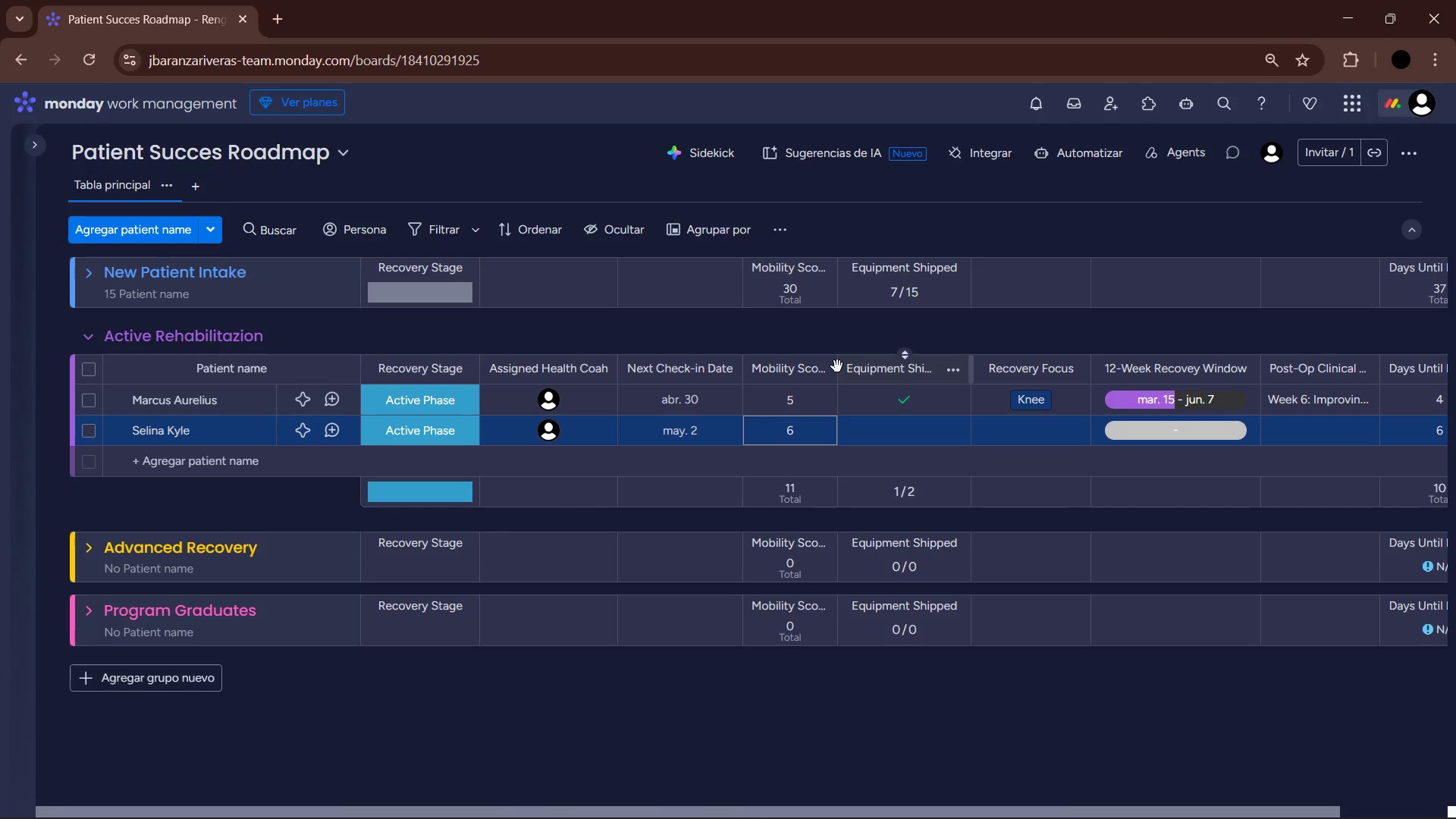 
left_click_drag(start_coordinate=[835, 367], to_coordinate=[840, 367])
 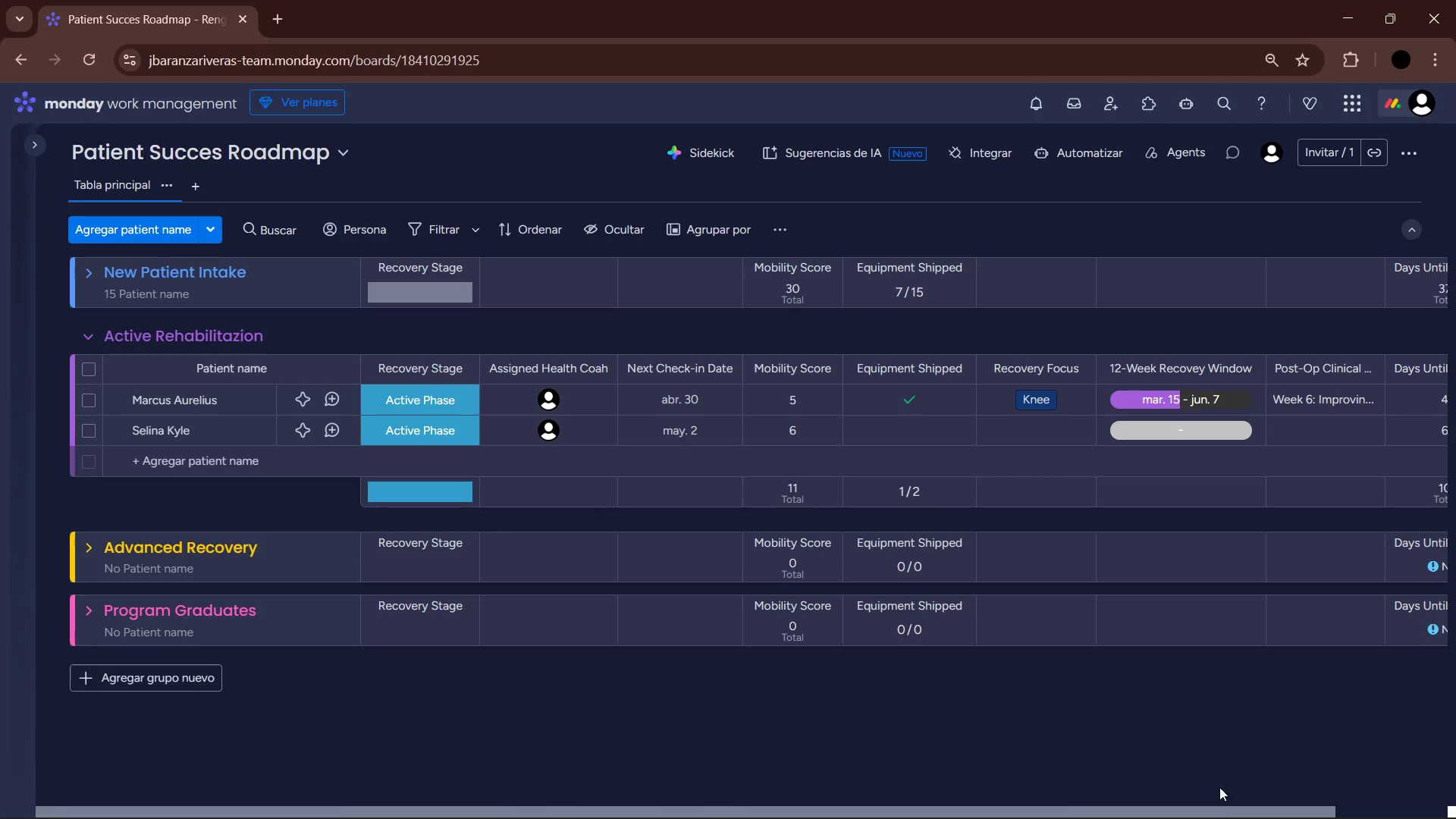 
left_click_drag(start_coordinate=[1228, 810], to_coordinate=[1194, 803])
 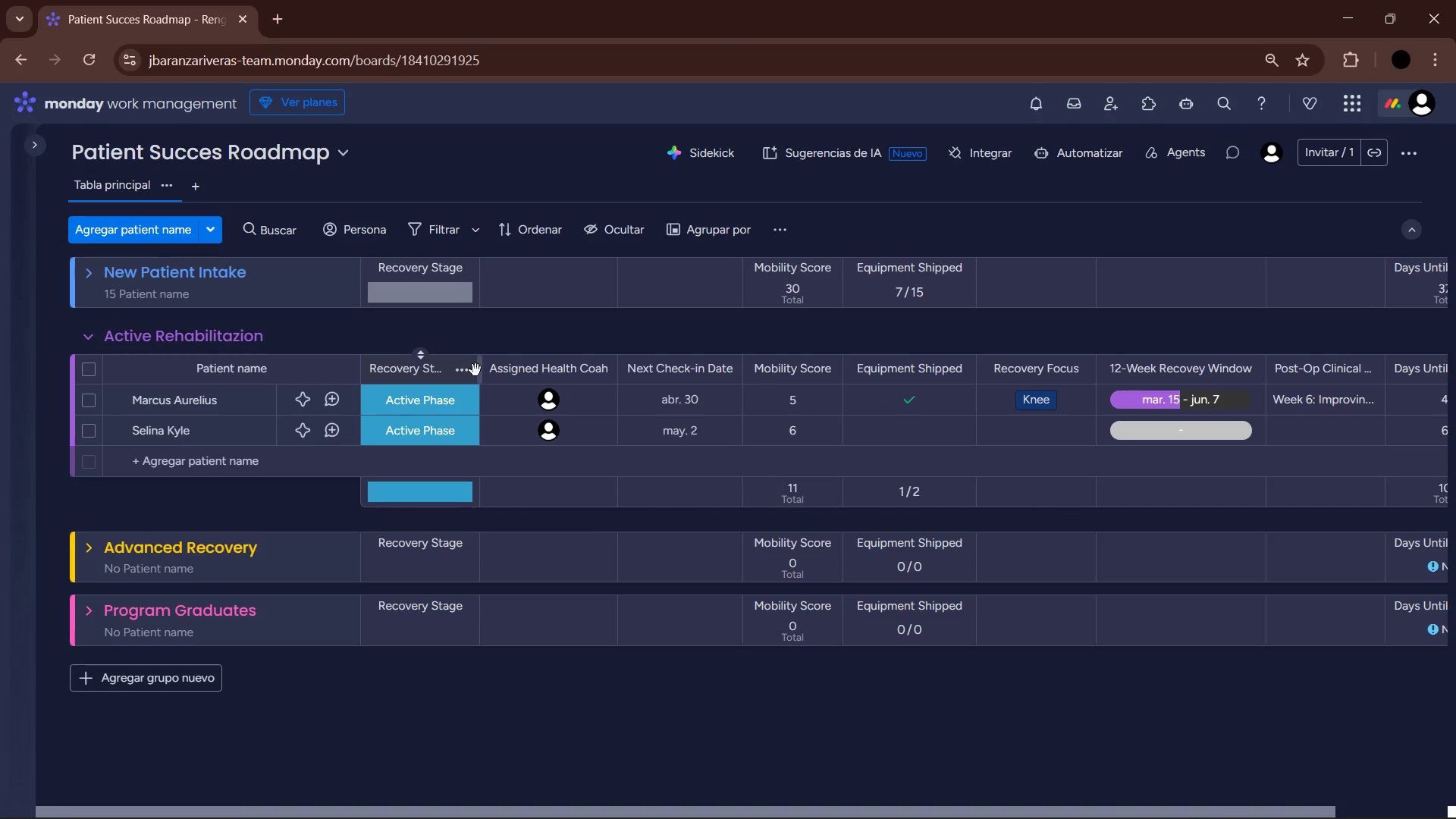 
left_click_drag(start_coordinate=[479, 370], to_coordinate=[470, 370])
 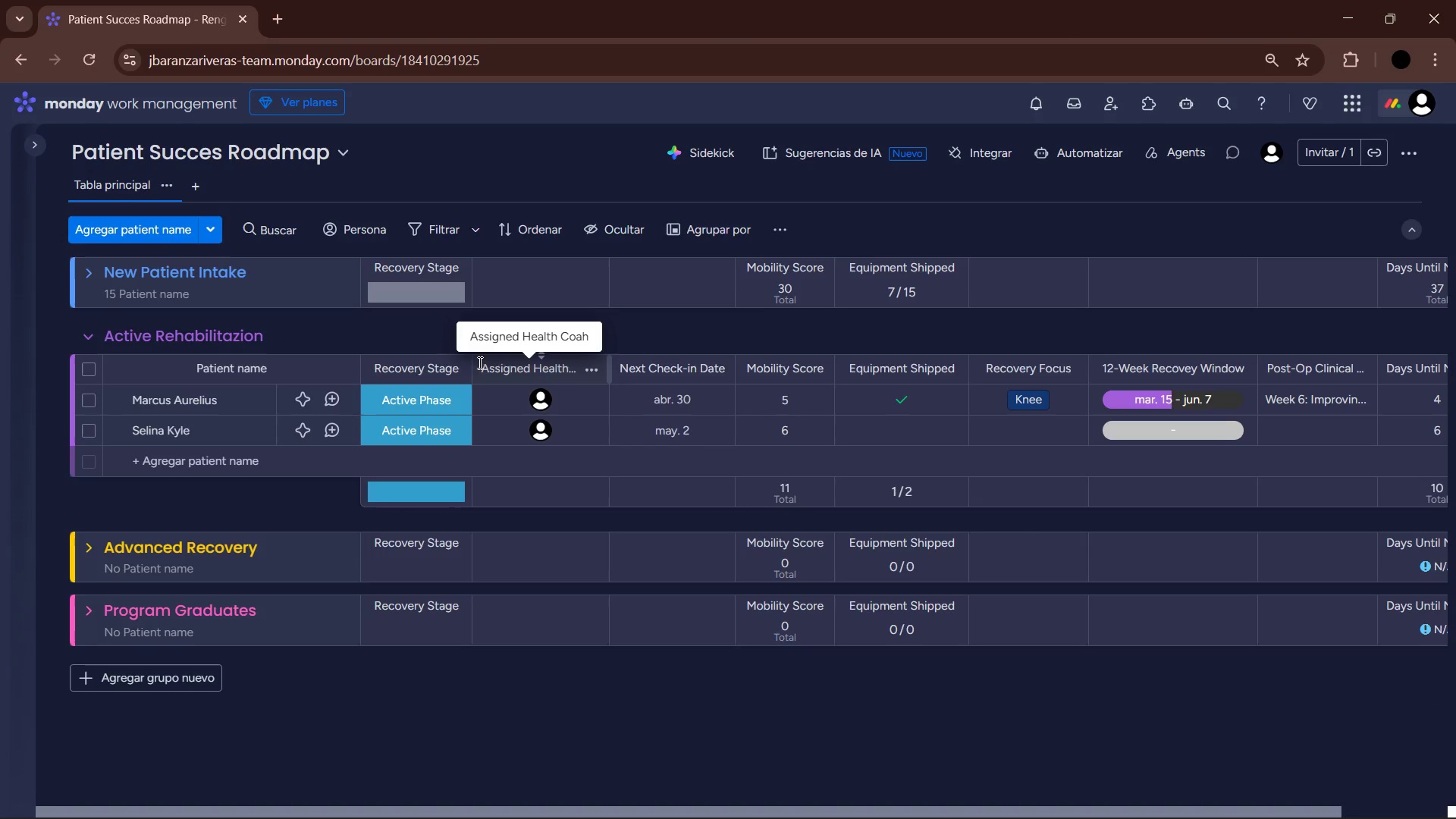 
left_click_drag(start_coordinate=[472, 370], to_coordinate=[466, 370])
 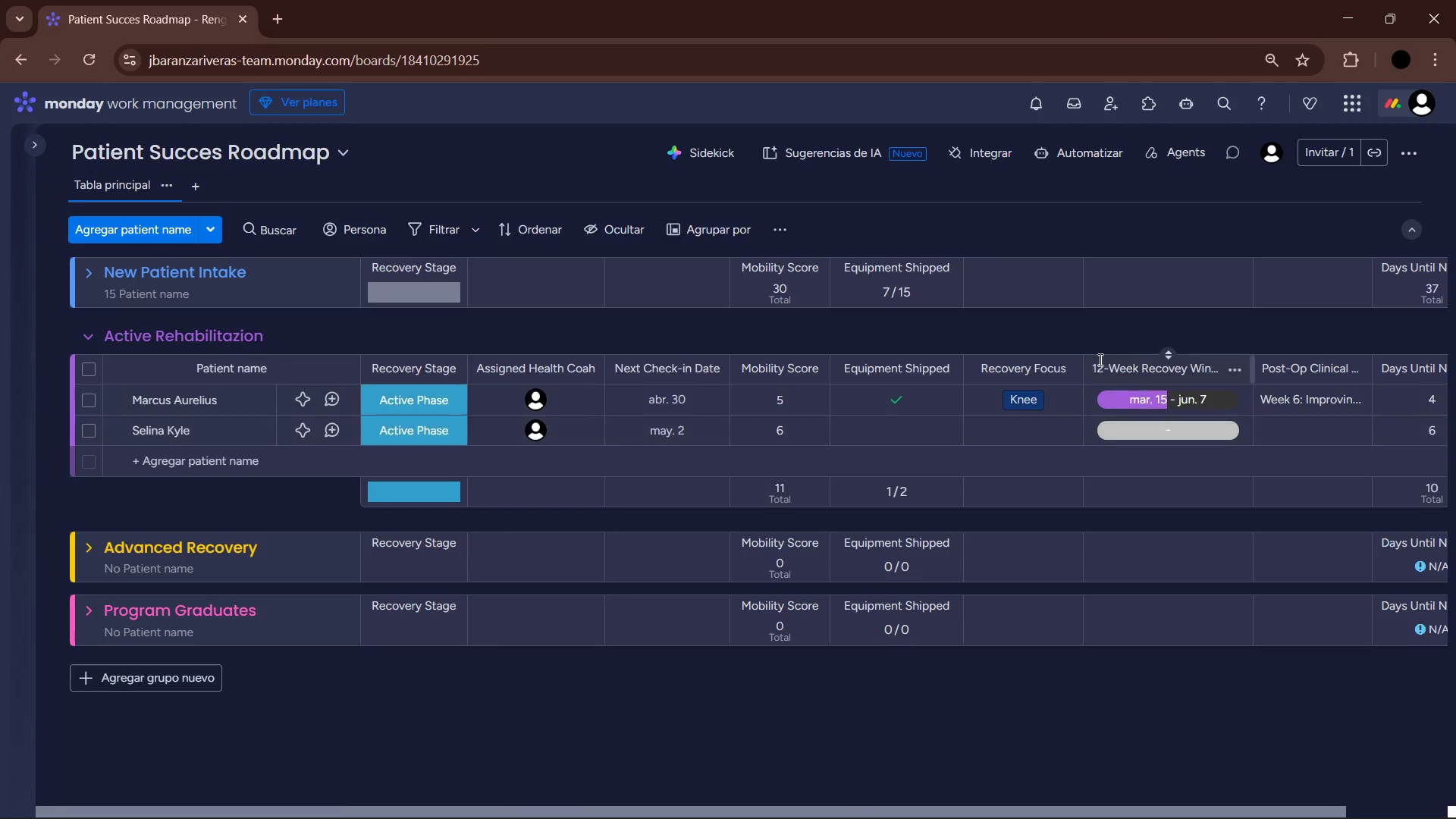 
wait(5.2)
 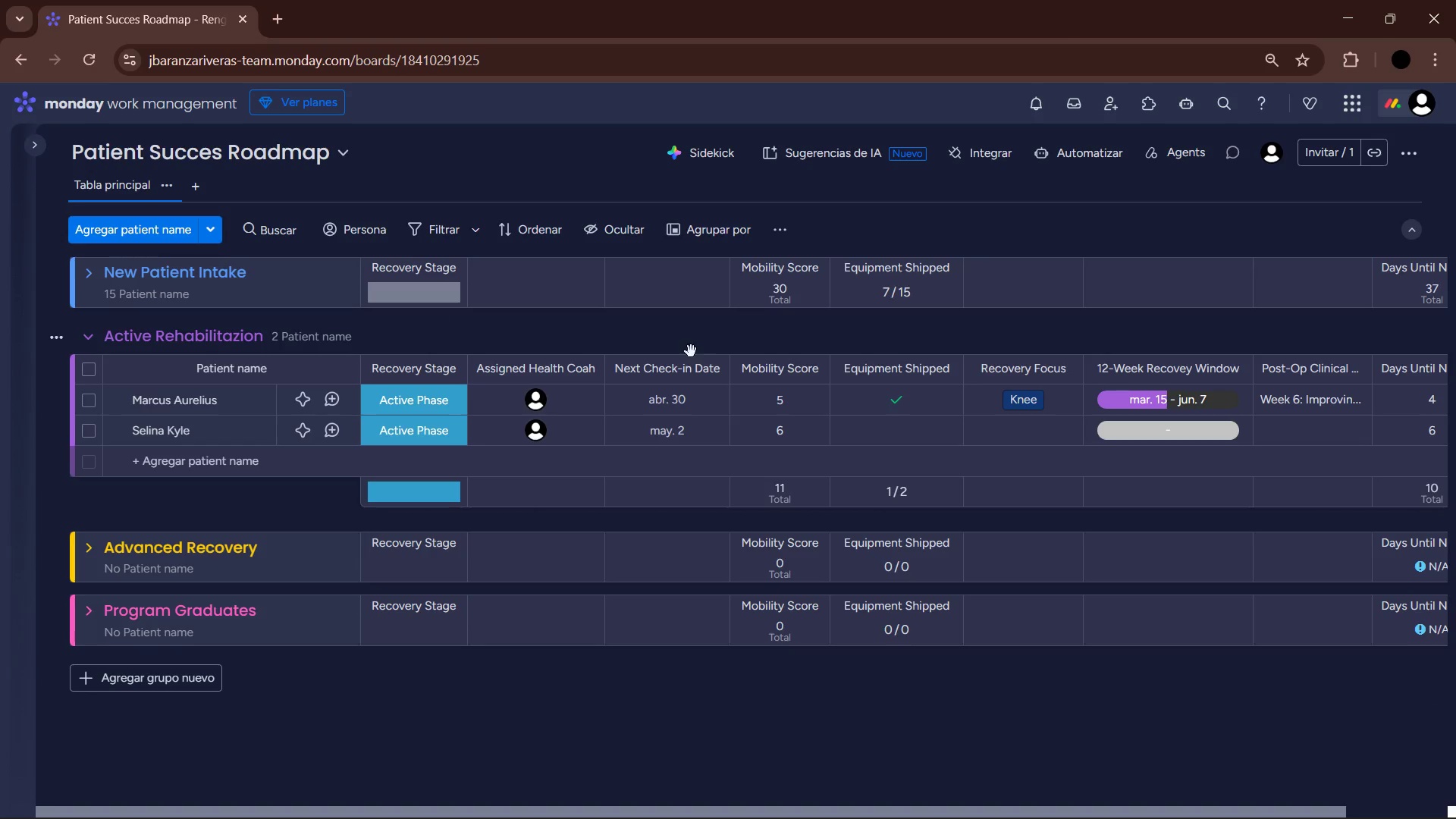 
left_click_drag(start_coordinate=[1081, 369], to_coordinate=[1076, 369])
 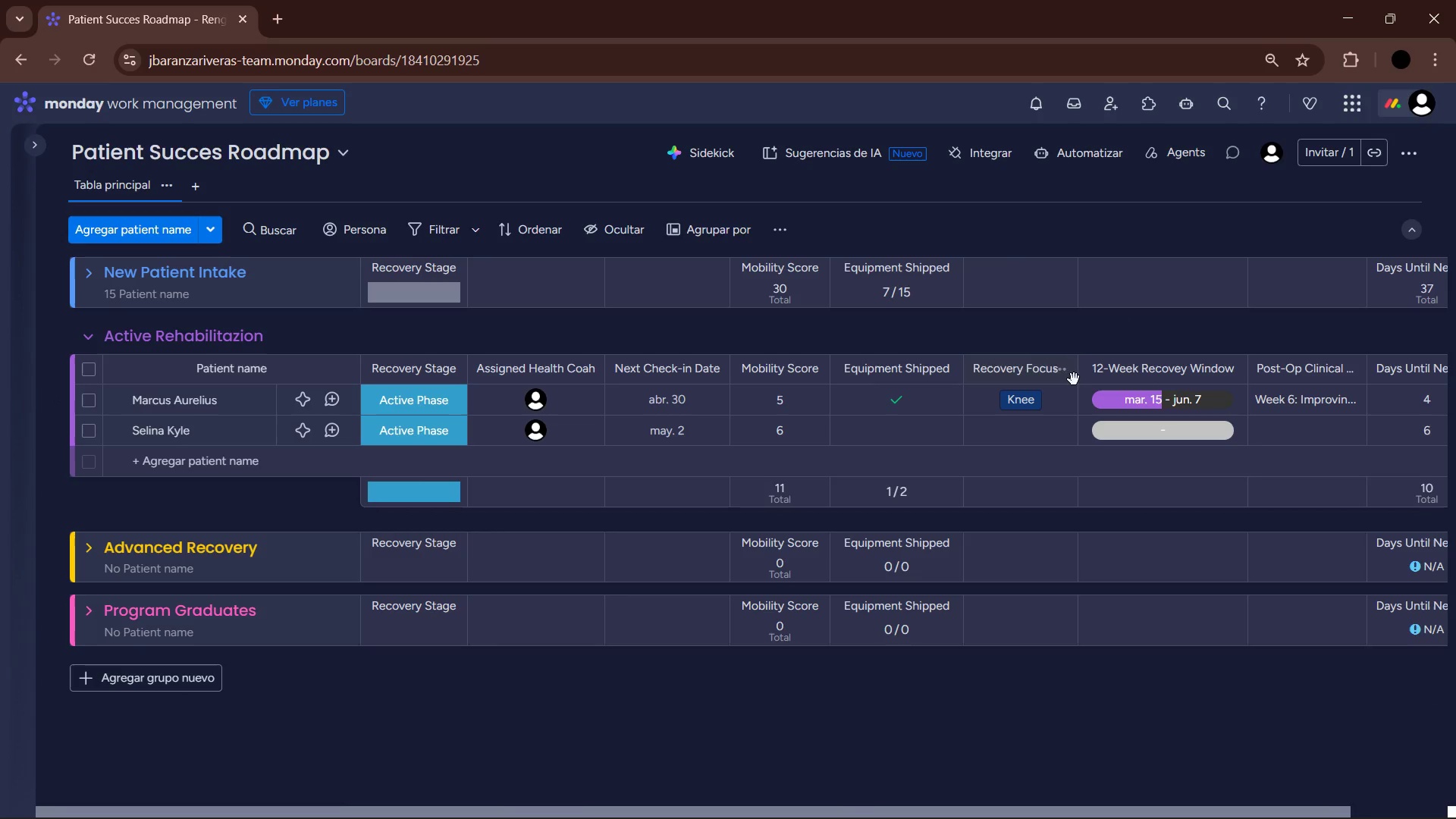 
left_click_drag(start_coordinate=[1075, 371], to_coordinate=[1069, 371])
 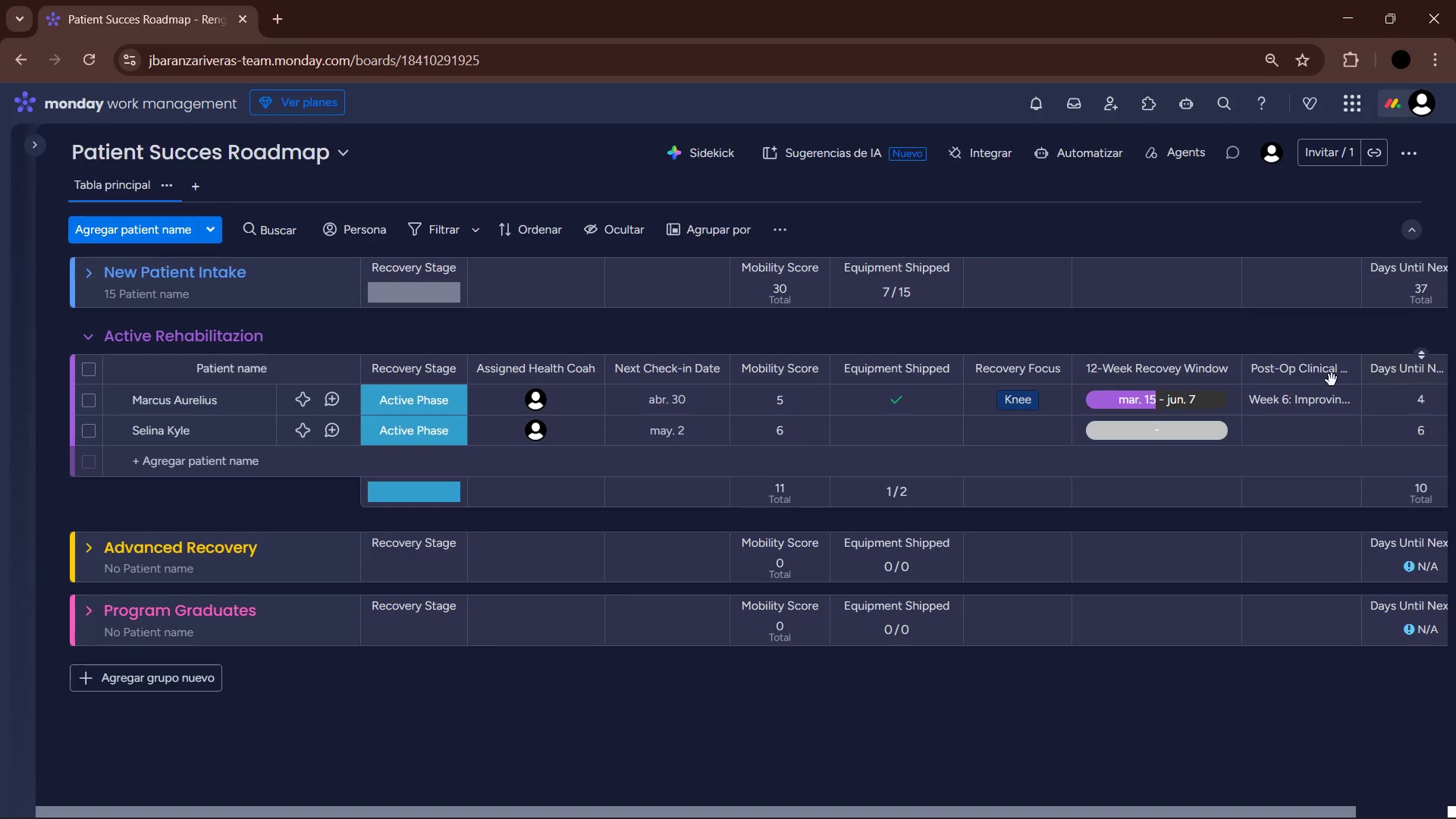 
left_click_drag(start_coordinate=[1241, 366], to_coordinate=[1236, 365])
 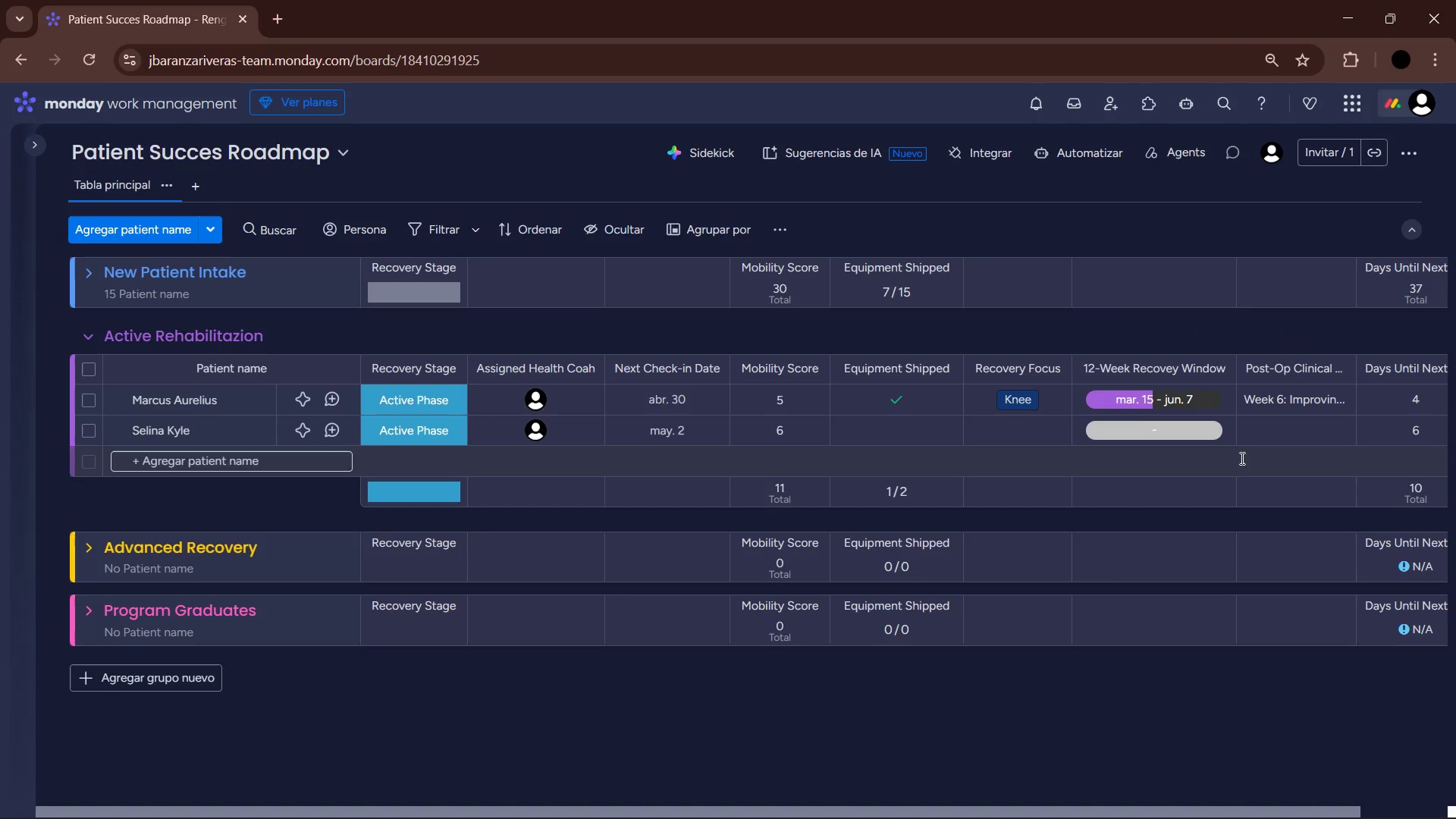 
mouse_move([1079, 351])
 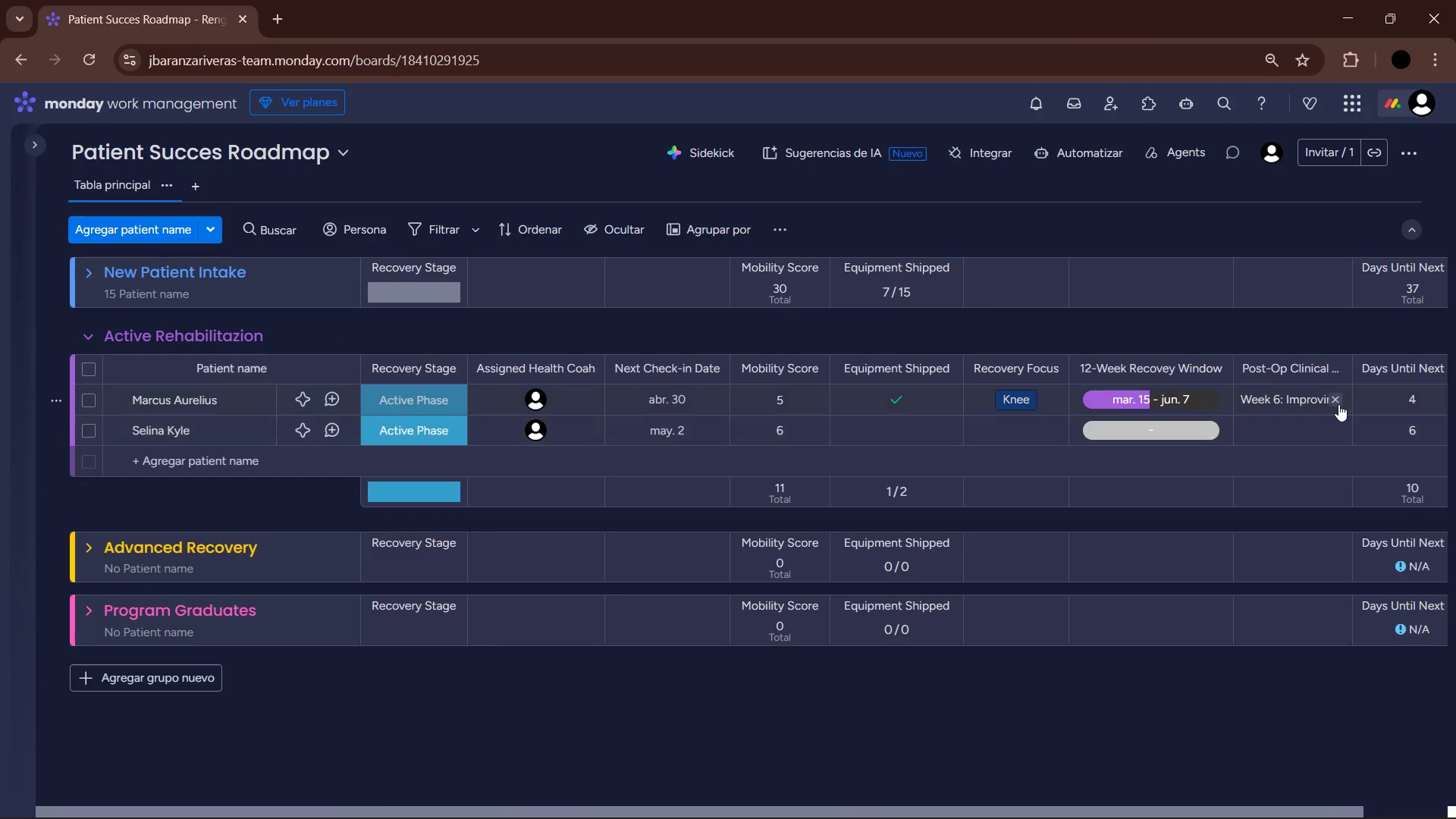 
mouse_move([959, 366])
 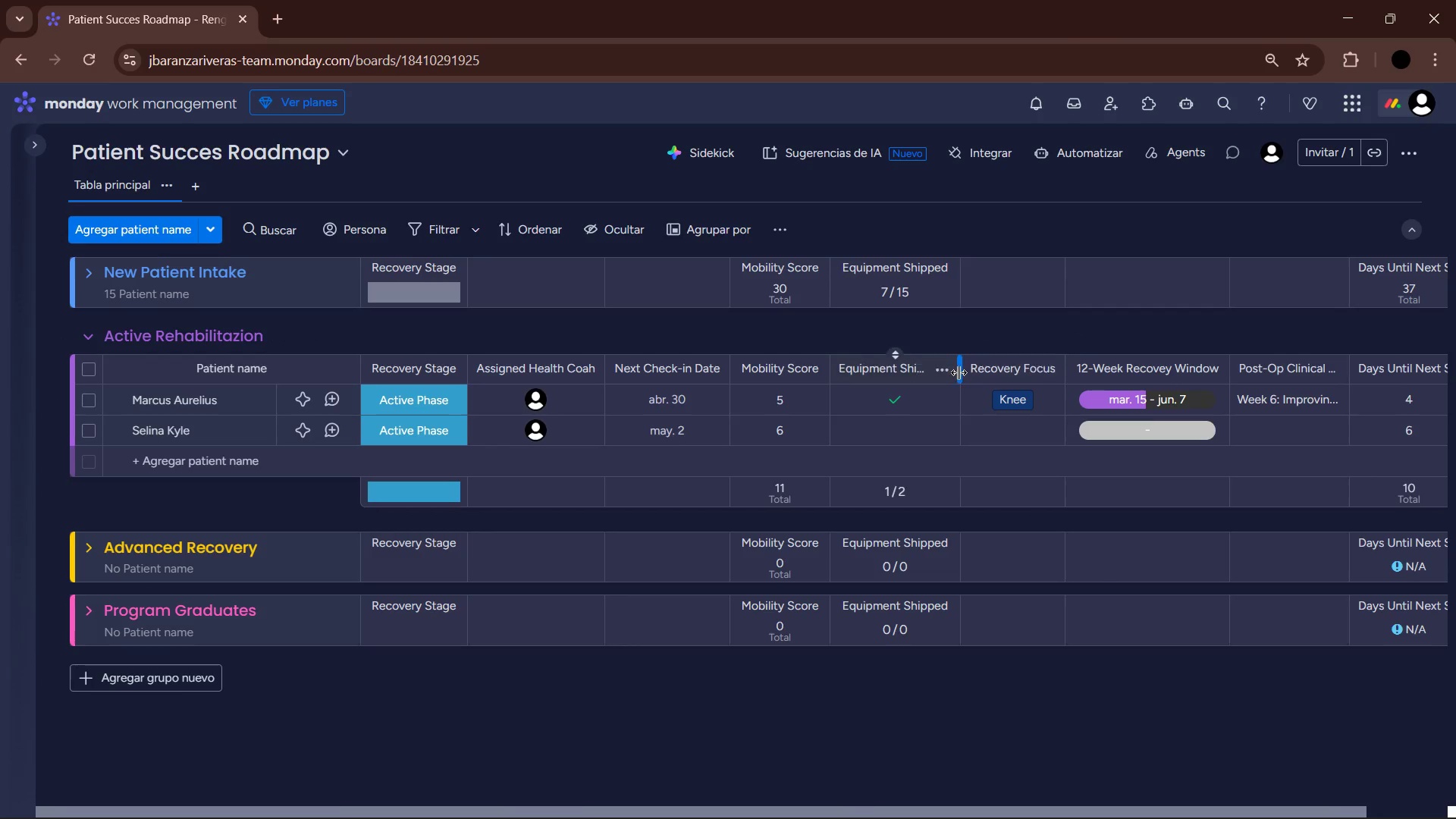 
left_click_drag(start_coordinate=[962, 372], to_coordinate=[958, 372])
 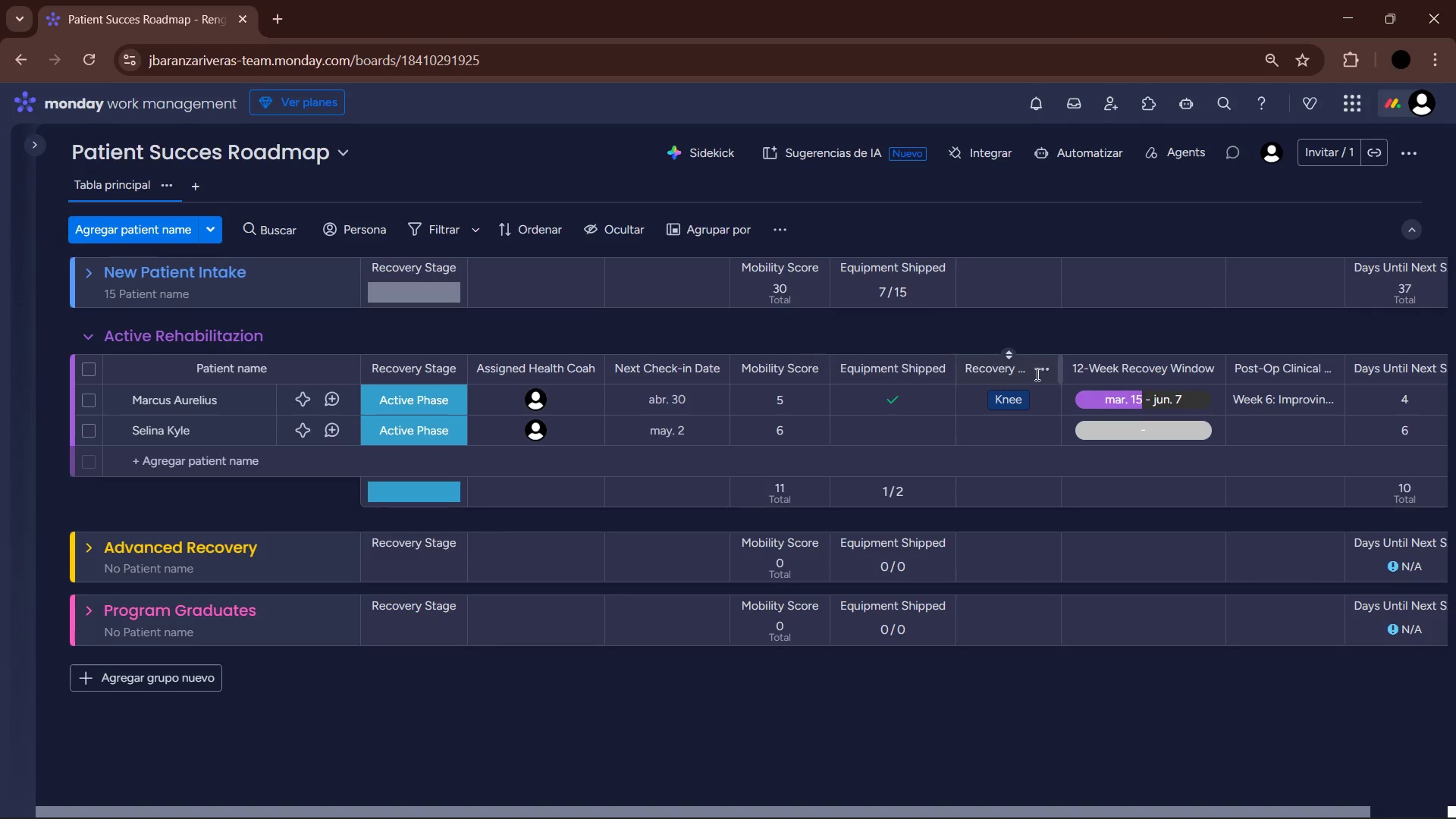 
left_click_drag(start_coordinate=[1062, 375], to_coordinate=[1053, 375])
 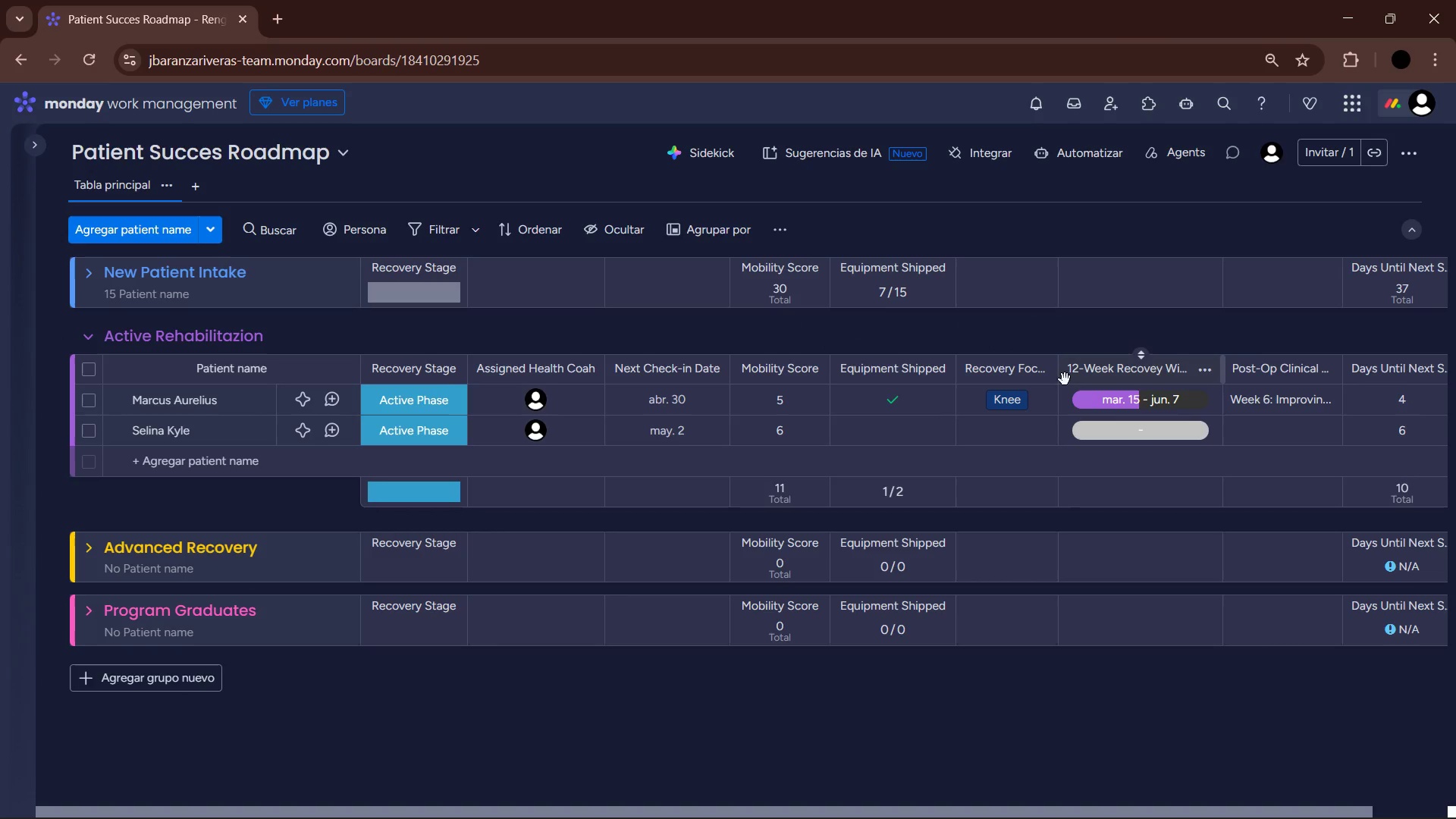 
mouse_move([1061, 391])
 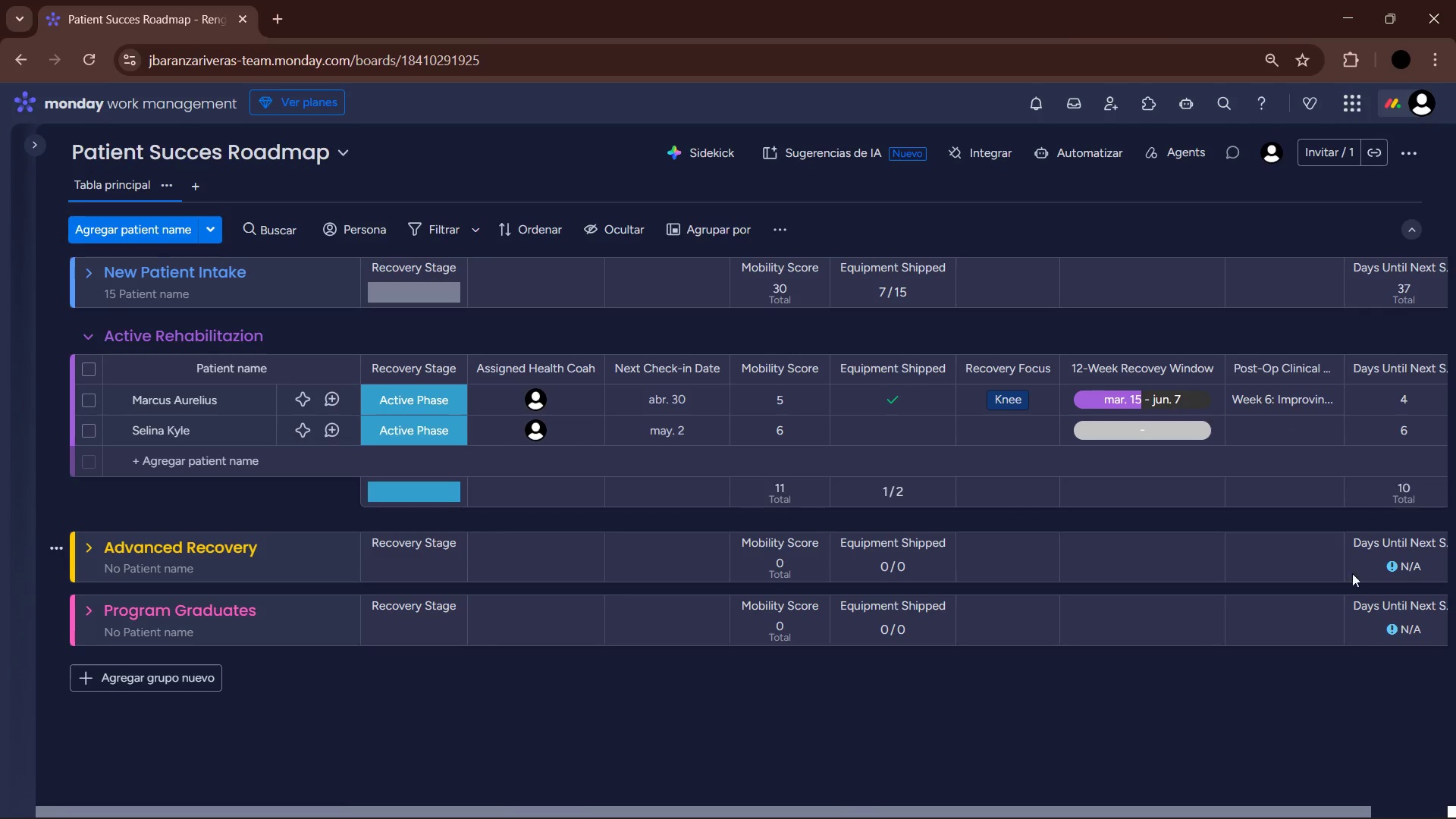 
left_click_drag(start_coordinate=[1294, 805], to_coordinate=[1322, 803])
 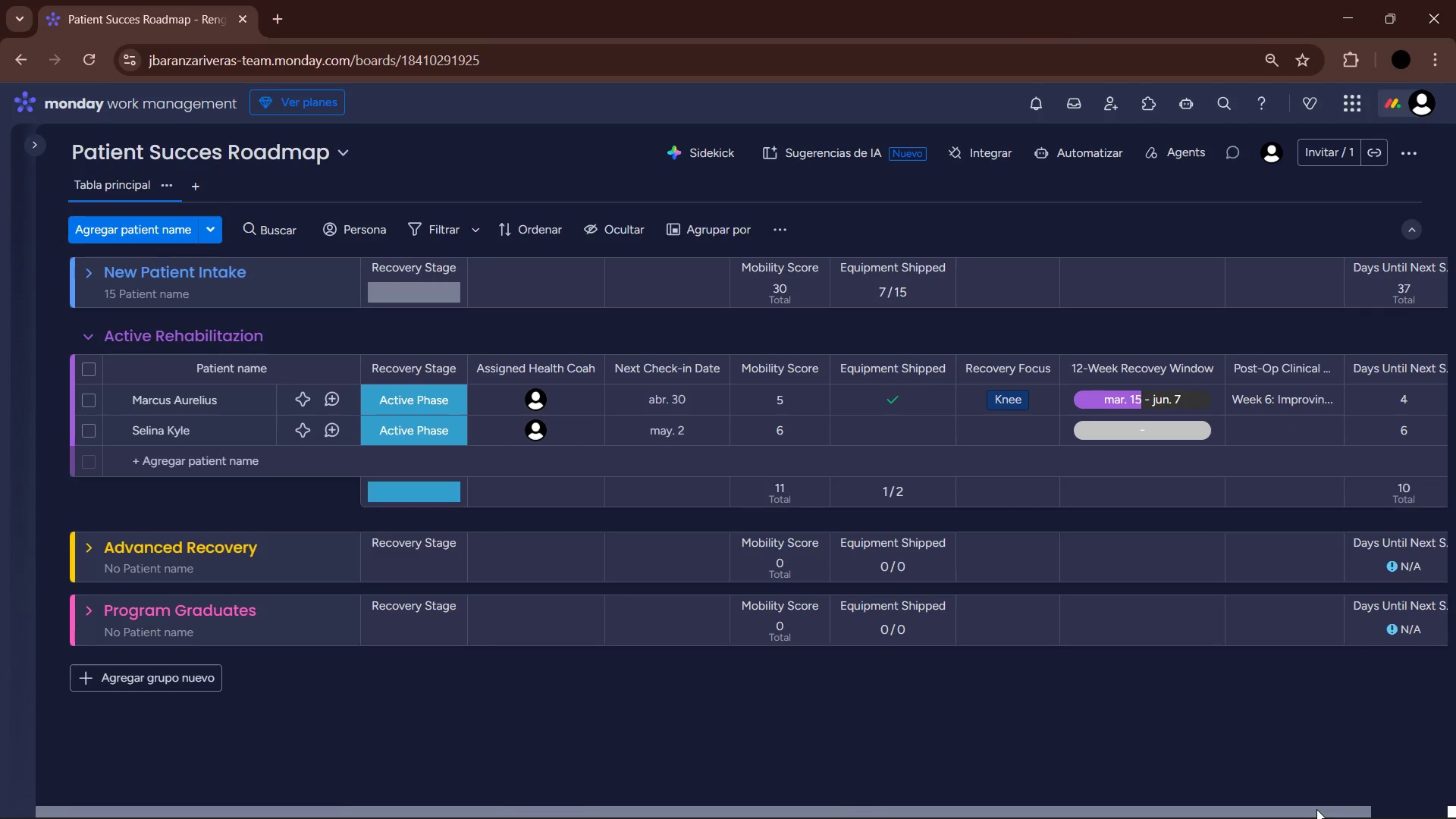 
left_click_drag(start_coordinate=[1316, 809], to_coordinate=[1140, 780])
 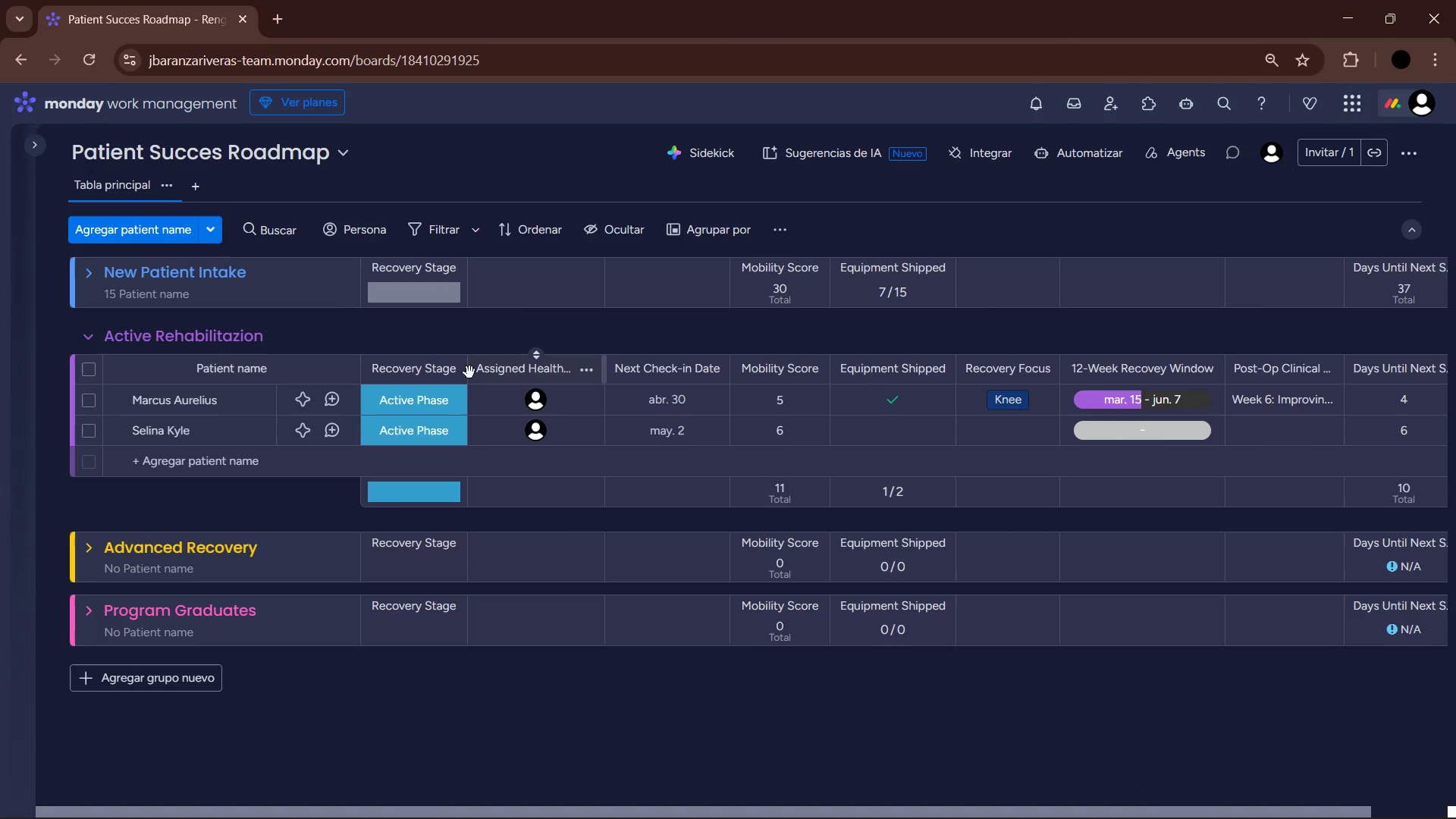 
left_click_drag(start_coordinate=[466, 367], to_coordinate=[456, 367])
 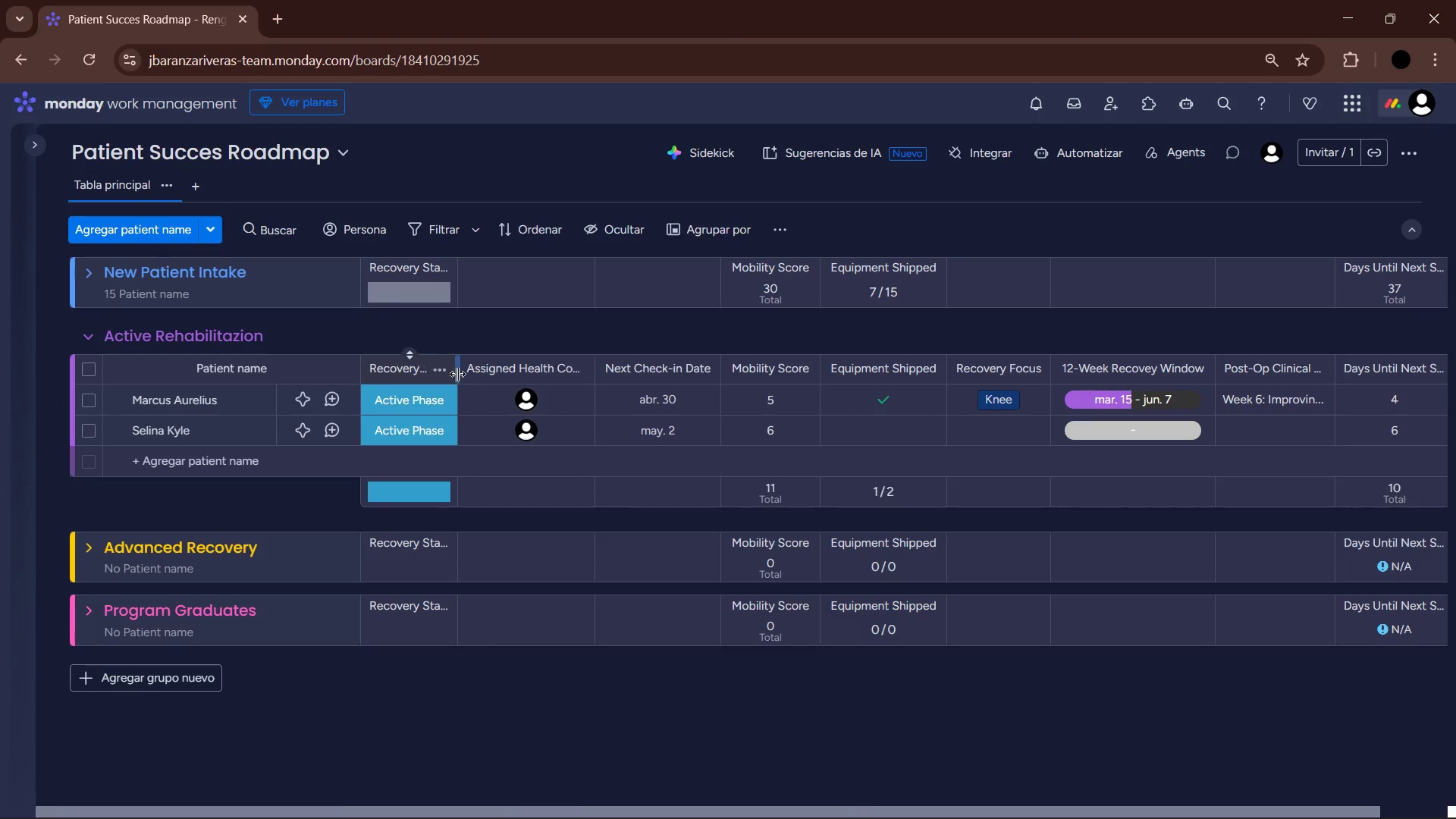 
left_click_drag(start_coordinate=[455, 372], to_coordinate=[460, 372])
 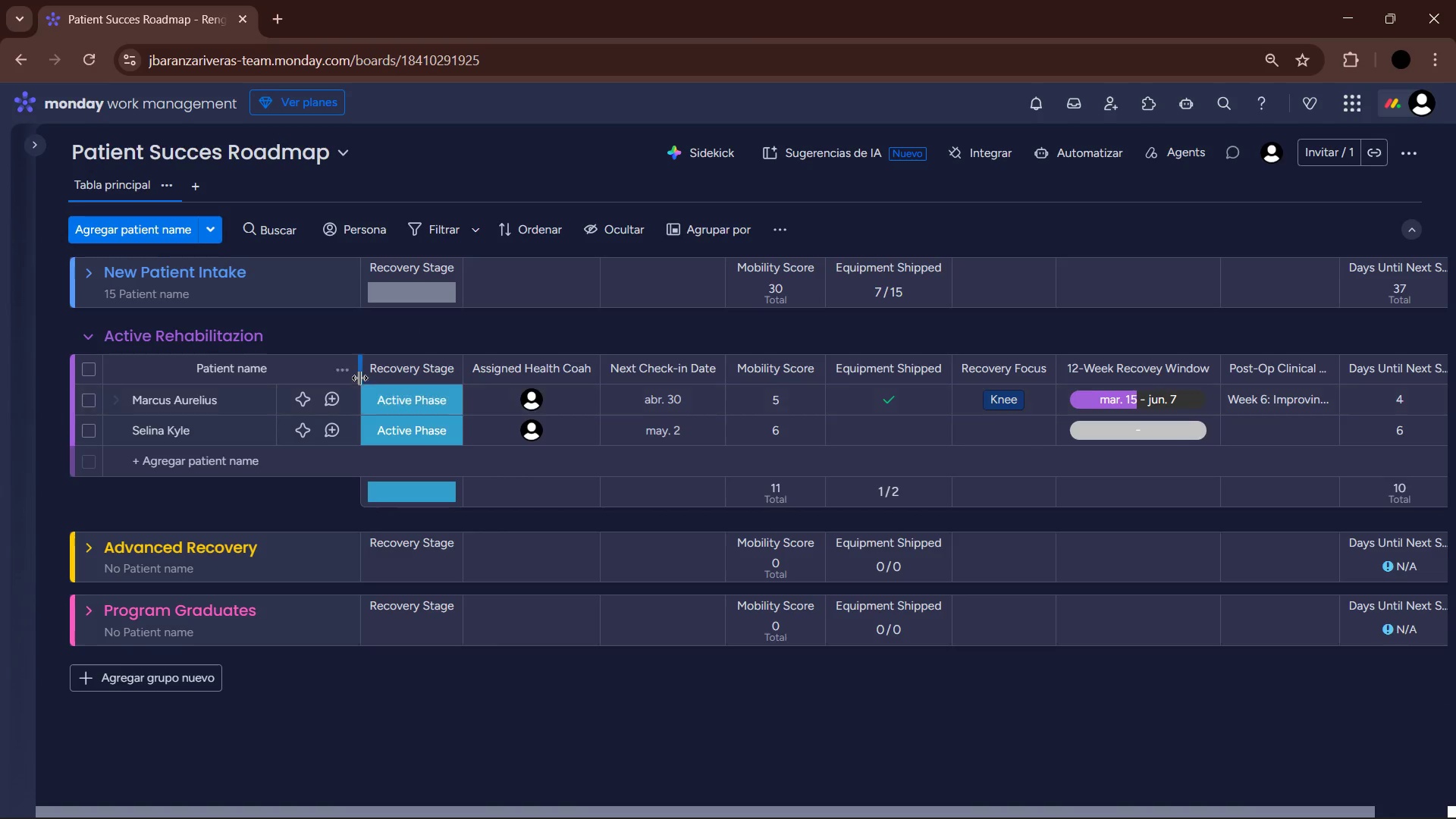 
left_click_drag(start_coordinate=[359, 374], to_coordinate=[329, 372])
 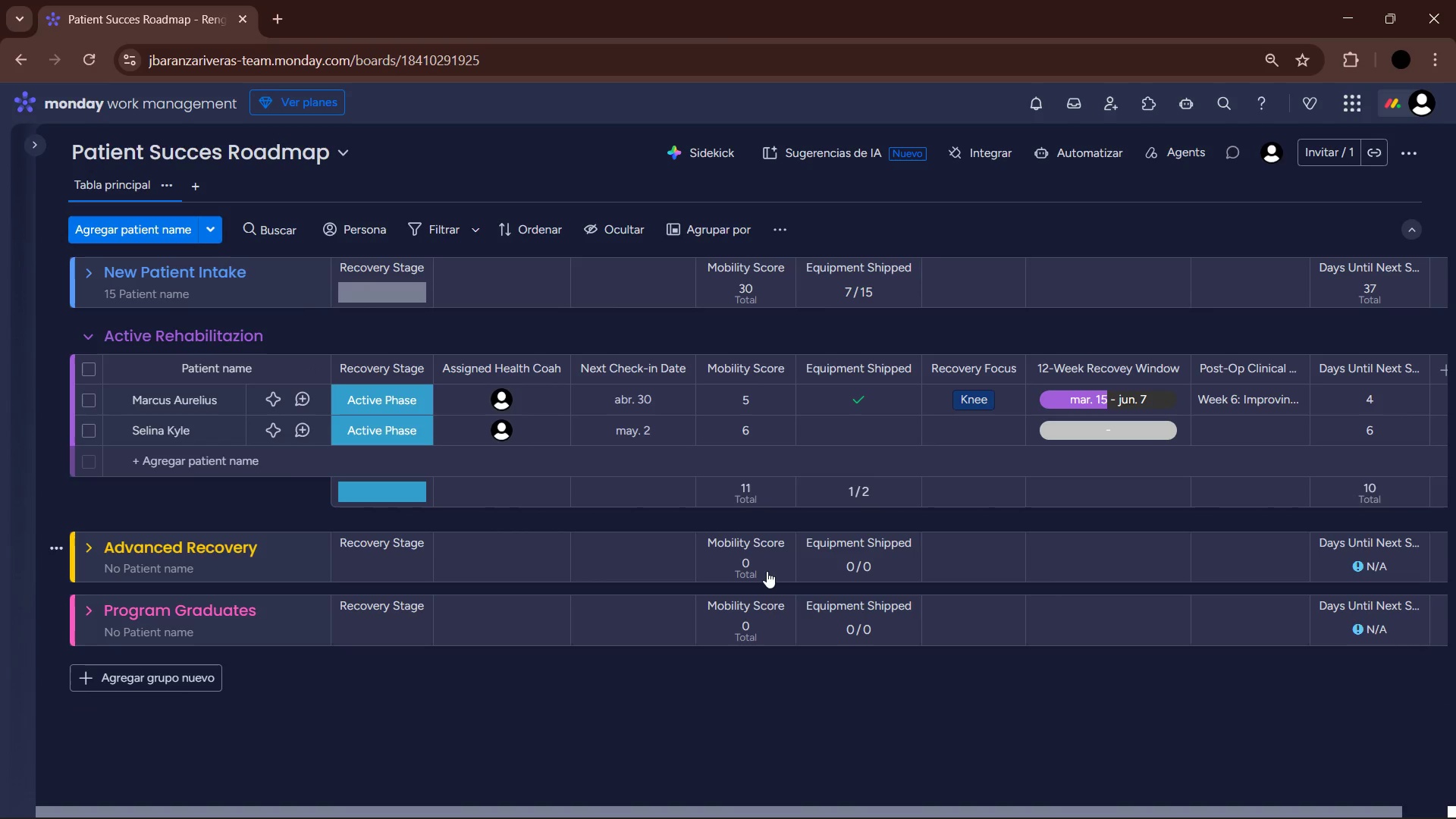 
scroll: coordinate [665, 548], scroll_direction: up, amount: 4.0
 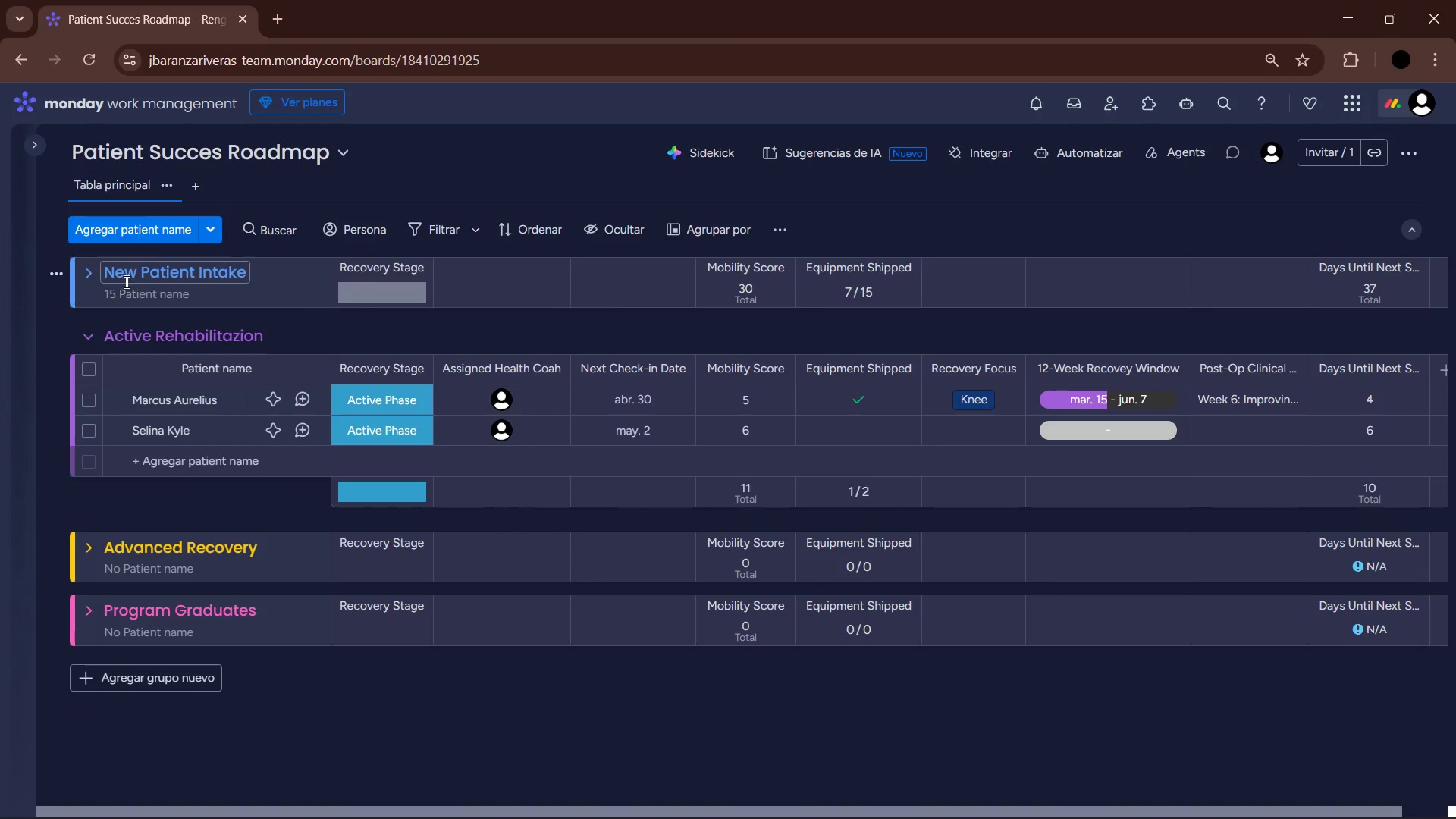 
left_click([83, 268])
 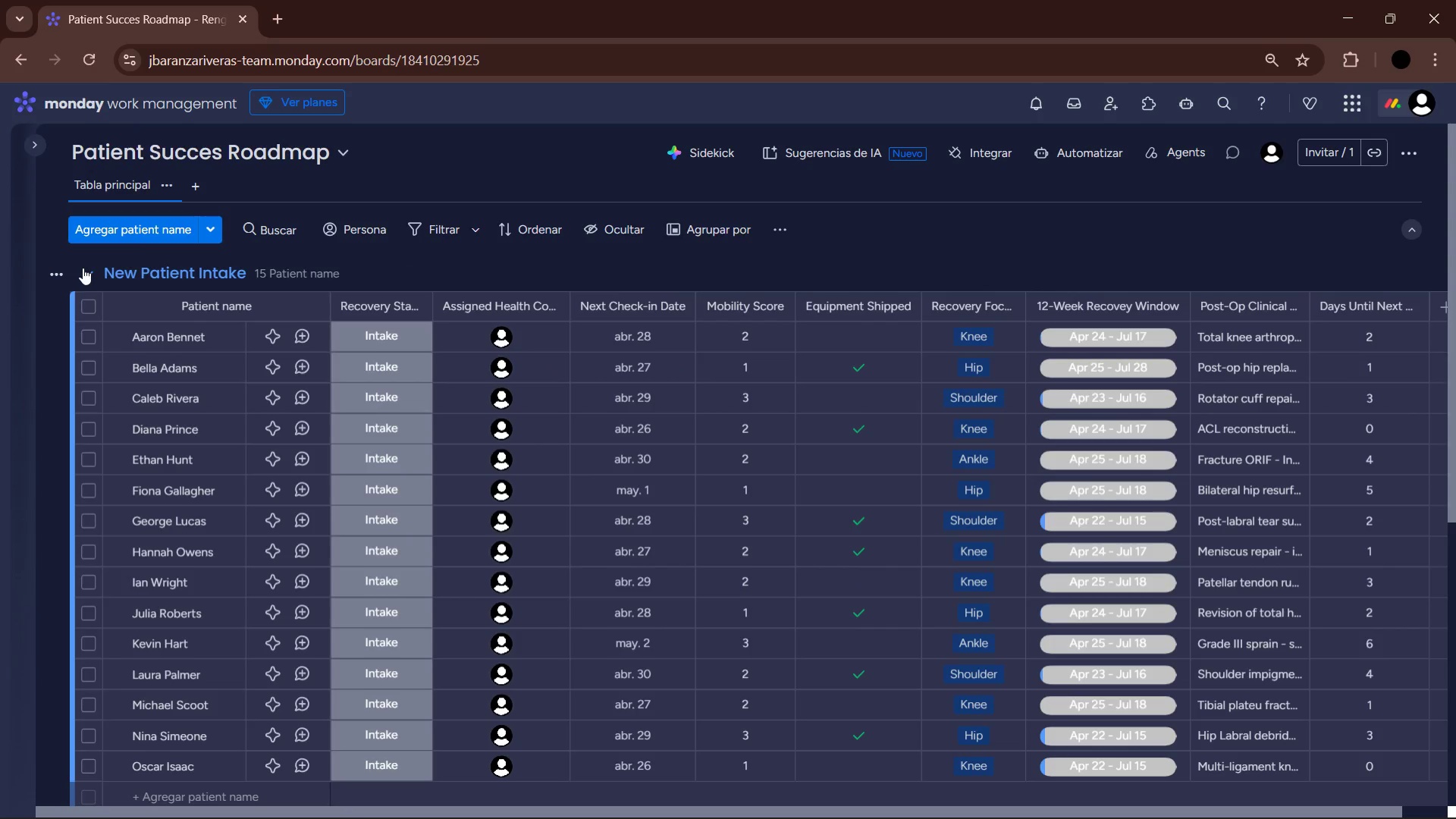 
left_click([83, 268])
 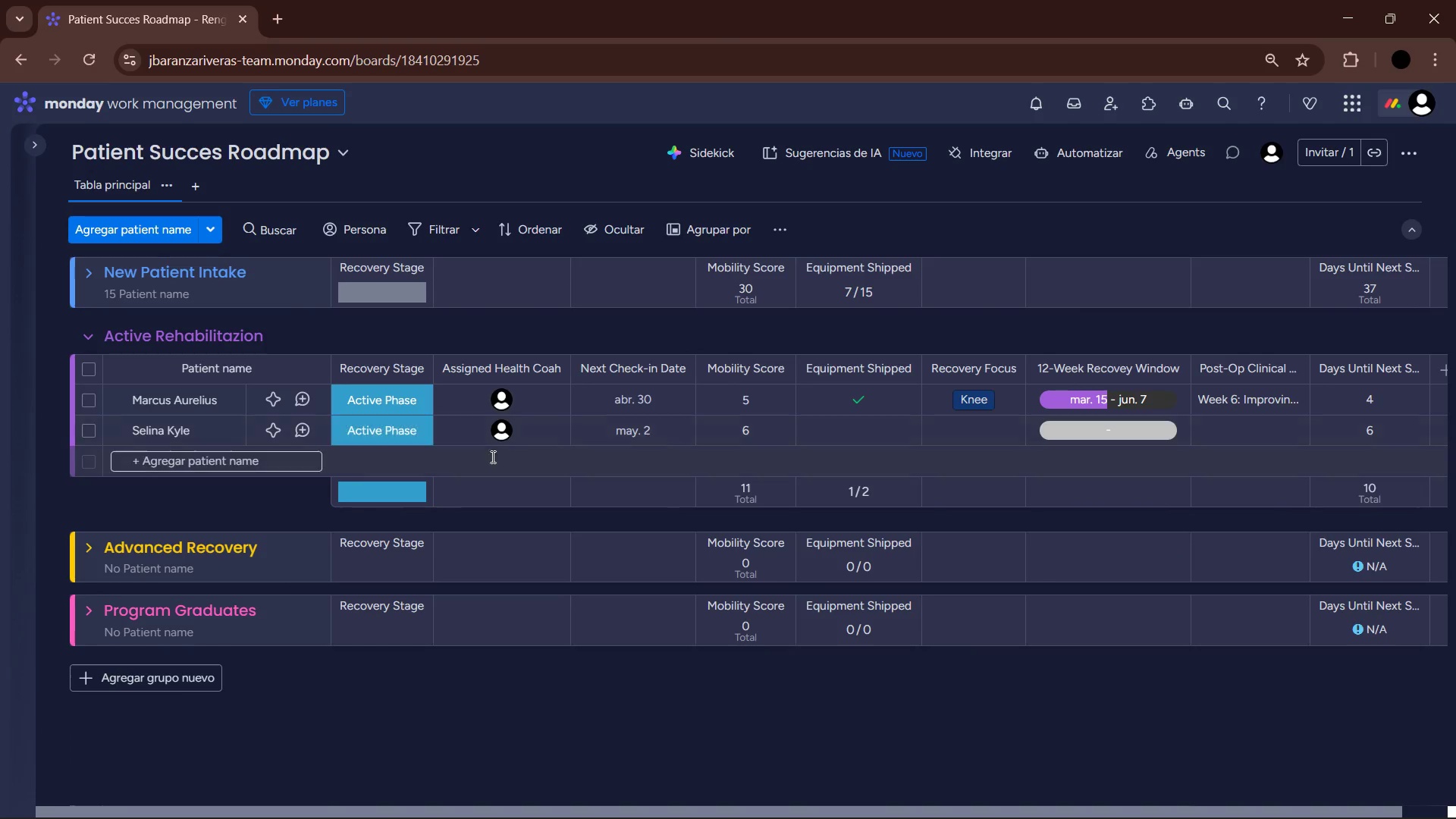 
left_click([287, 467])
 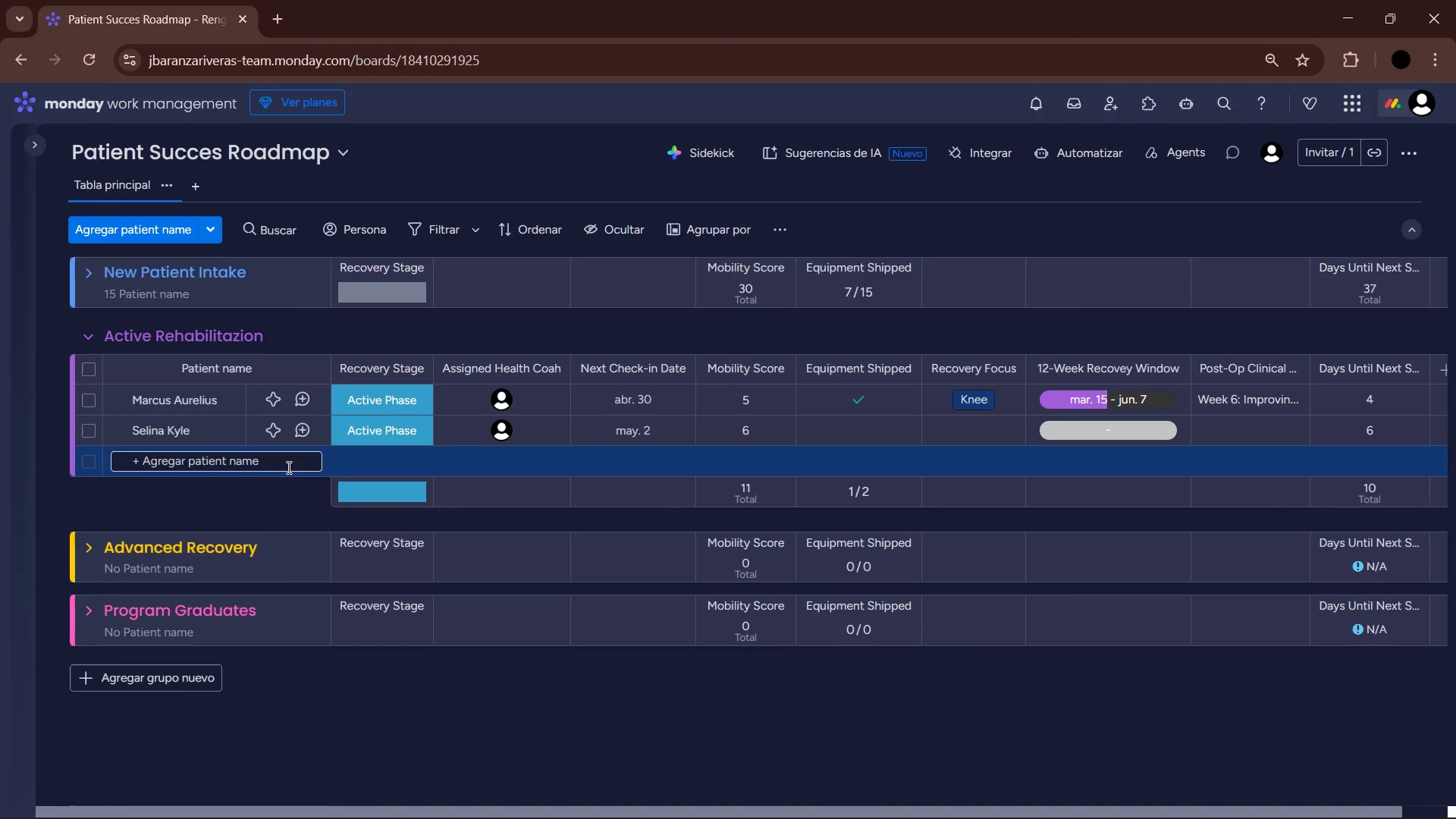 
wait(5.08)
 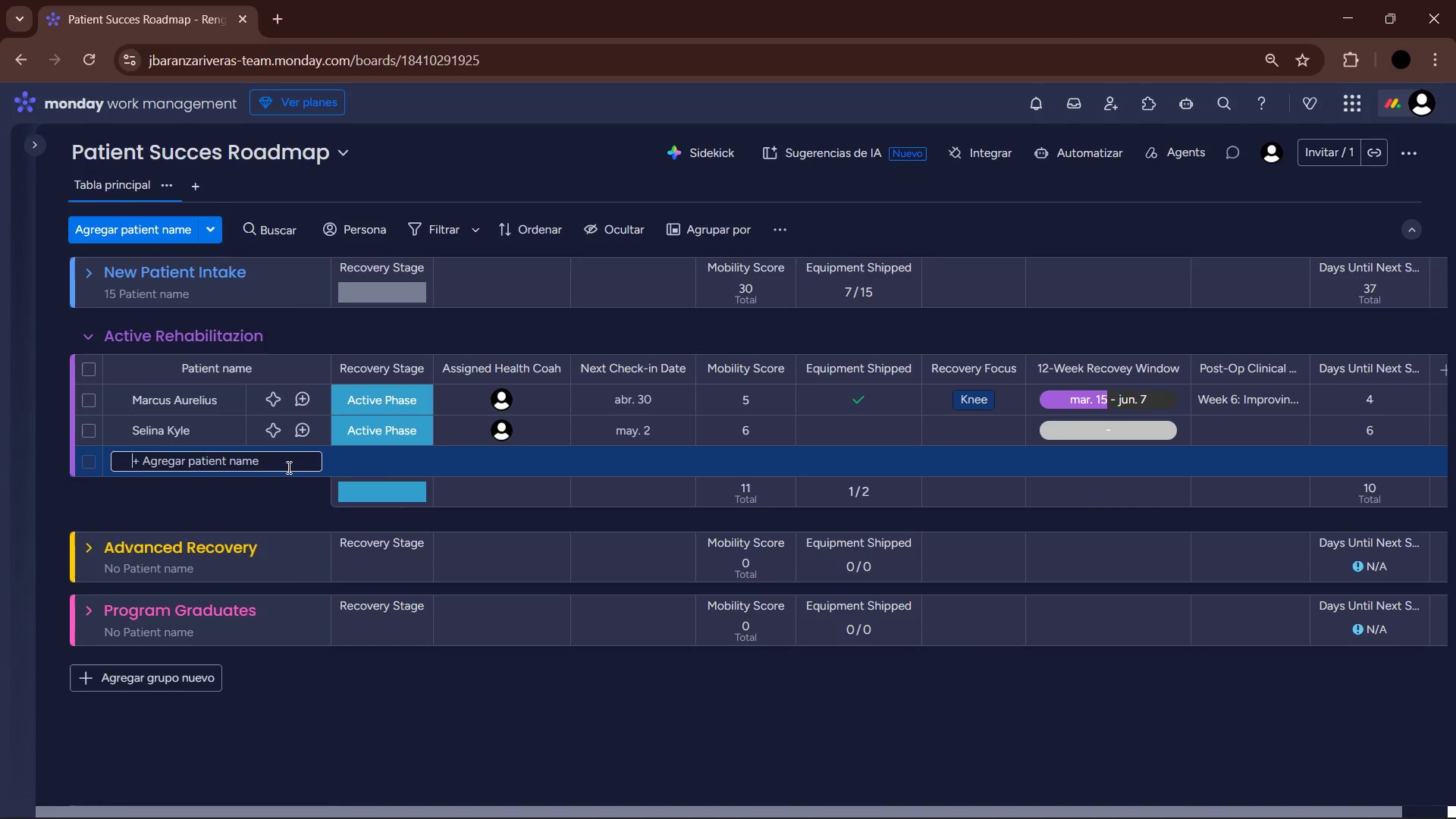 
type(Arthur Morgan )
 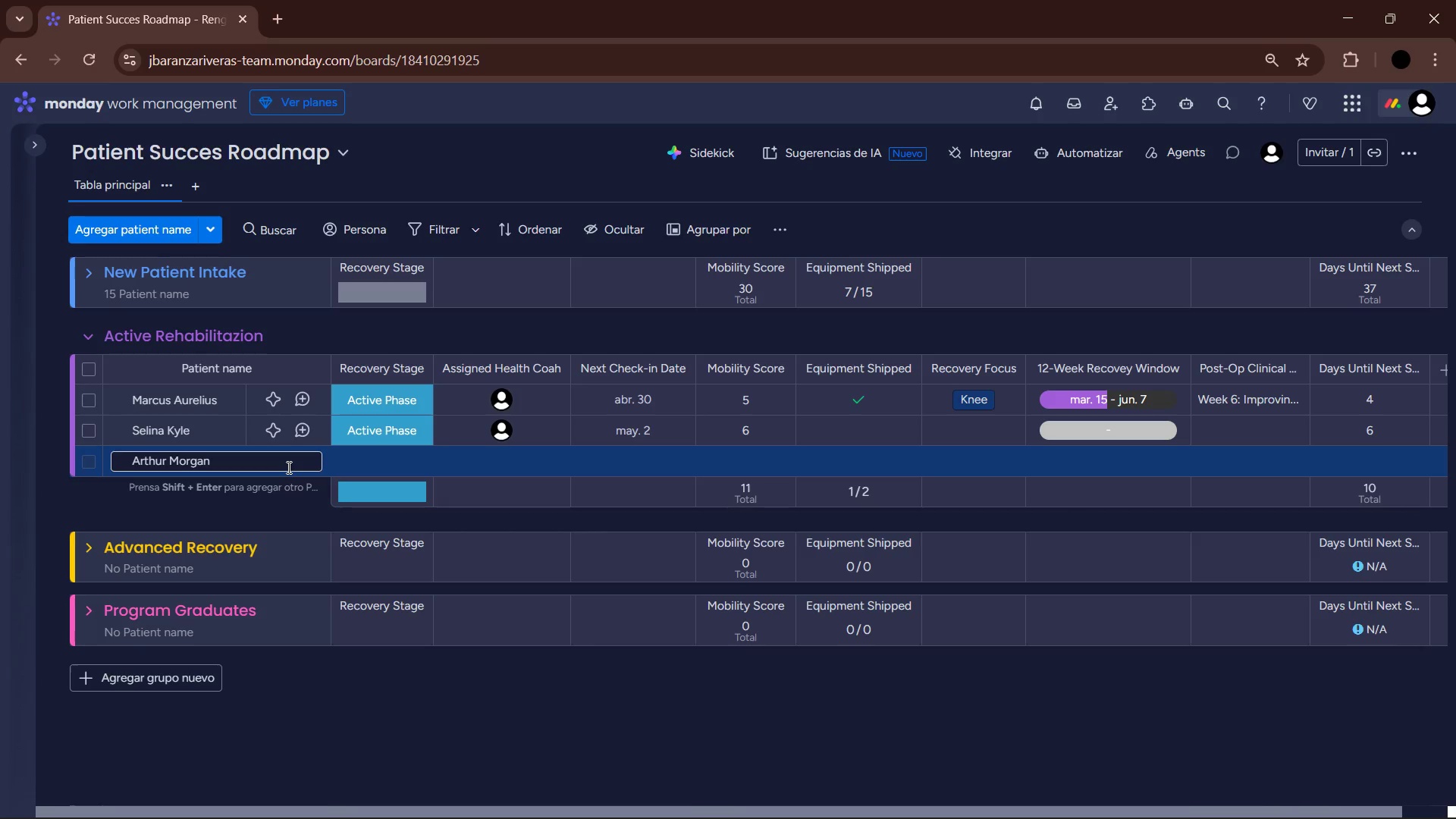 
key(Enter)
 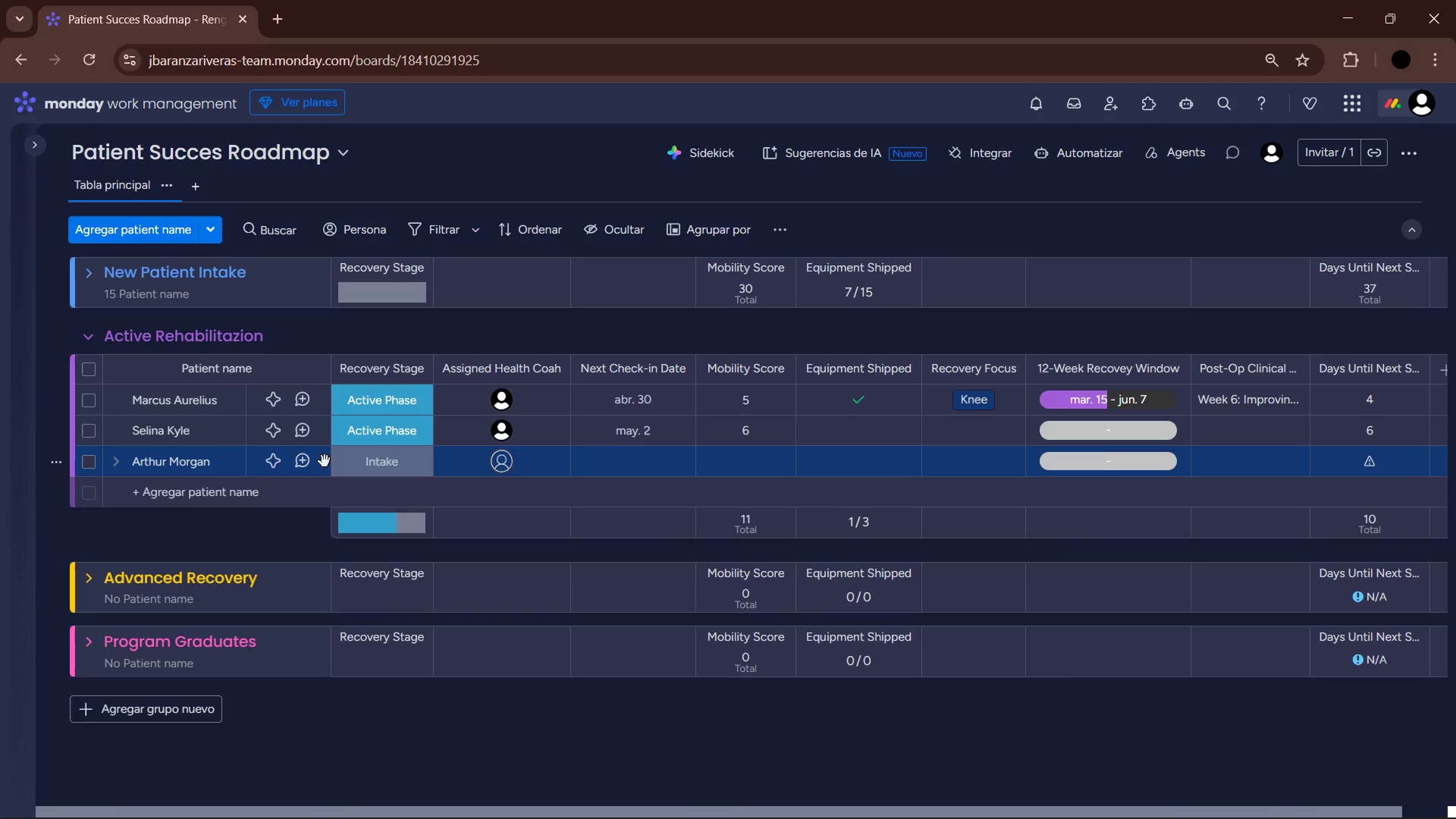 
left_click([380, 468])
 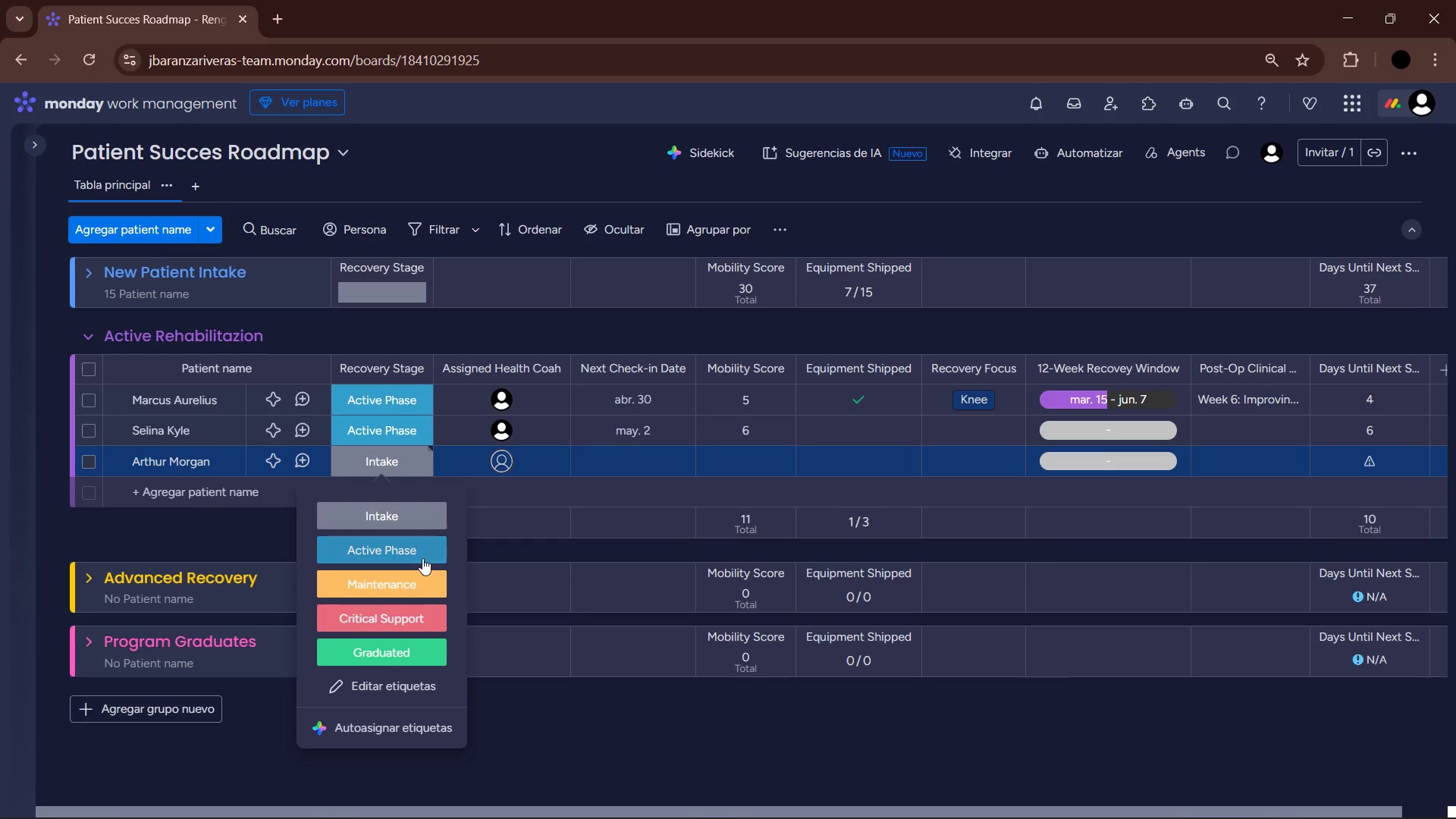 
left_click([412, 552])
 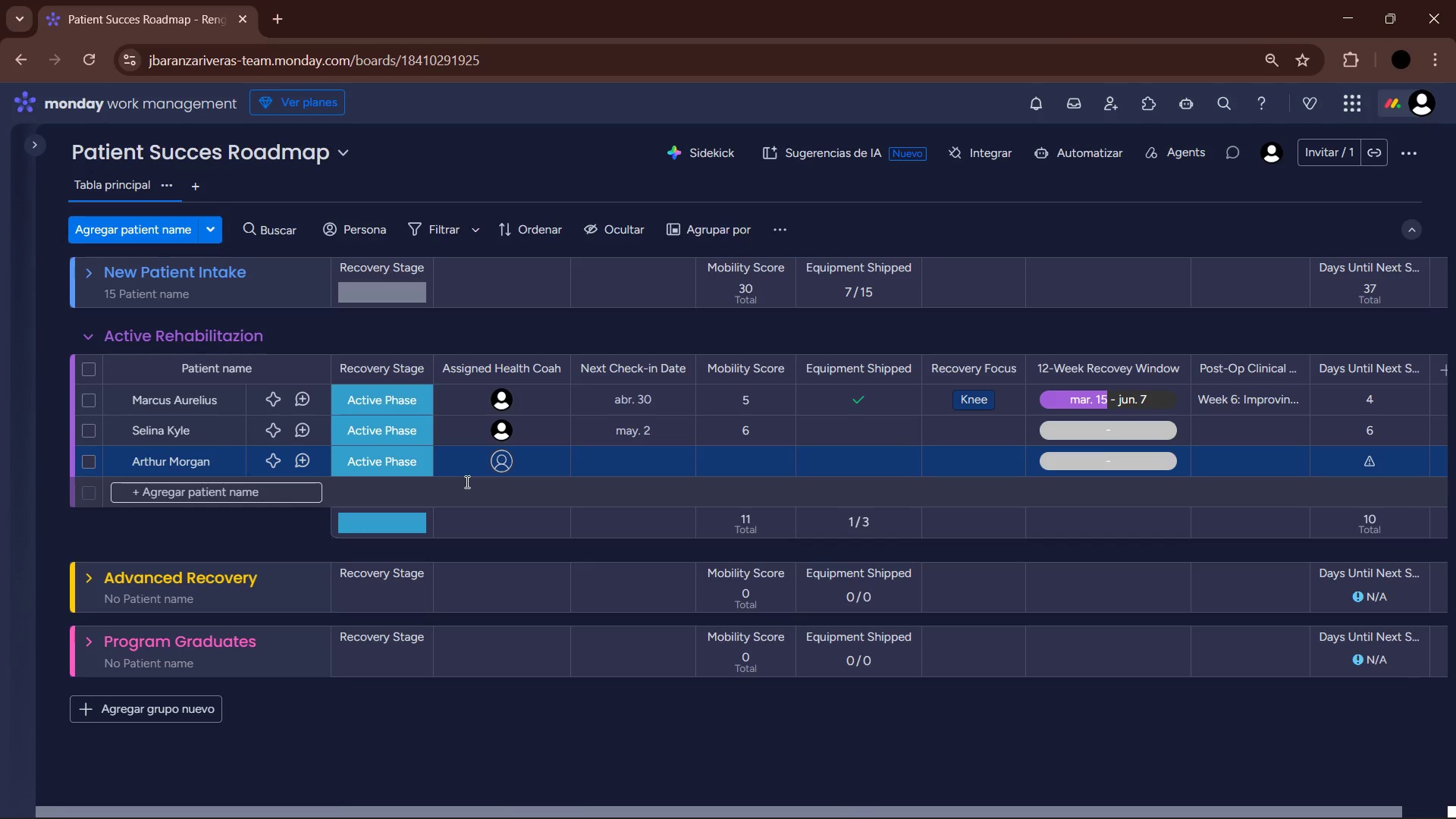 
wait(12.12)
 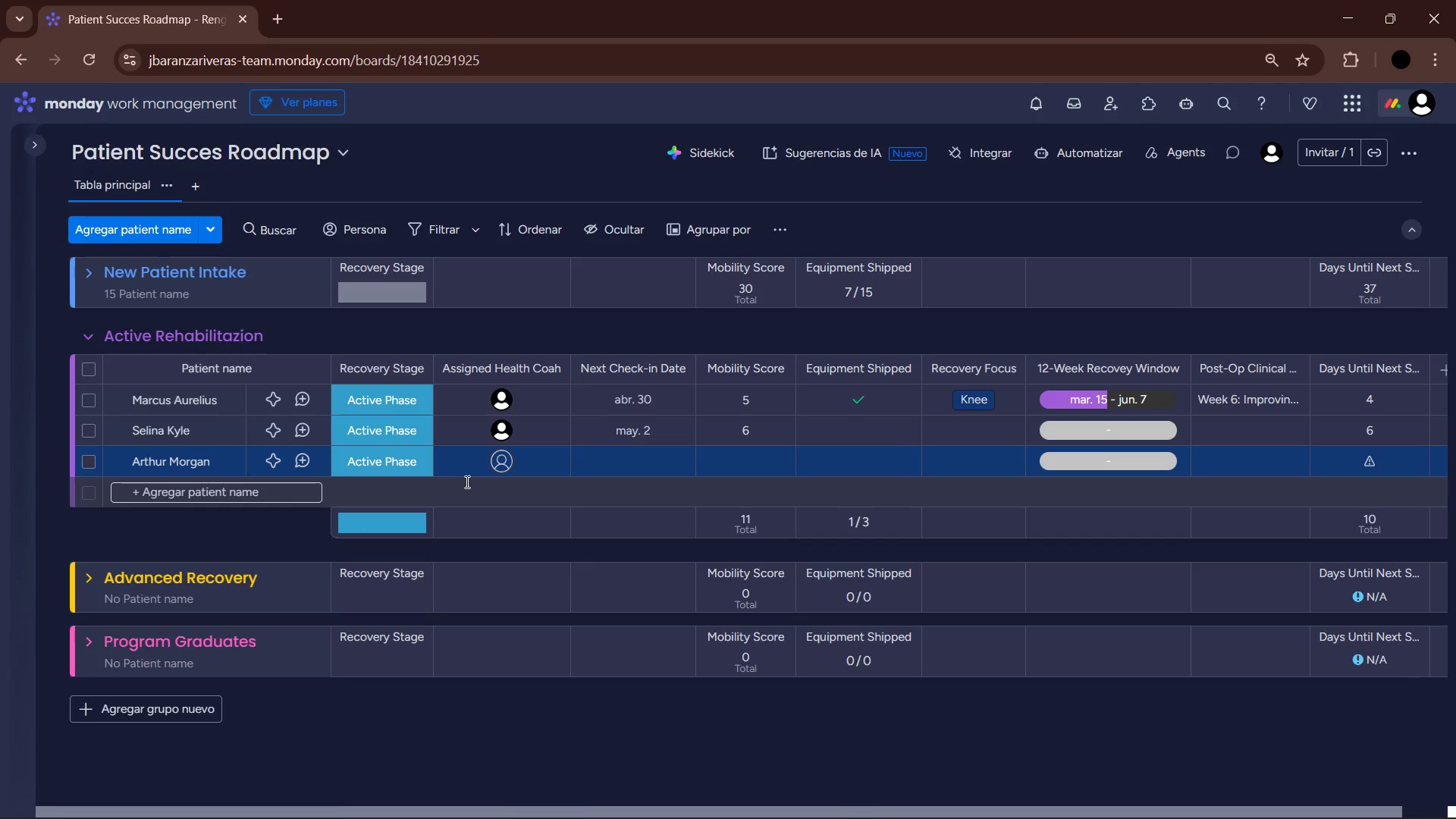 
left_click([641, 468])
 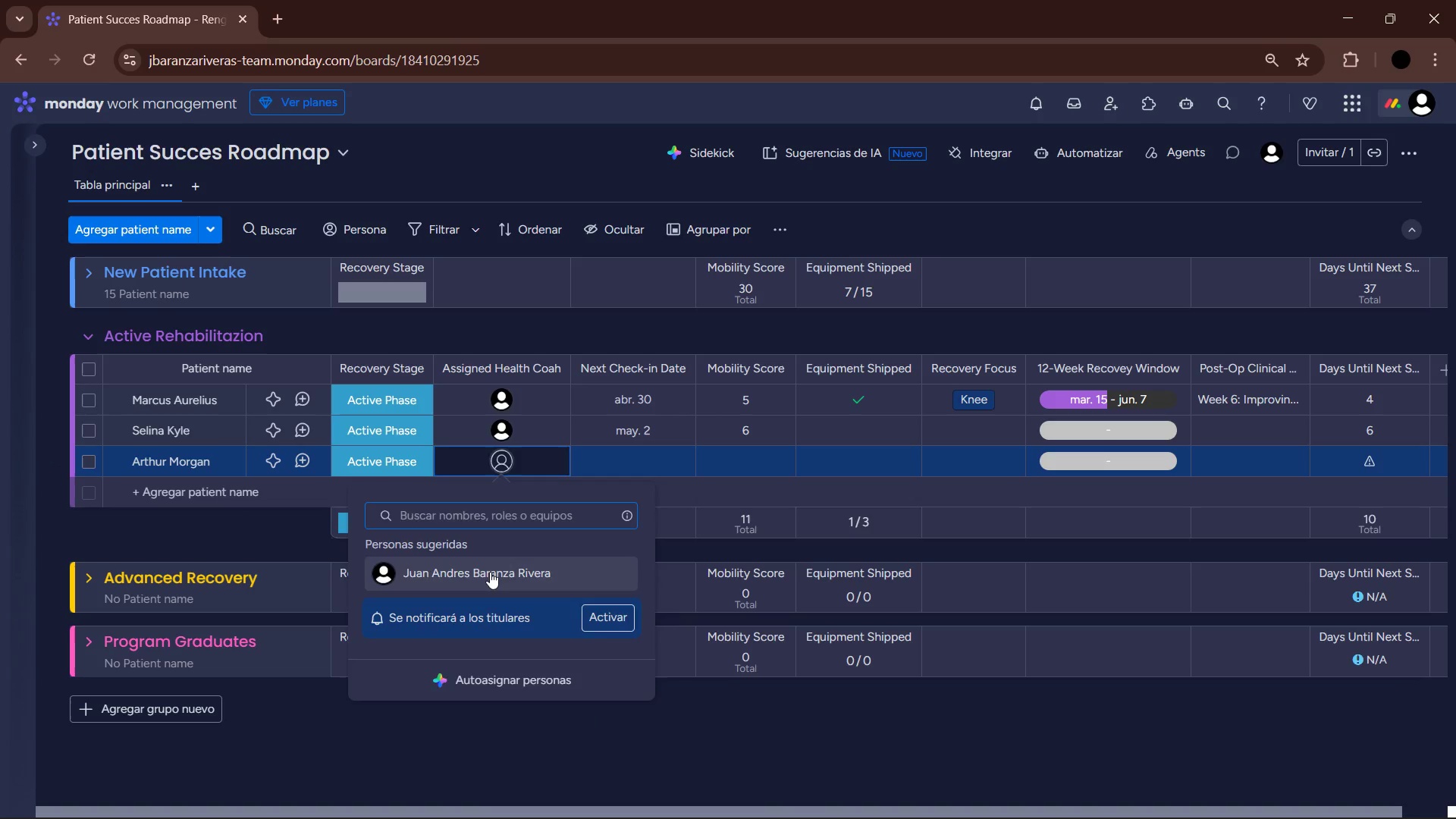 
left_click([647, 469])
 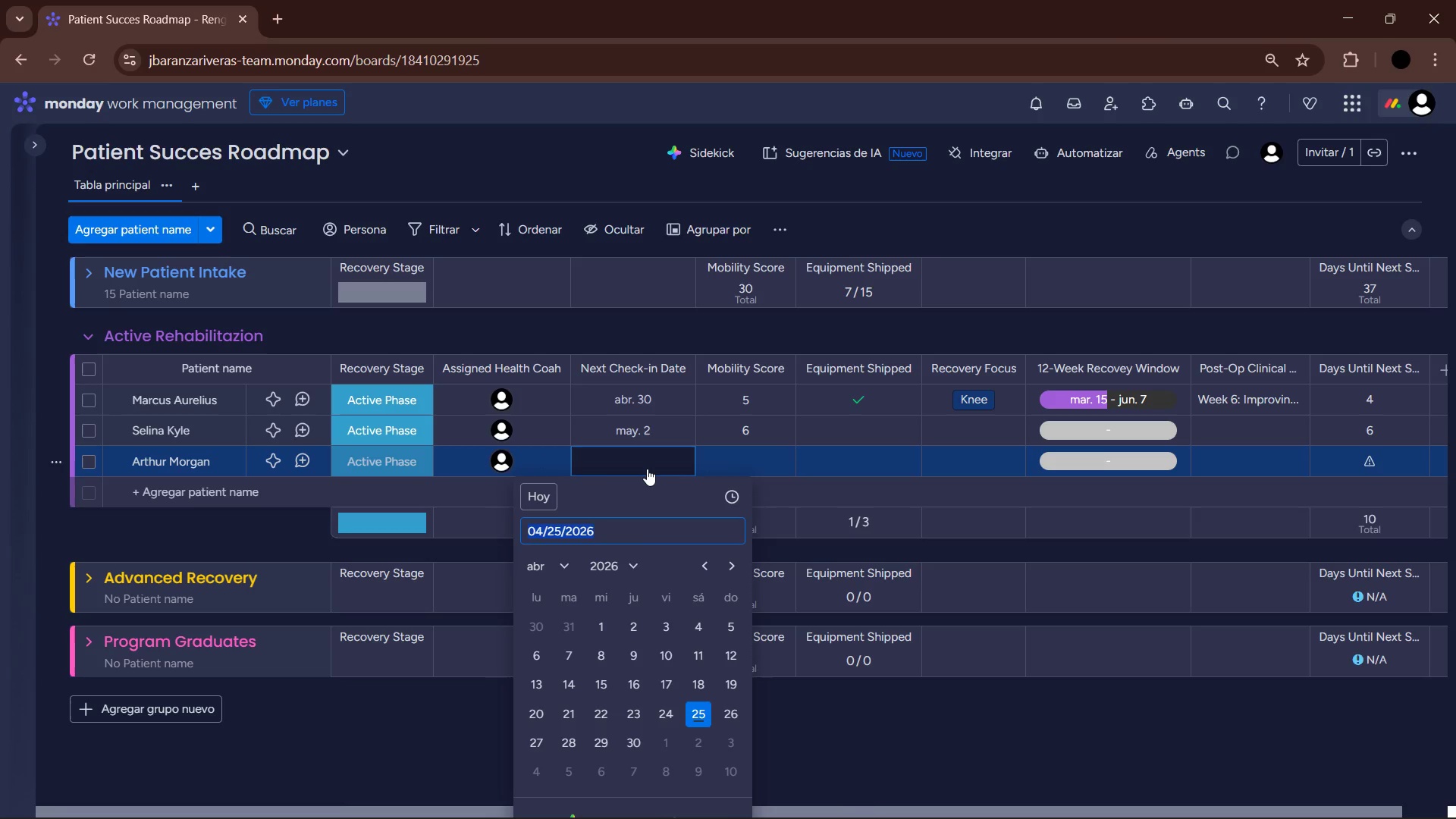 
left_click([560, 566])
 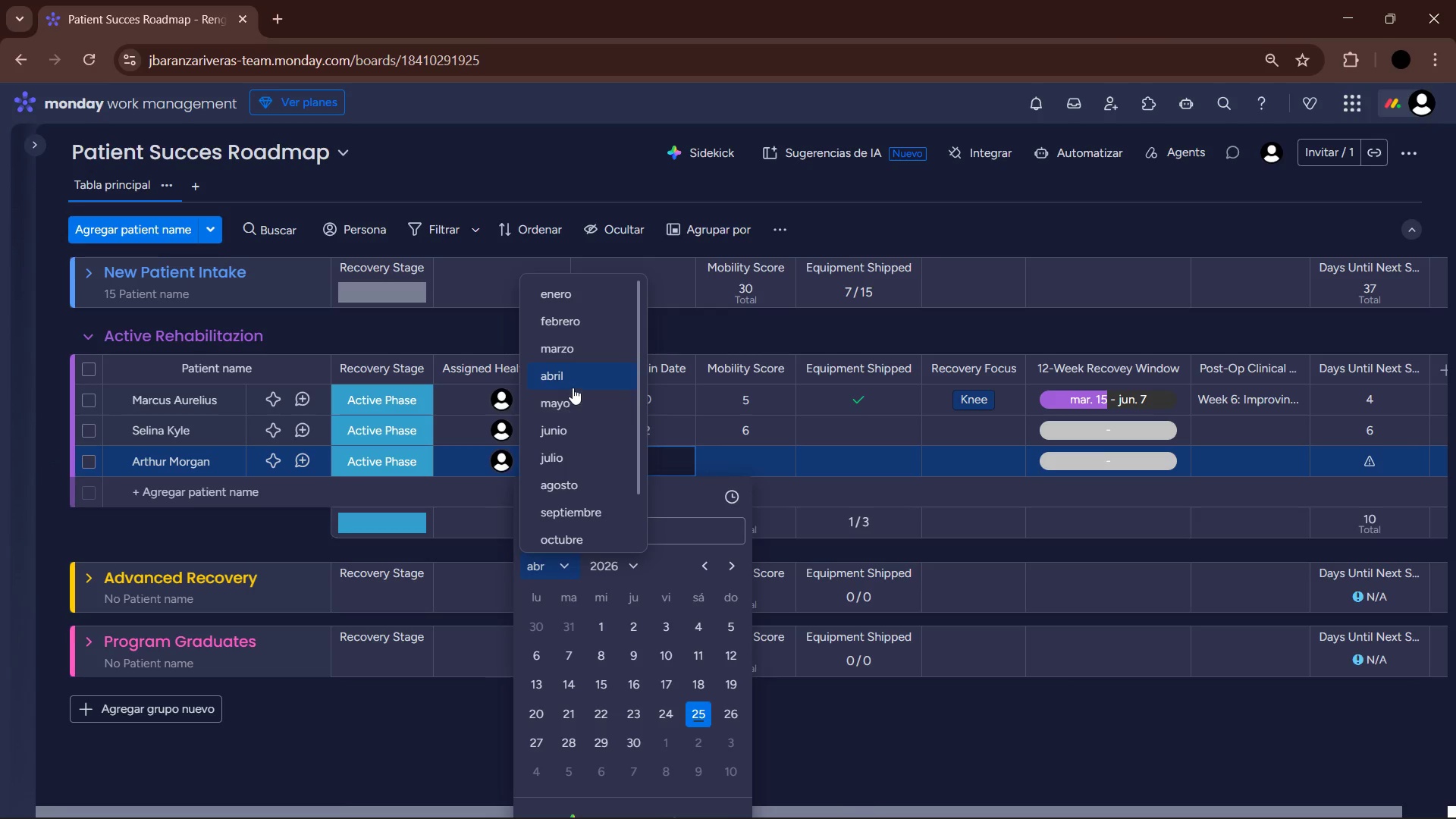 
left_click([574, 394])
 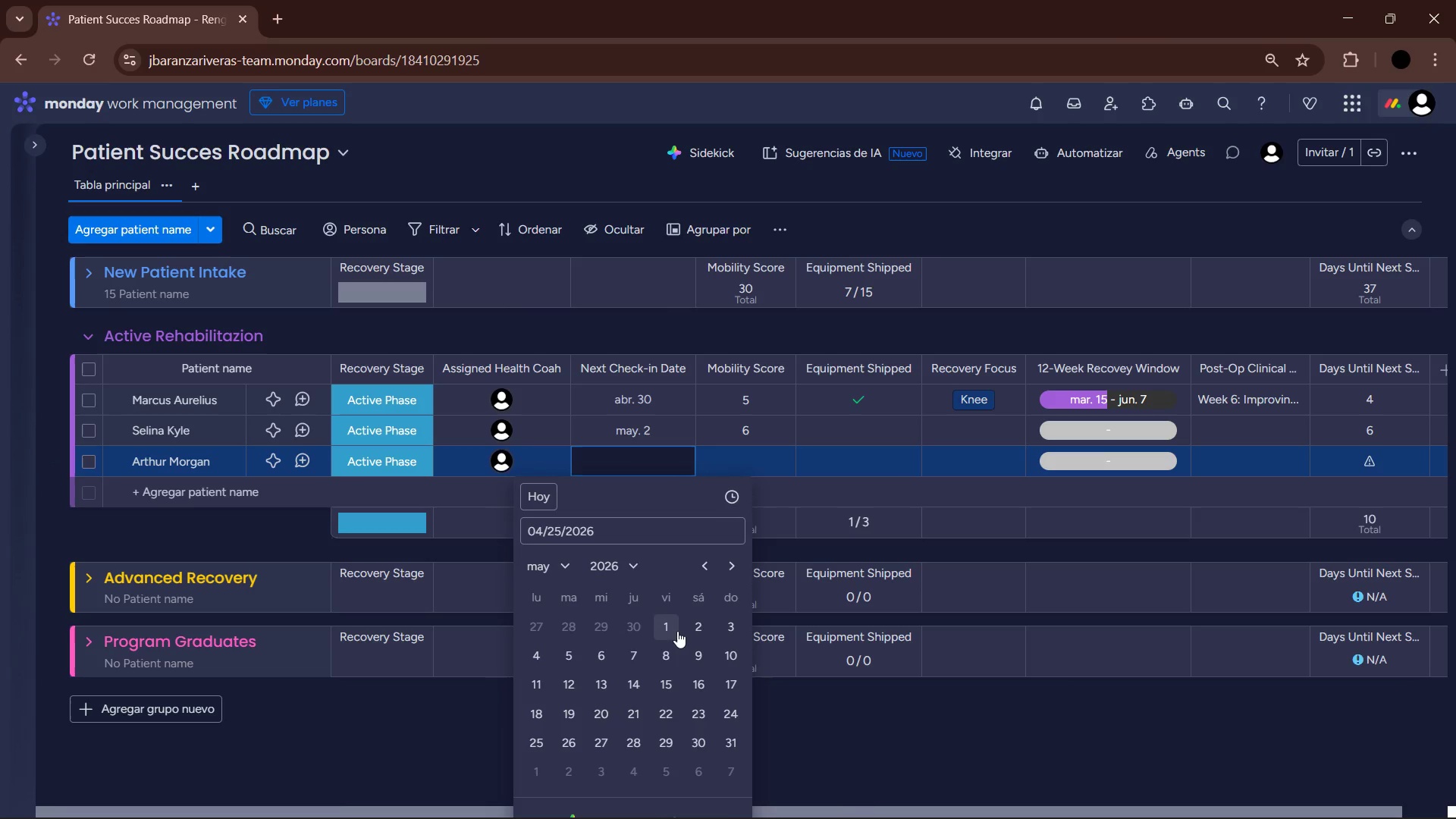 
left_click([671, 629])
 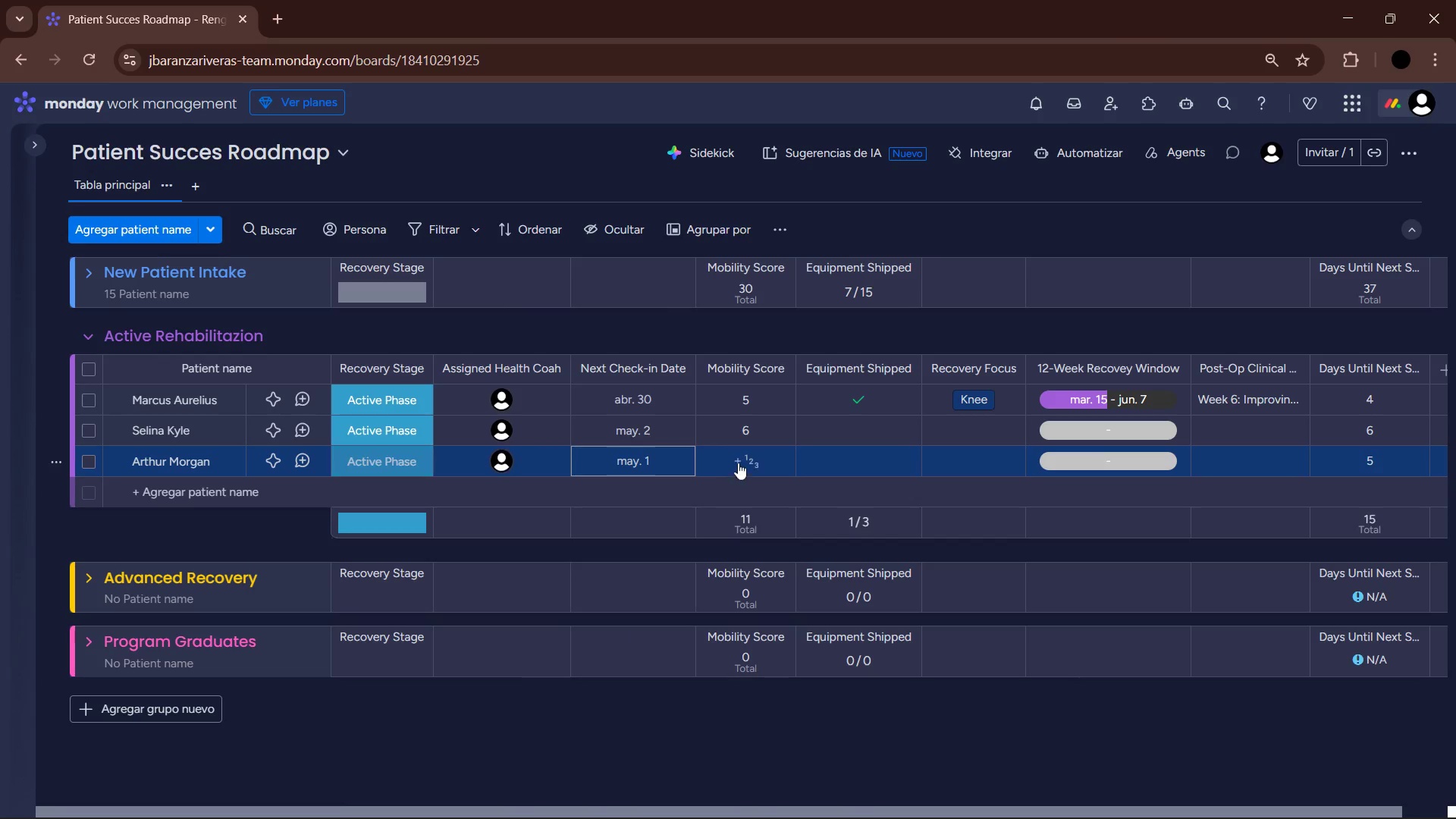 
left_click([738, 463])
 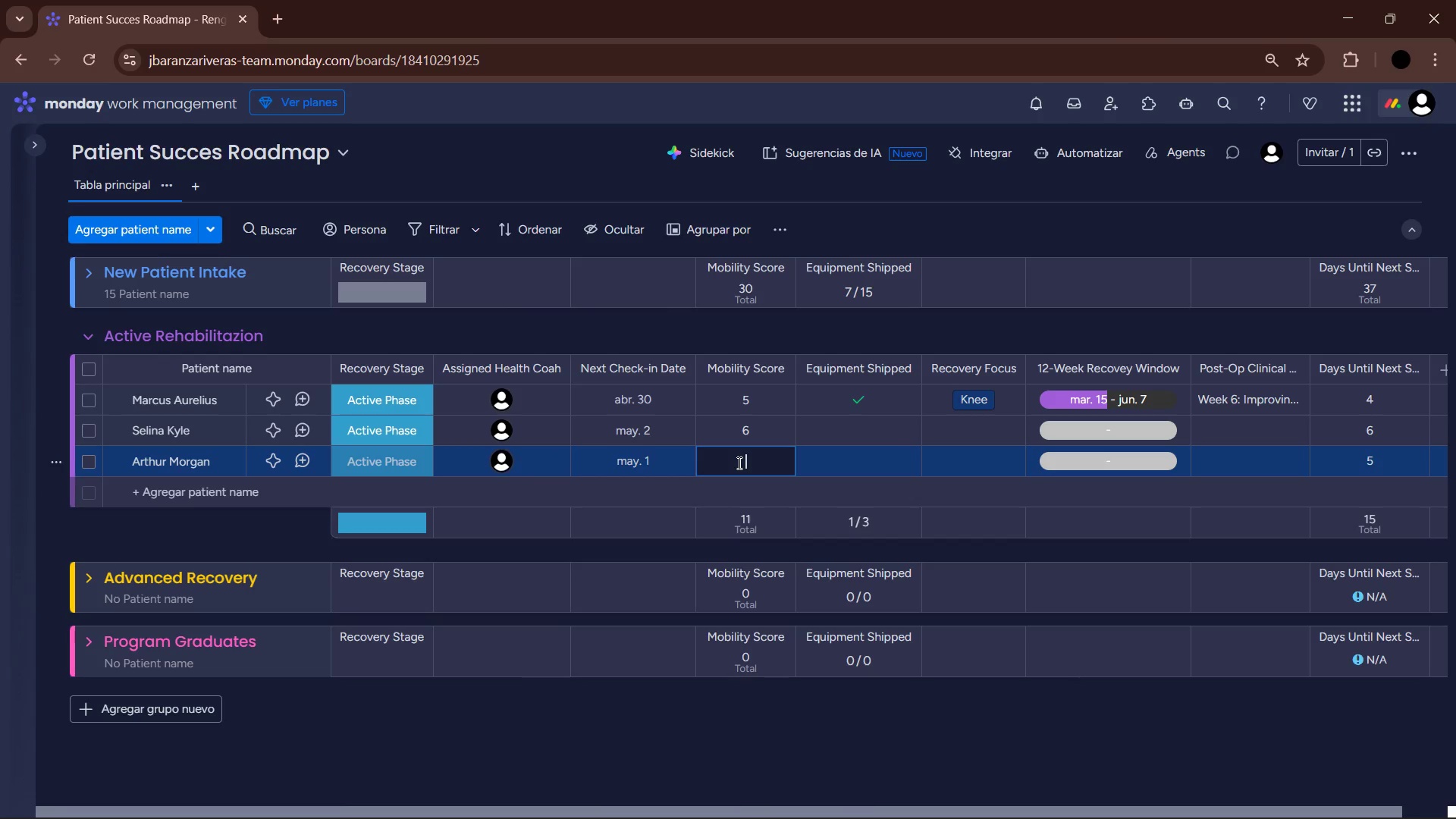 
key(Numpad4)
 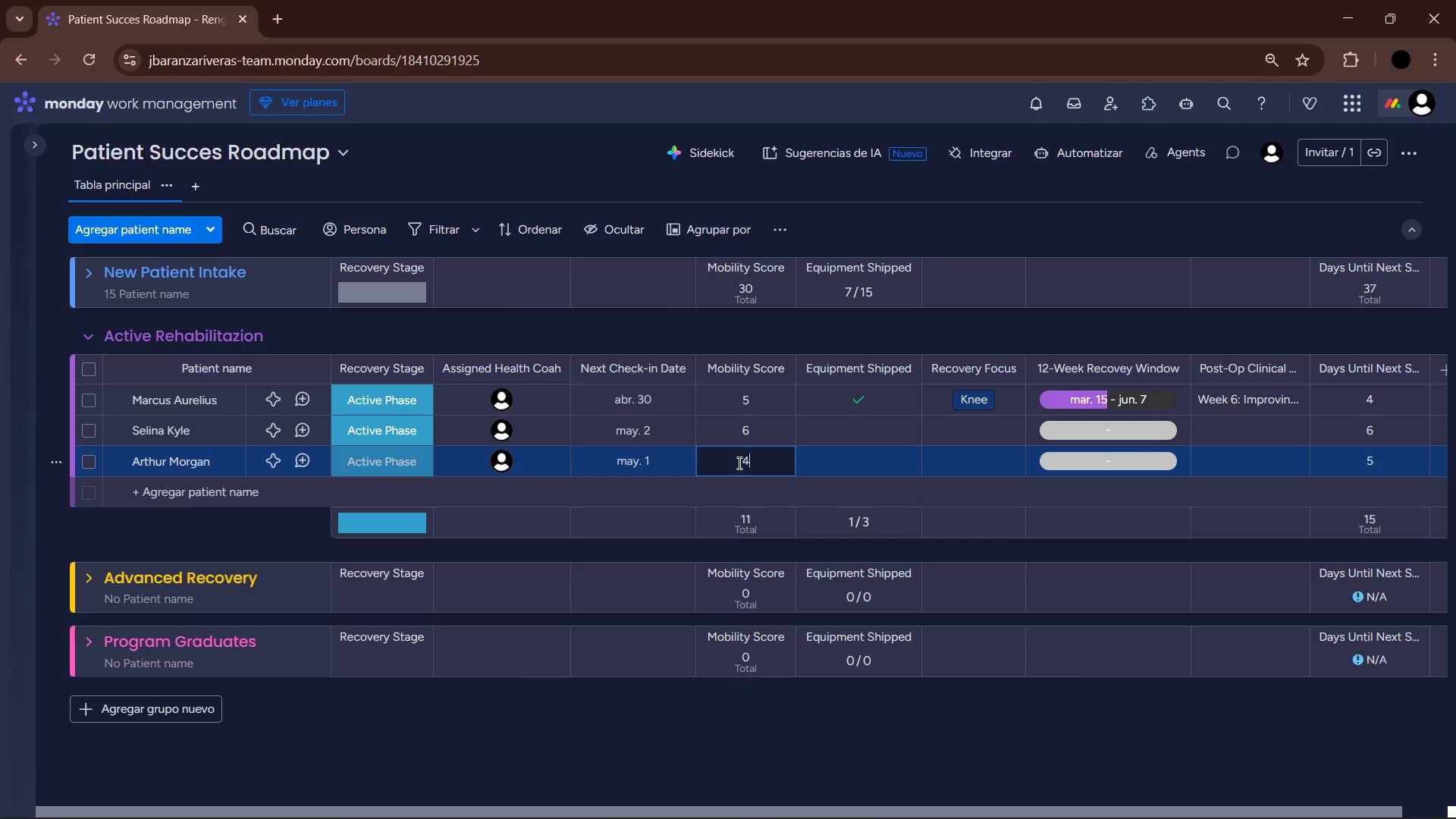 
key(Enter)
 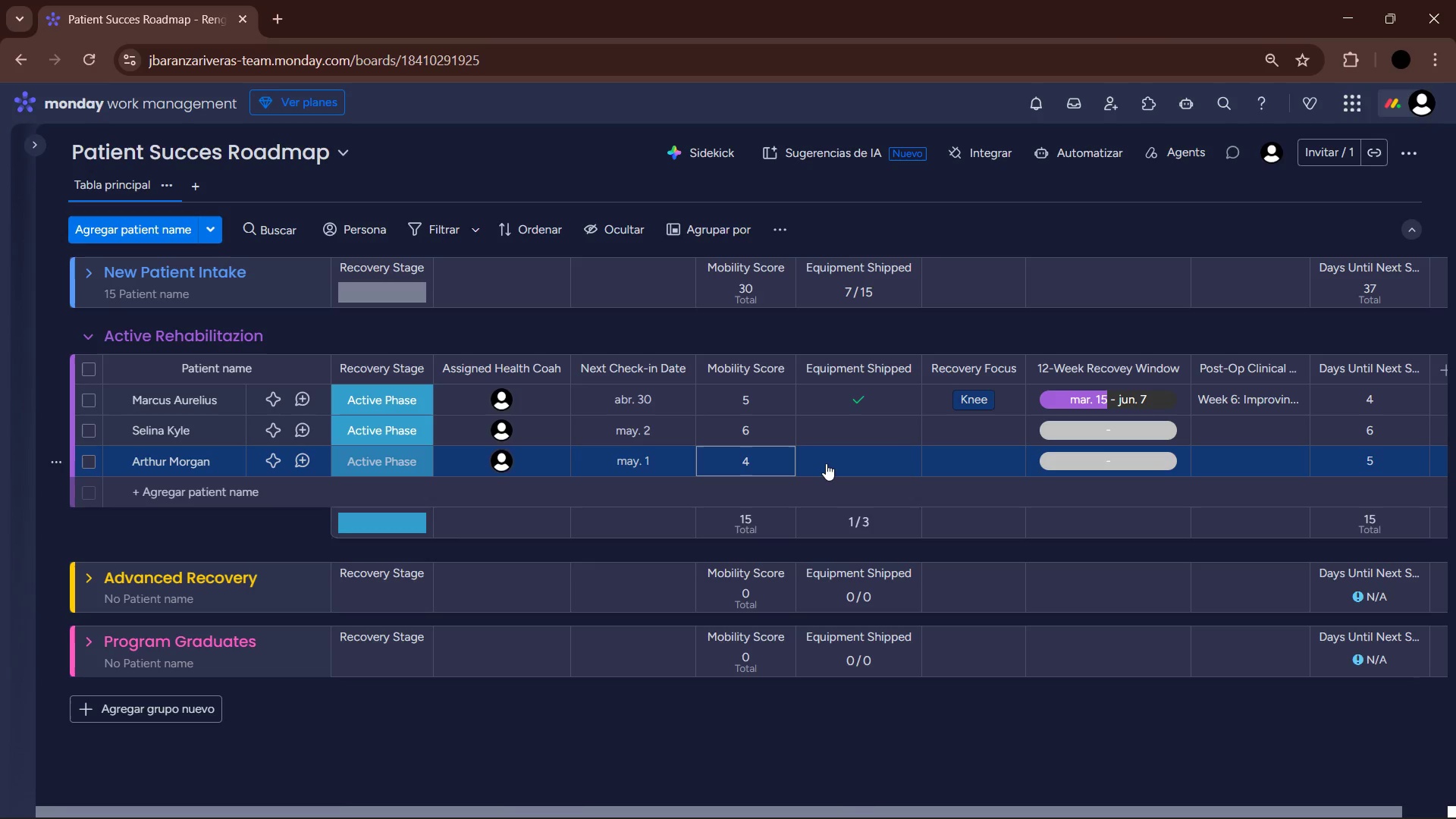 
wait(5.42)
 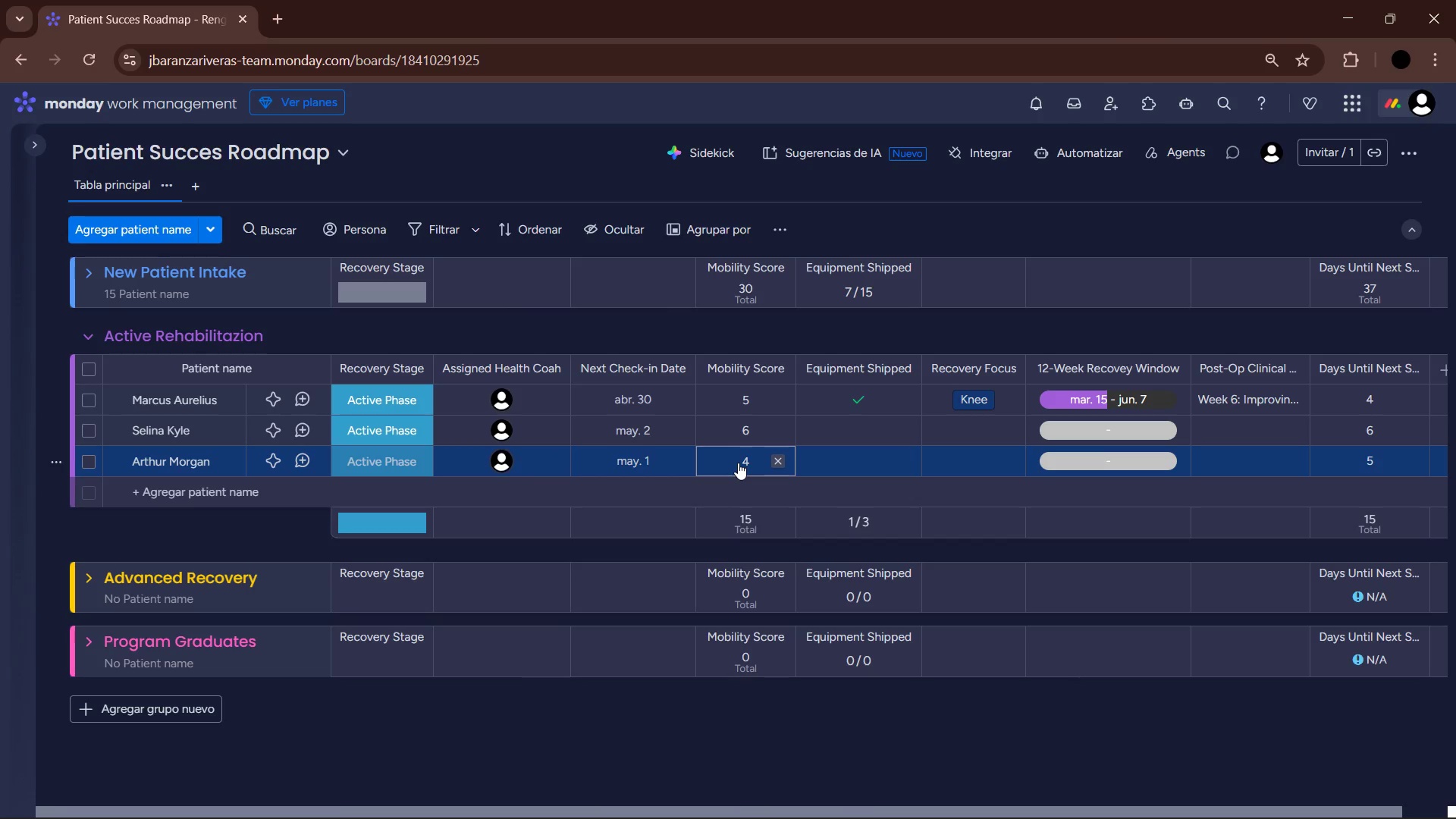 
right_click([764, 525])
 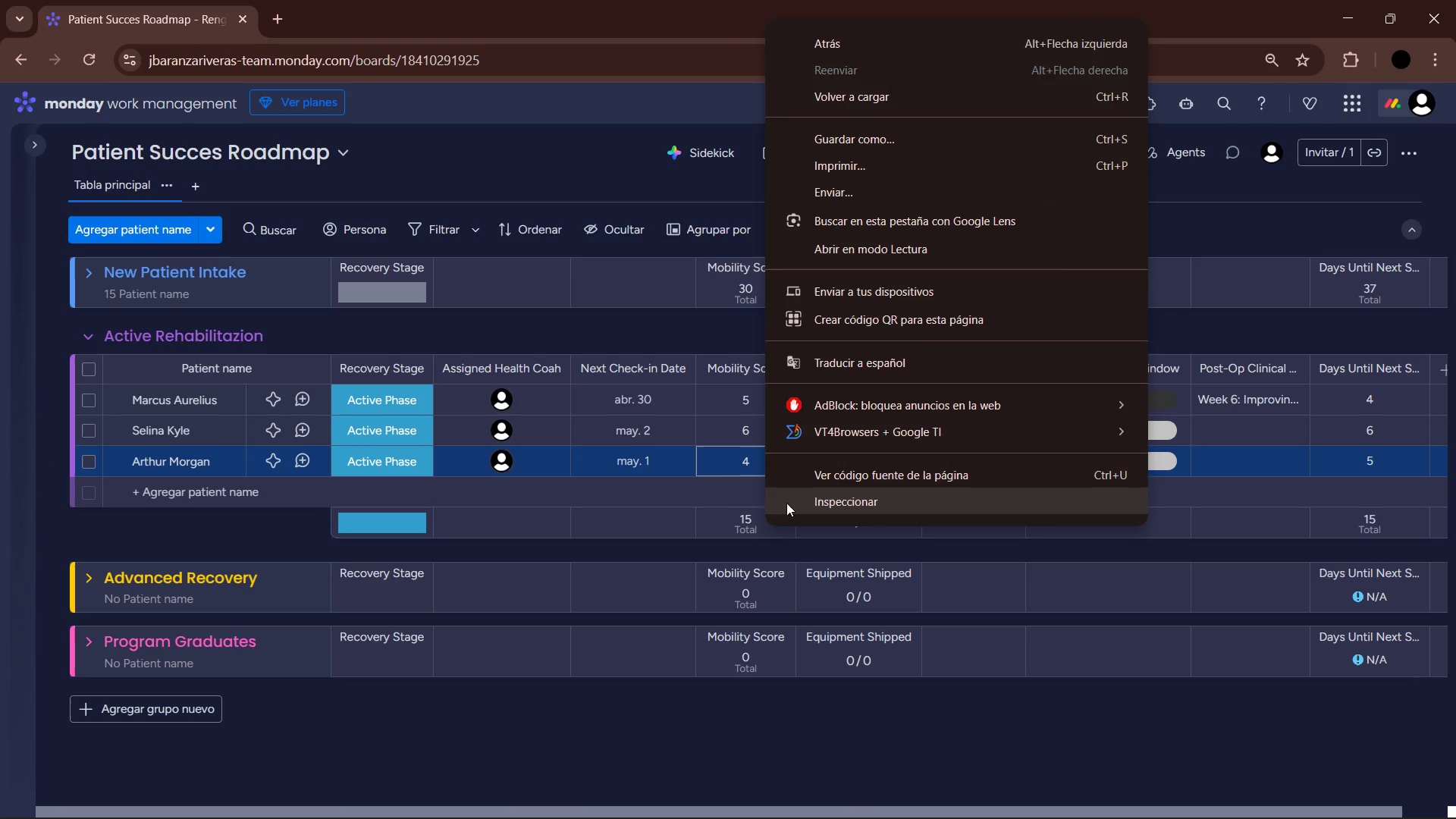 
mouse_move([714, 544])
 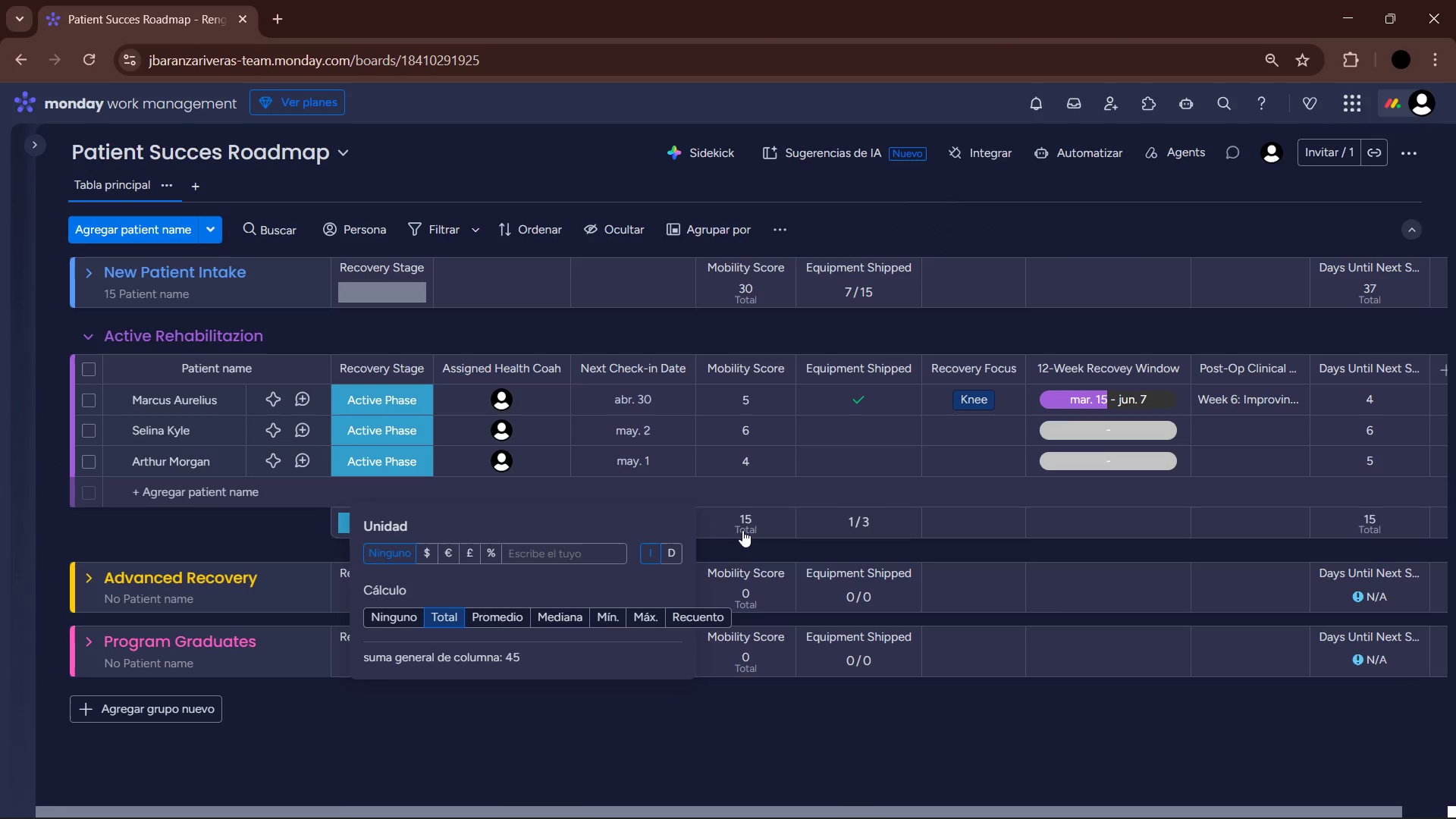 
right_click([757, 532])
 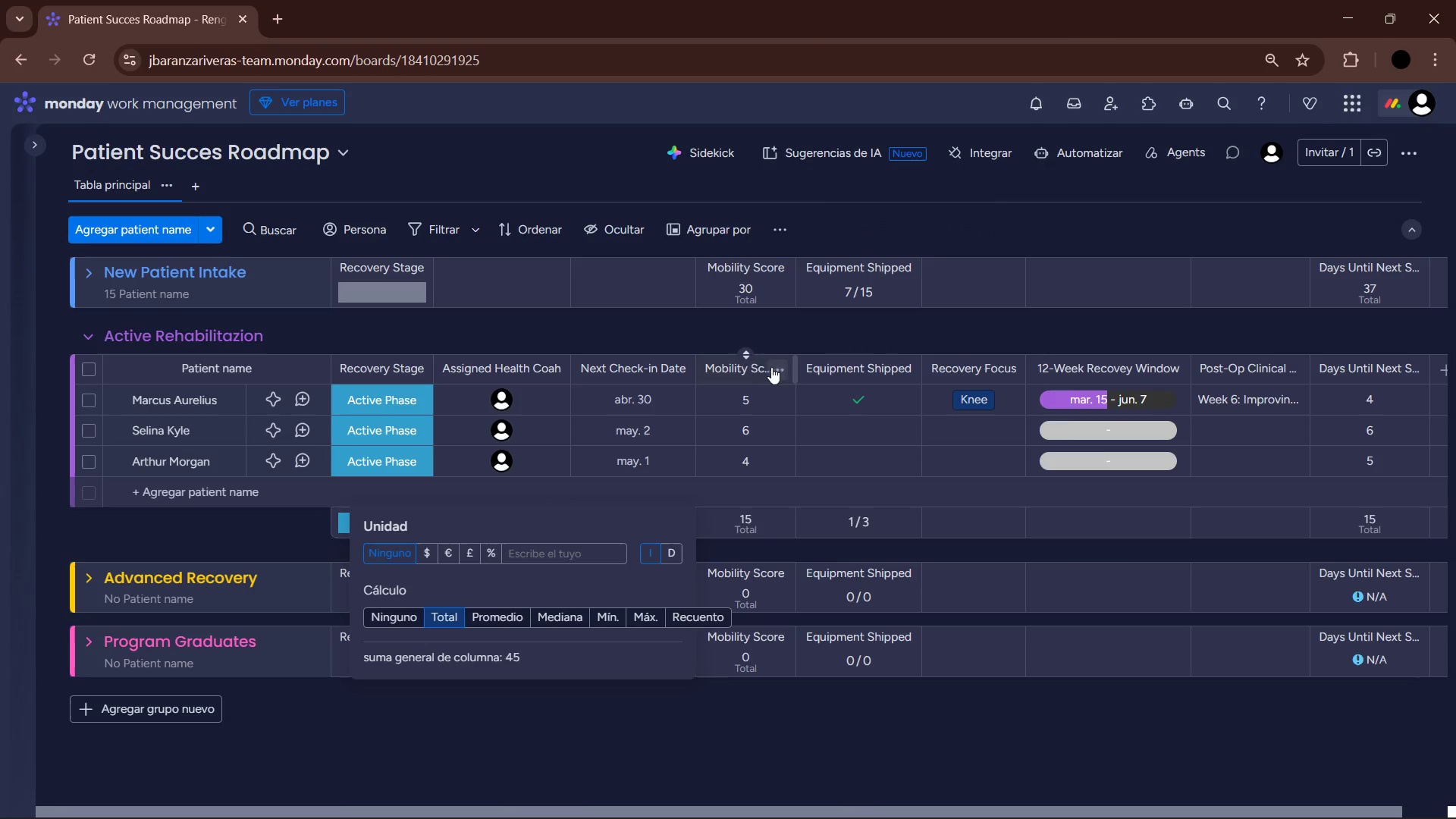 
left_click([781, 366])
 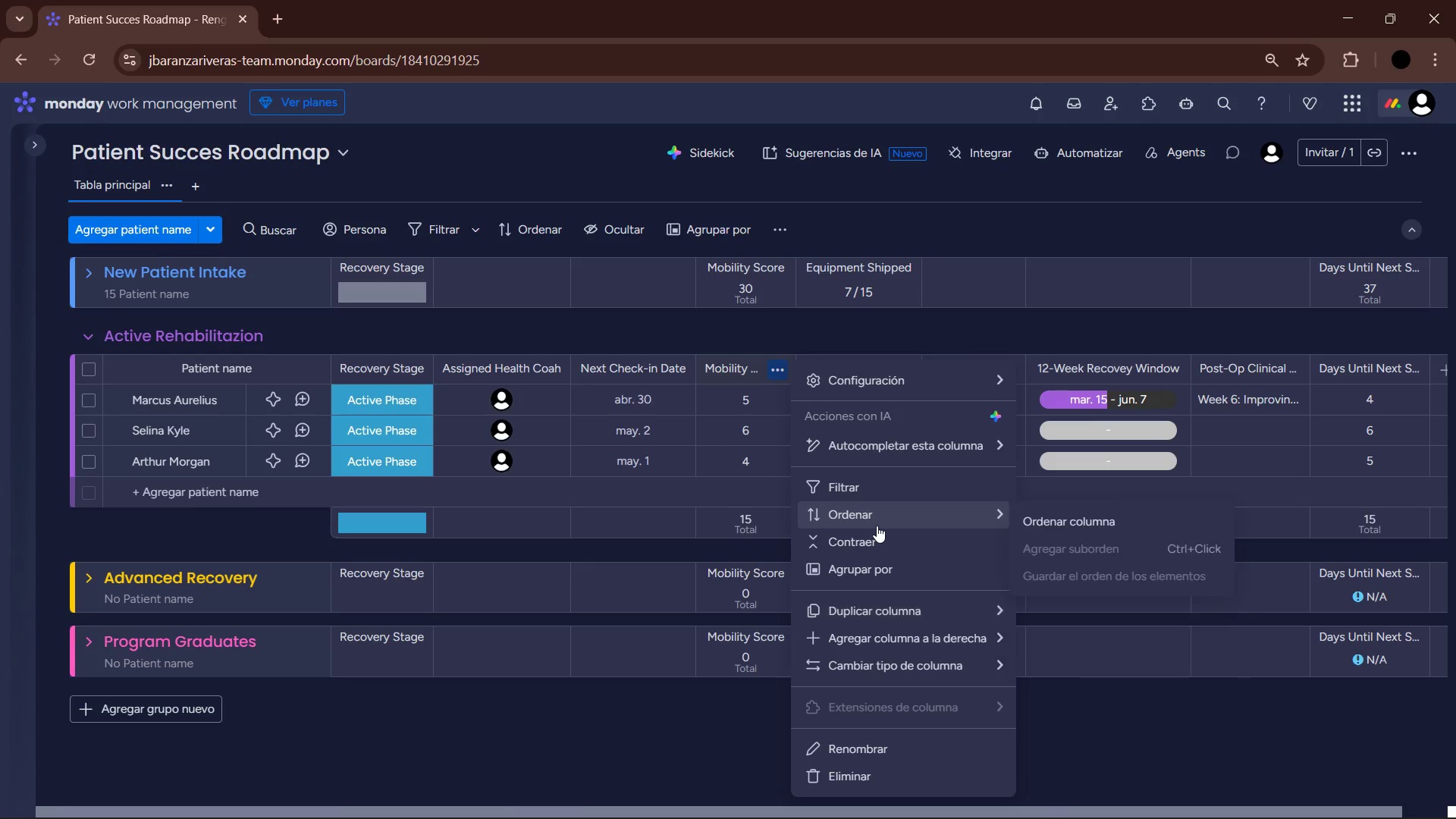 
wait(10.12)
 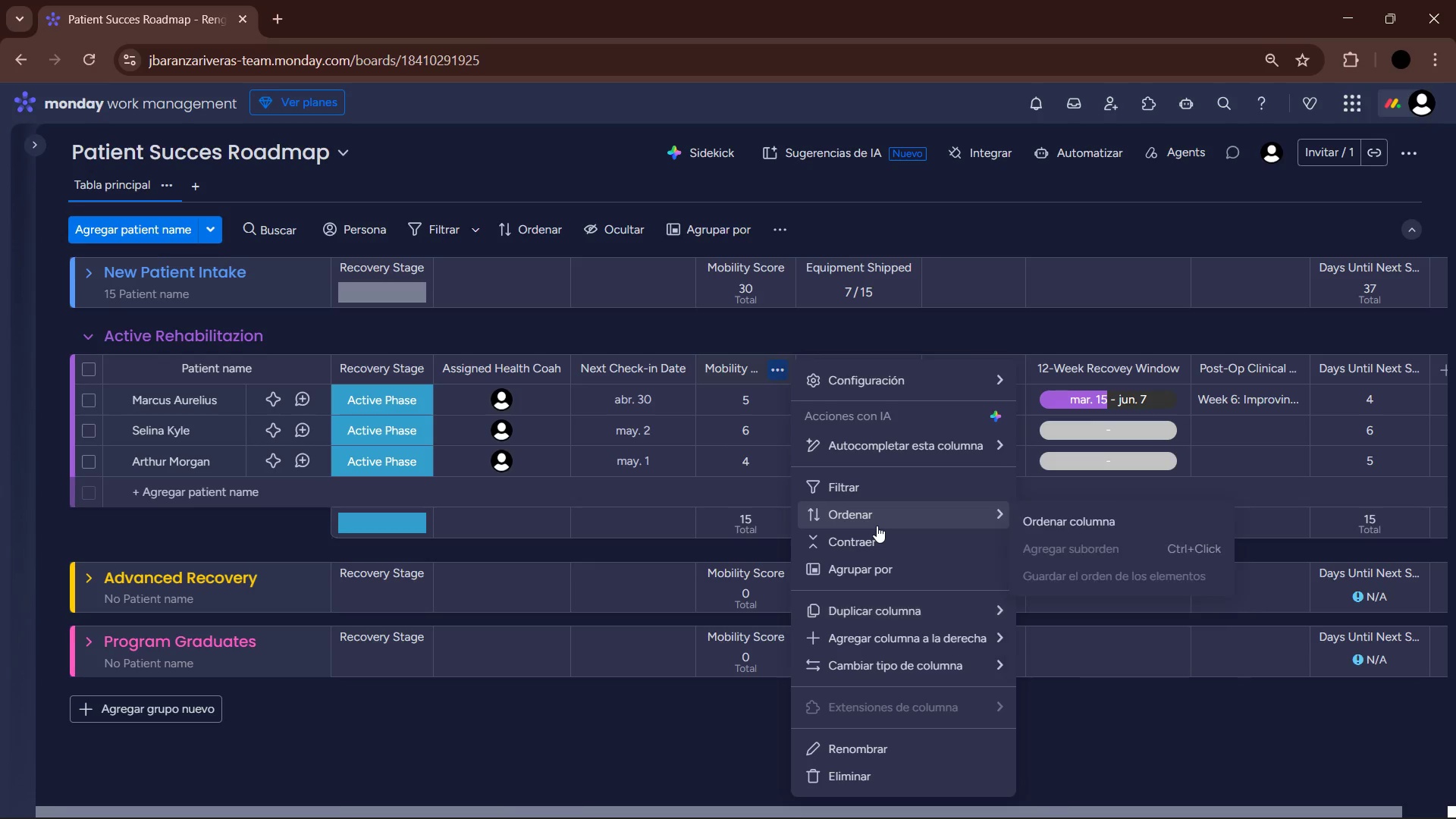 
left_click([912, 388])
 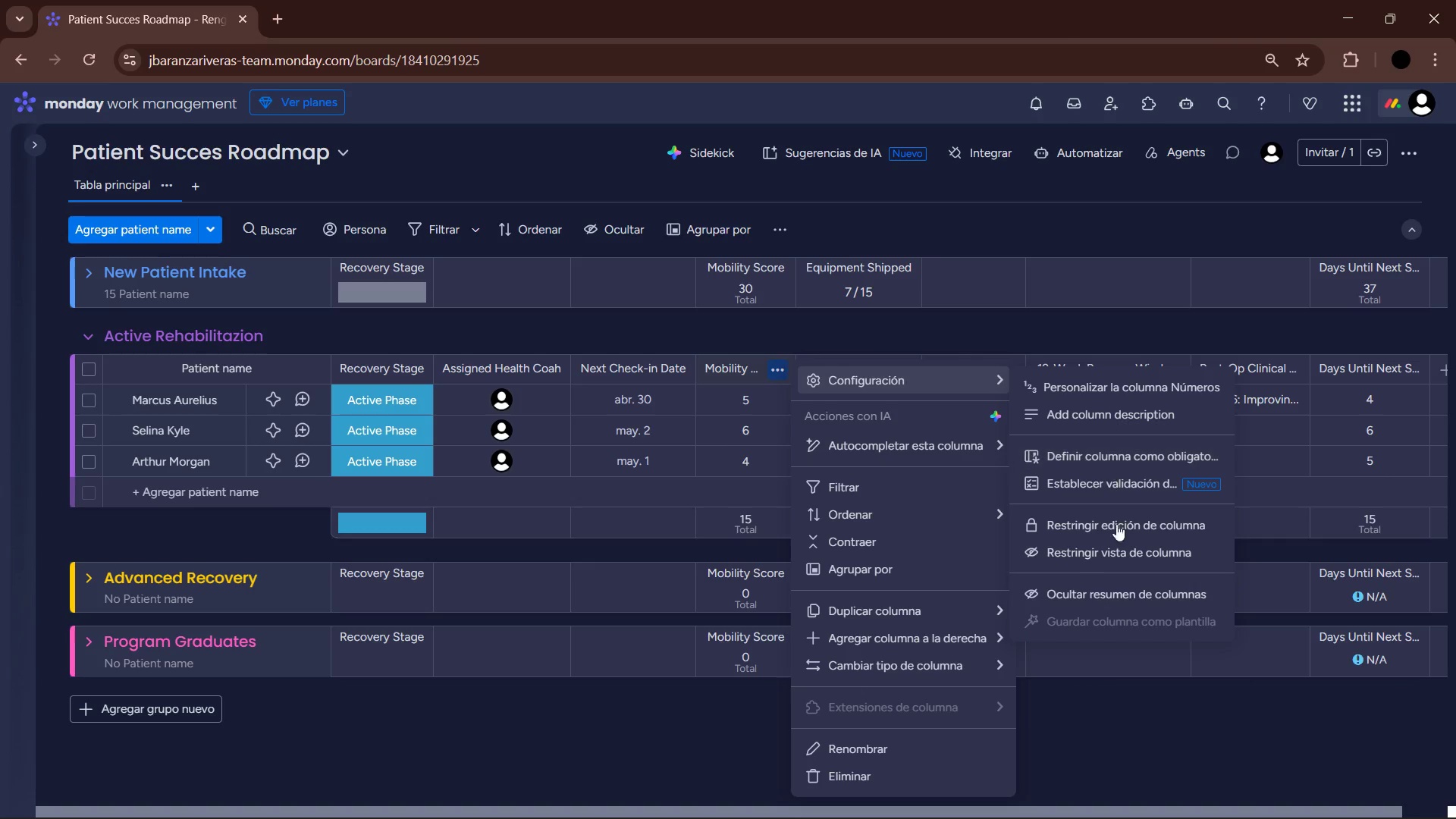 
left_click([1116, 600])
 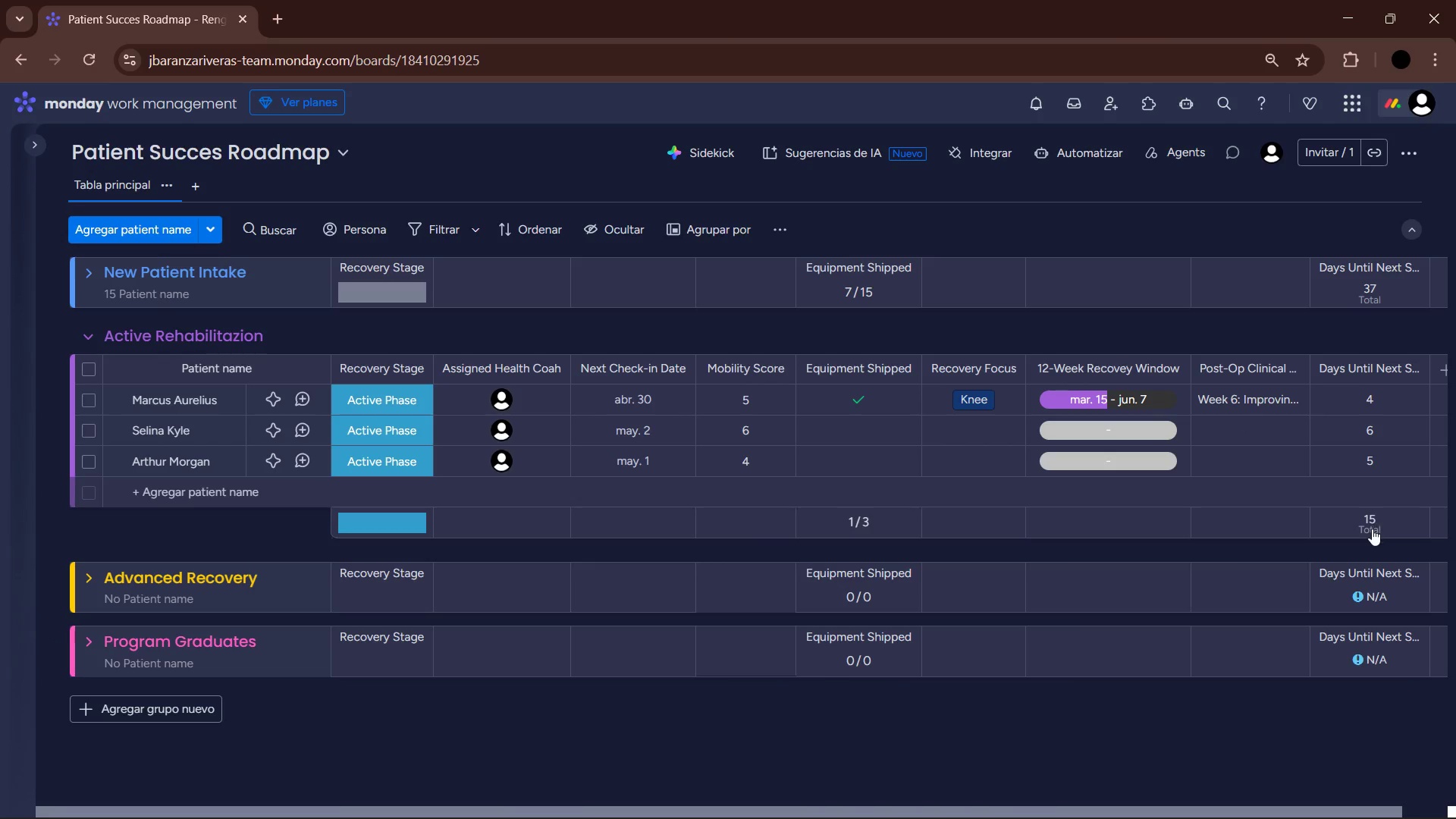 
wait(5.69)
 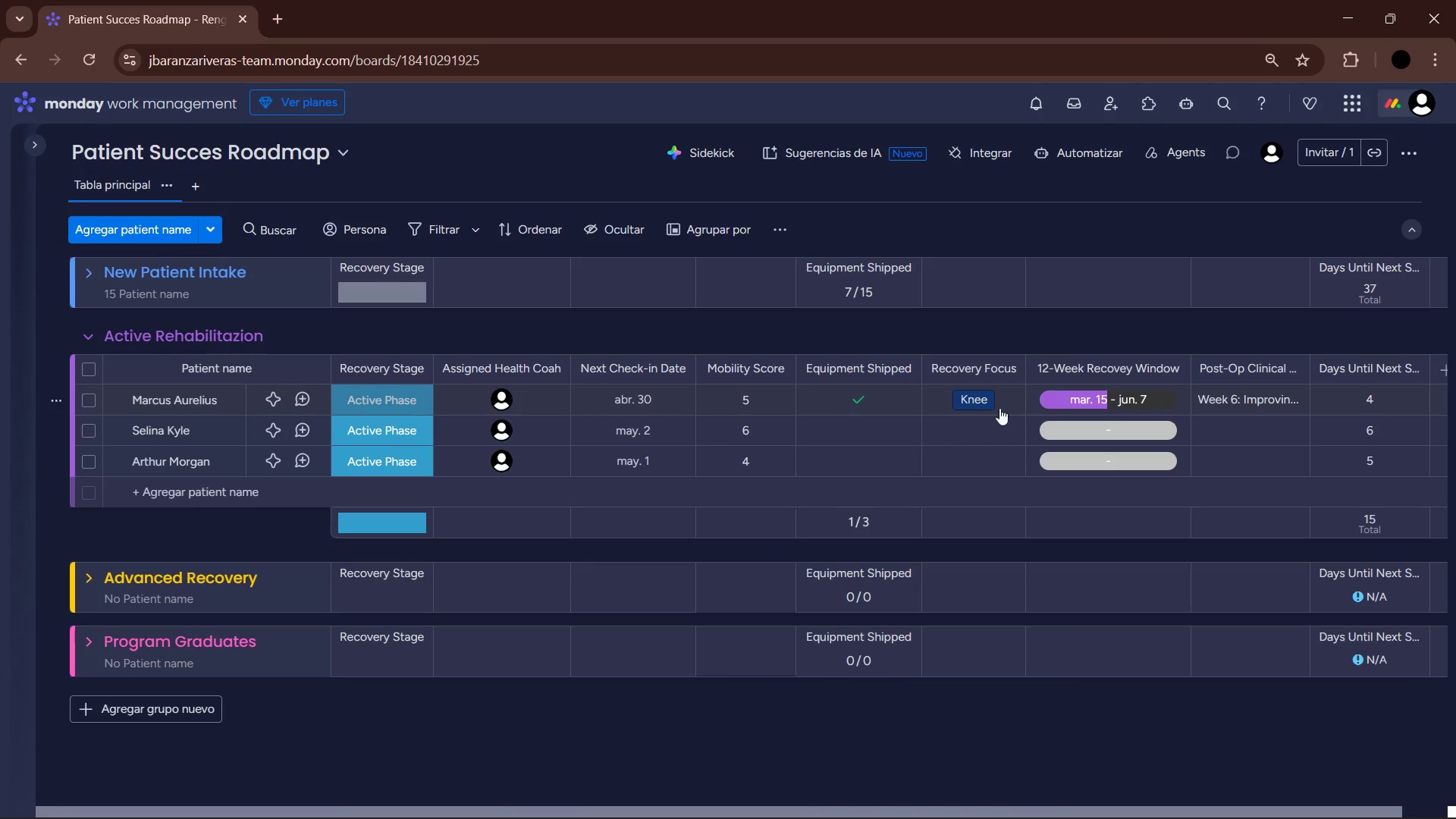 
left_click([1408, 371])
 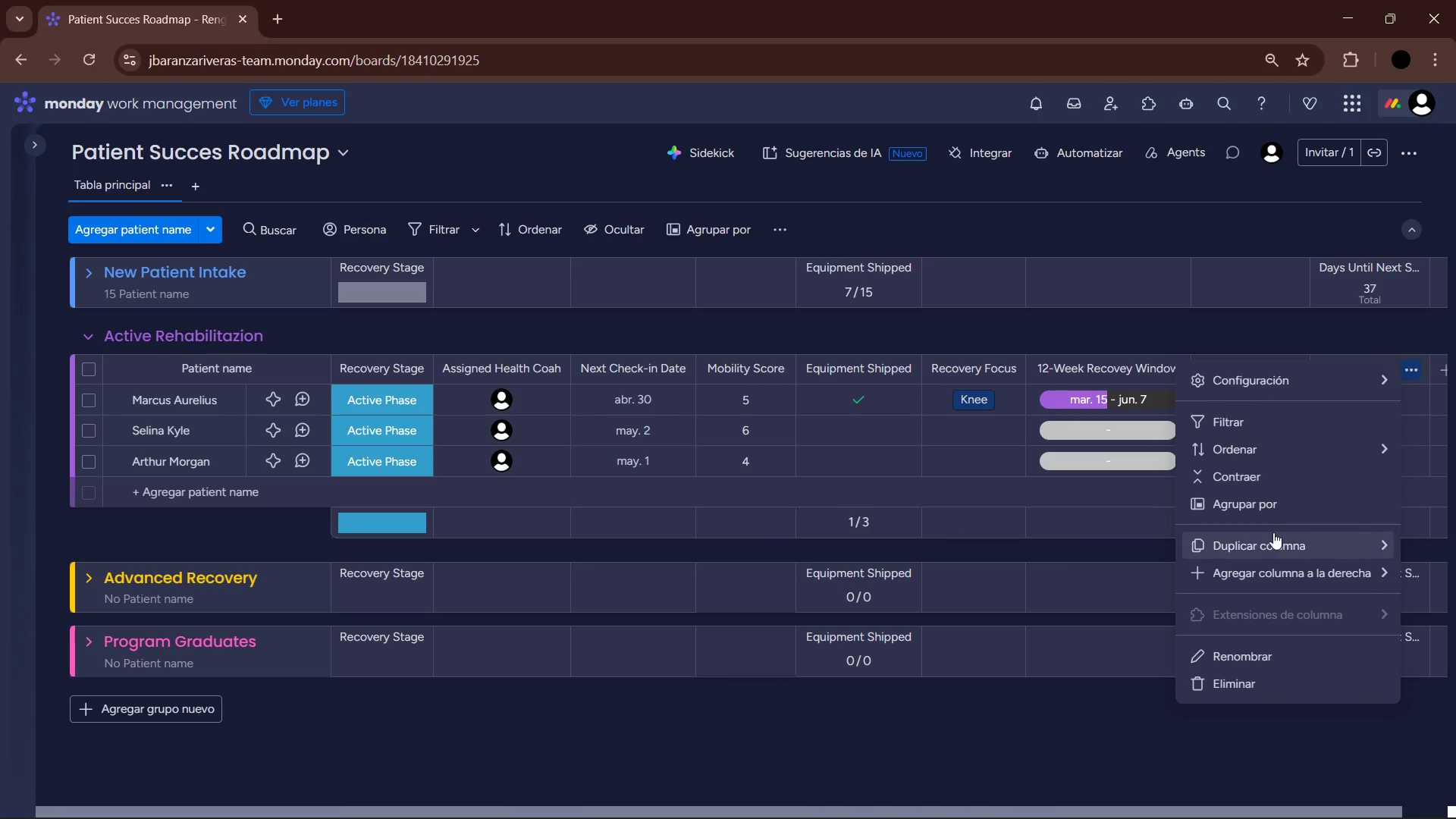 
left_click([1235, 390])
 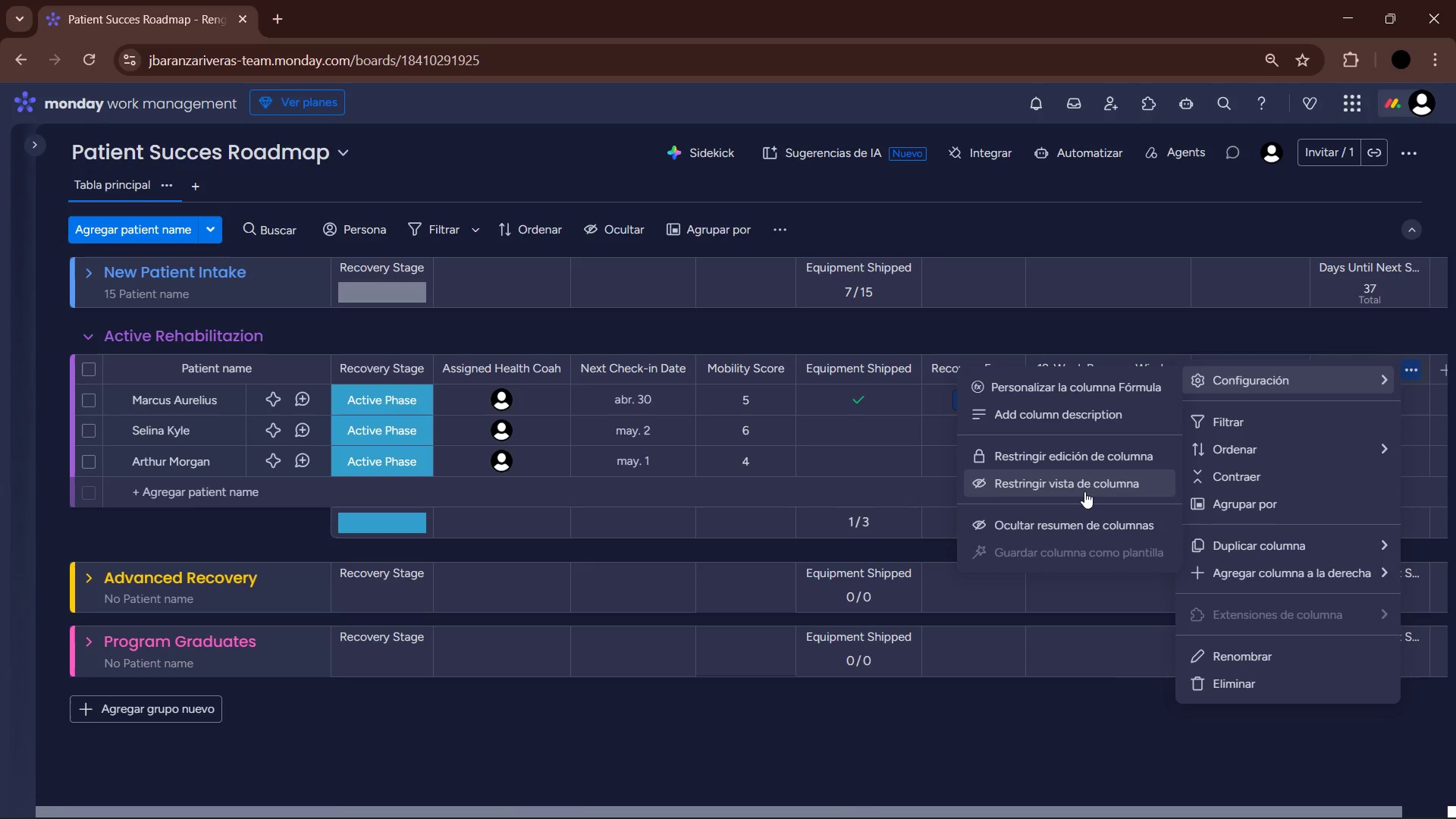 
left_click([1076, 519])
 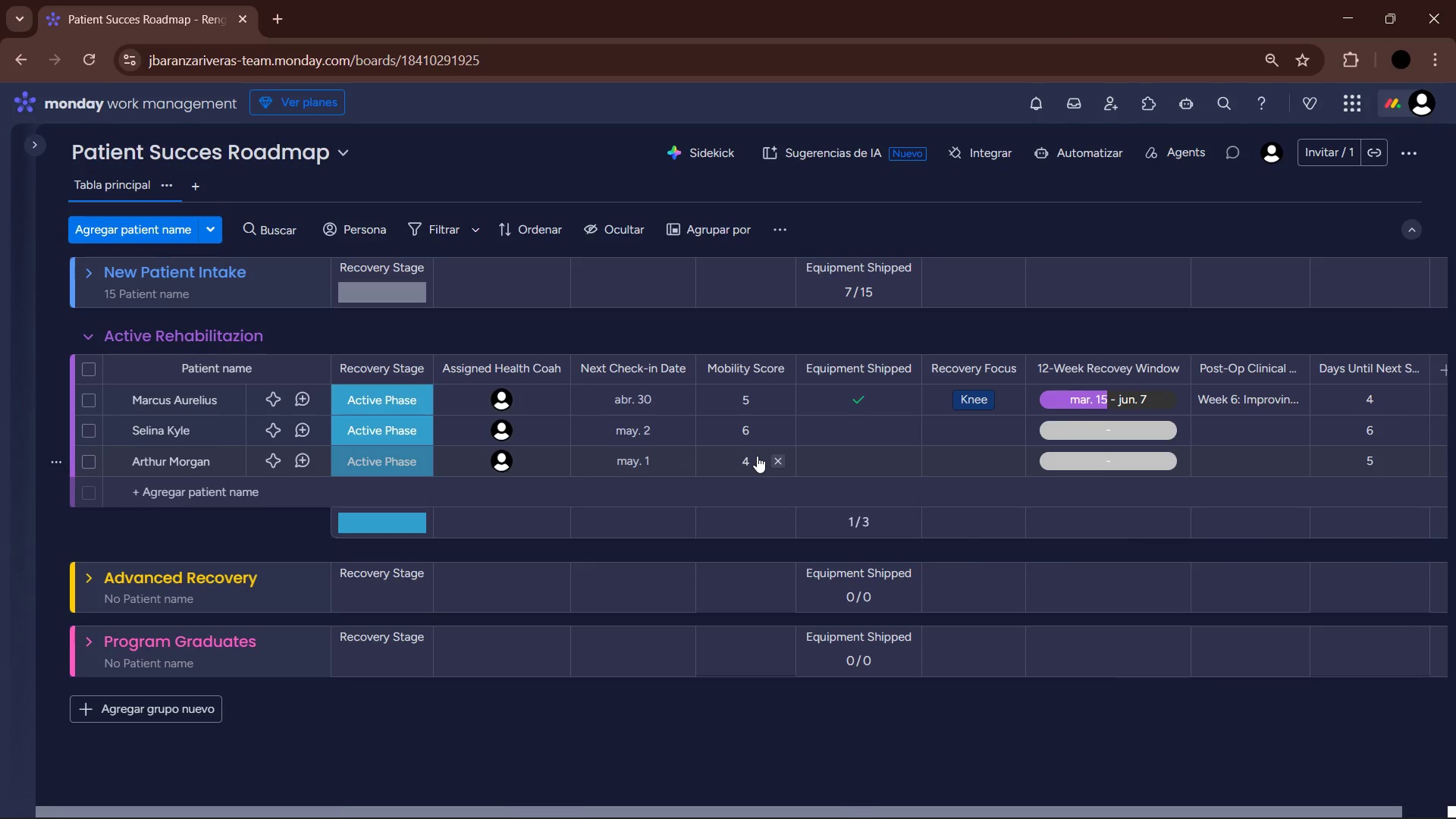 
wait(7.27)
 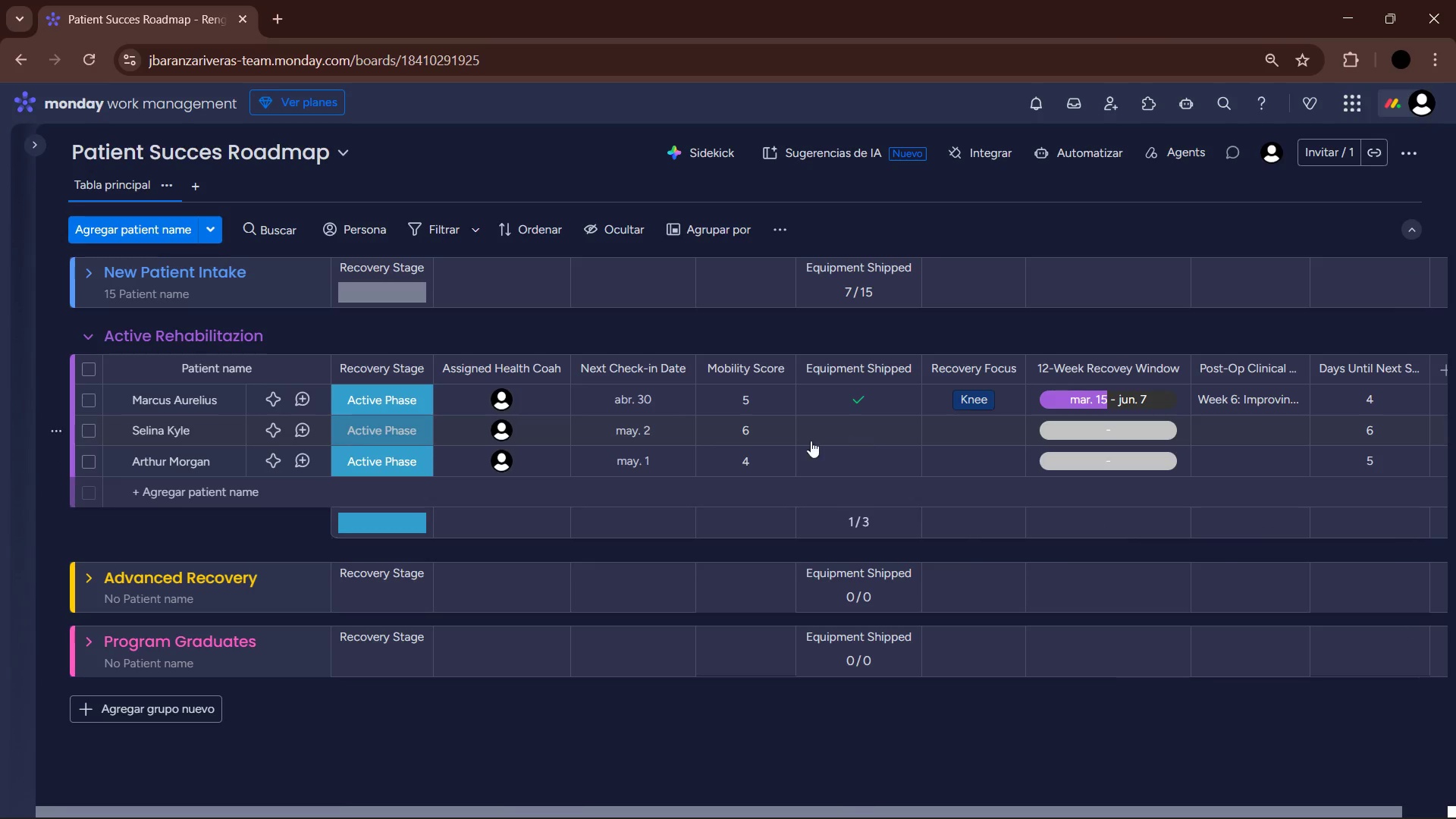 
double_click([867, 465])
 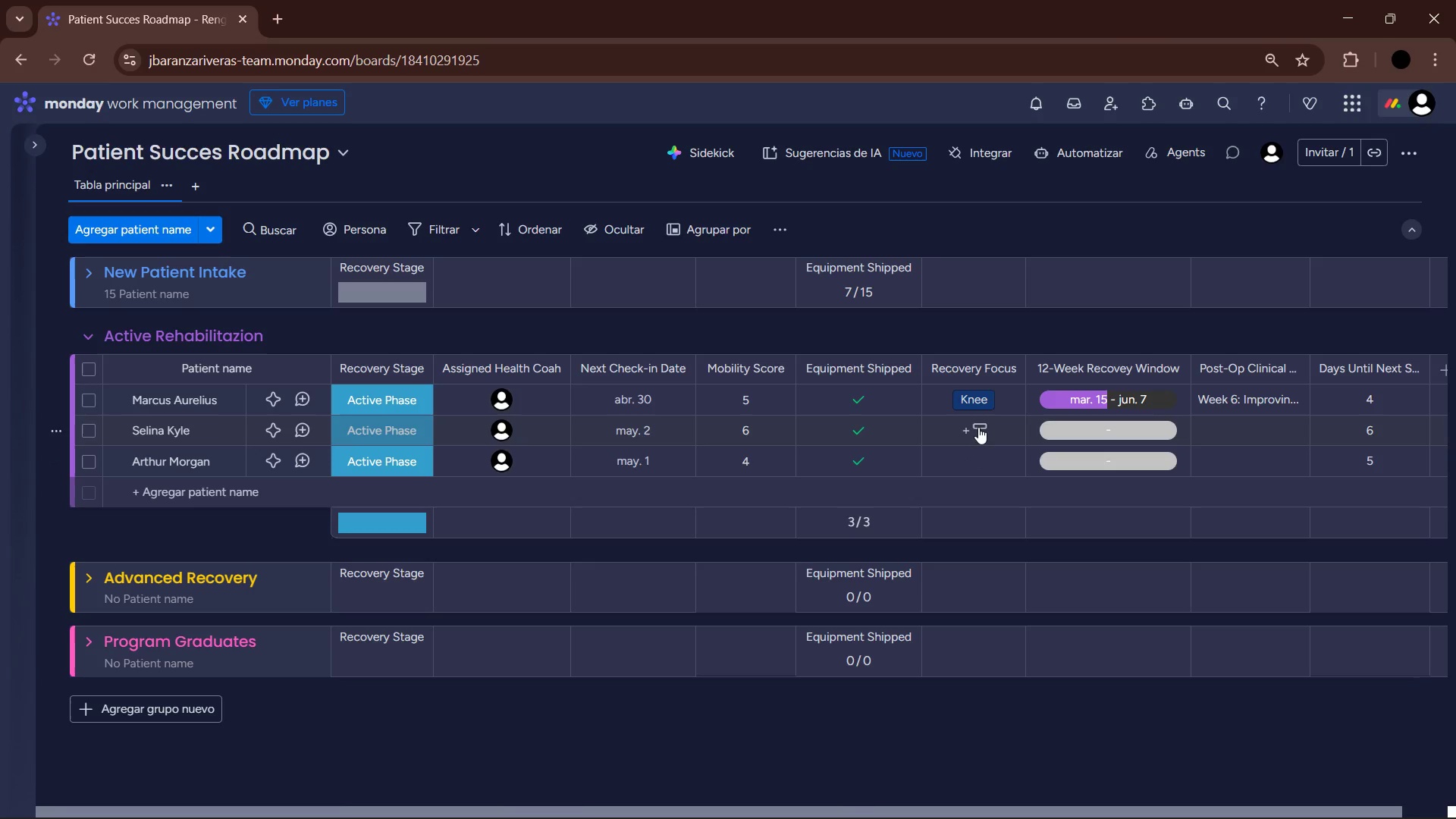 
left_click([978, 427])
 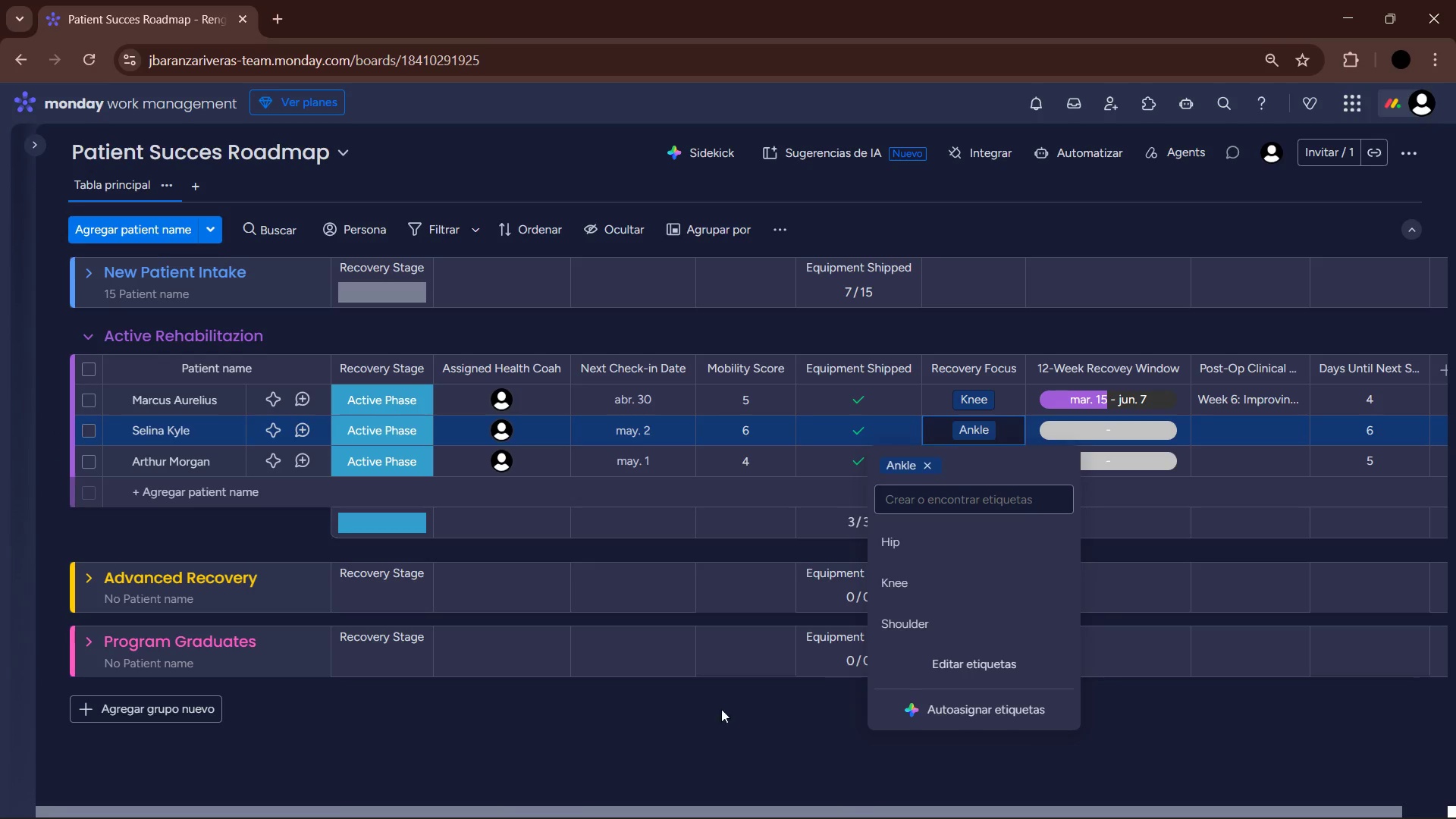 
left_click([970, 466])
 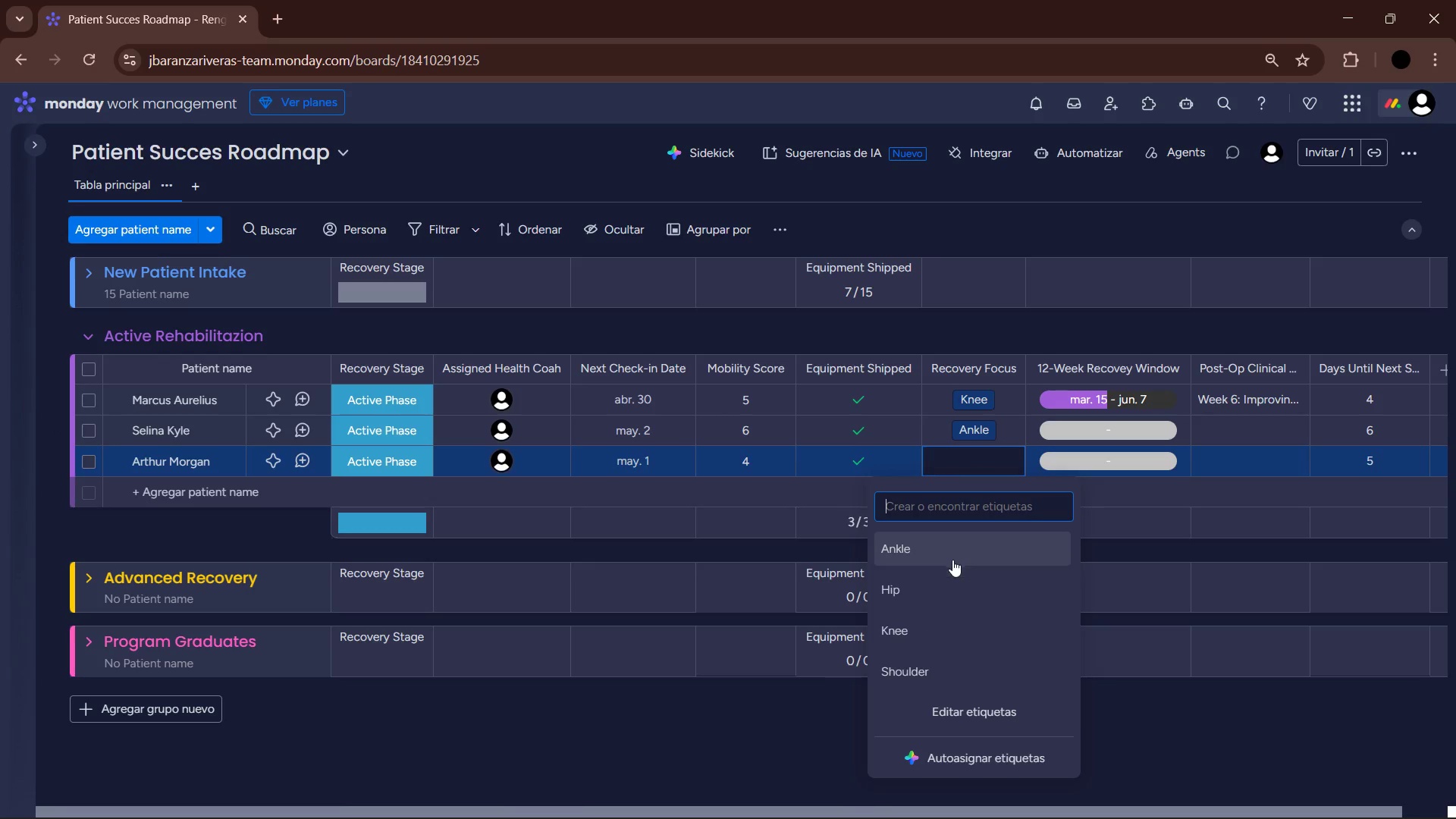 
left_click([934, 596])
 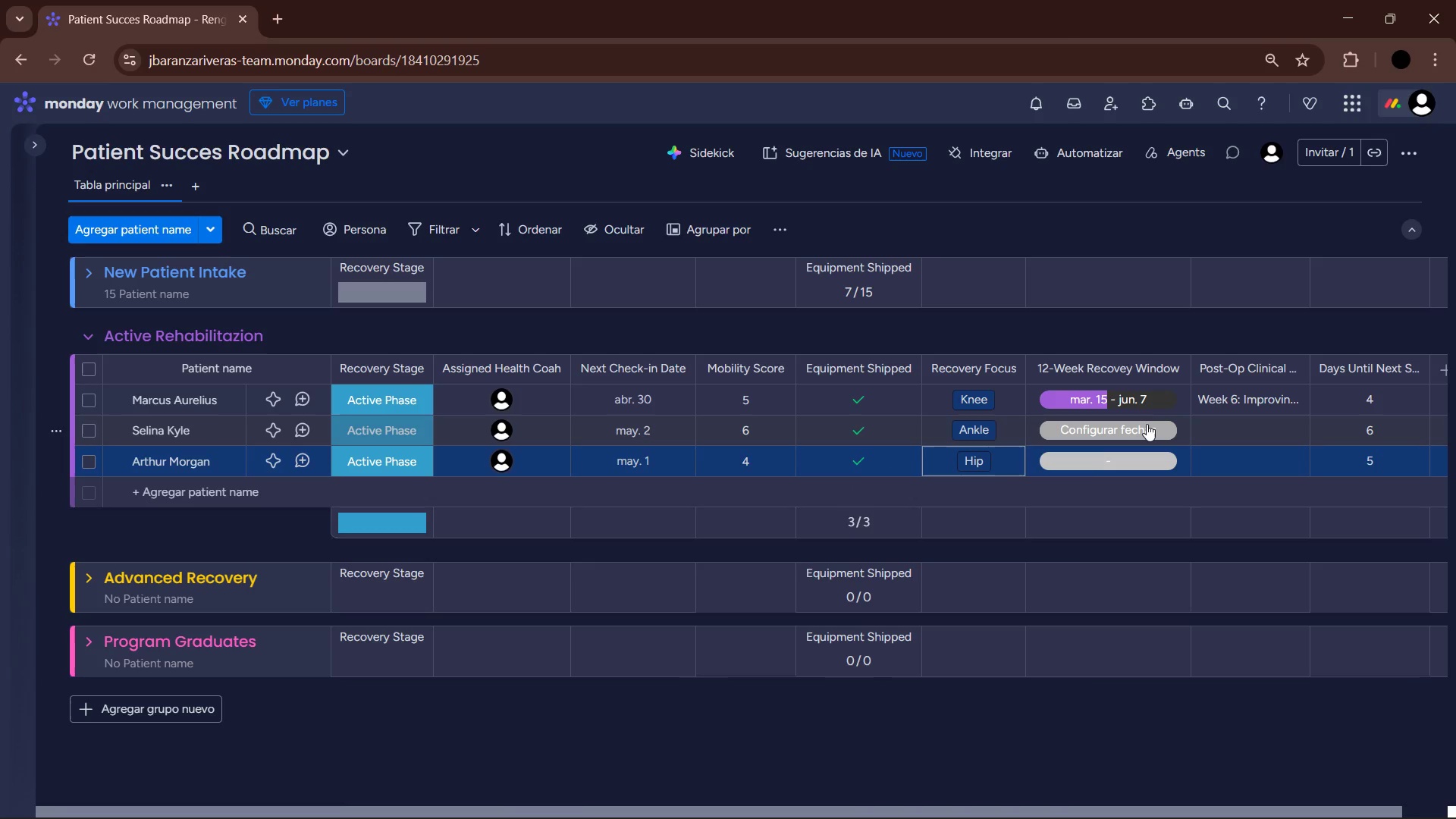 
left_click([1144, 425])
 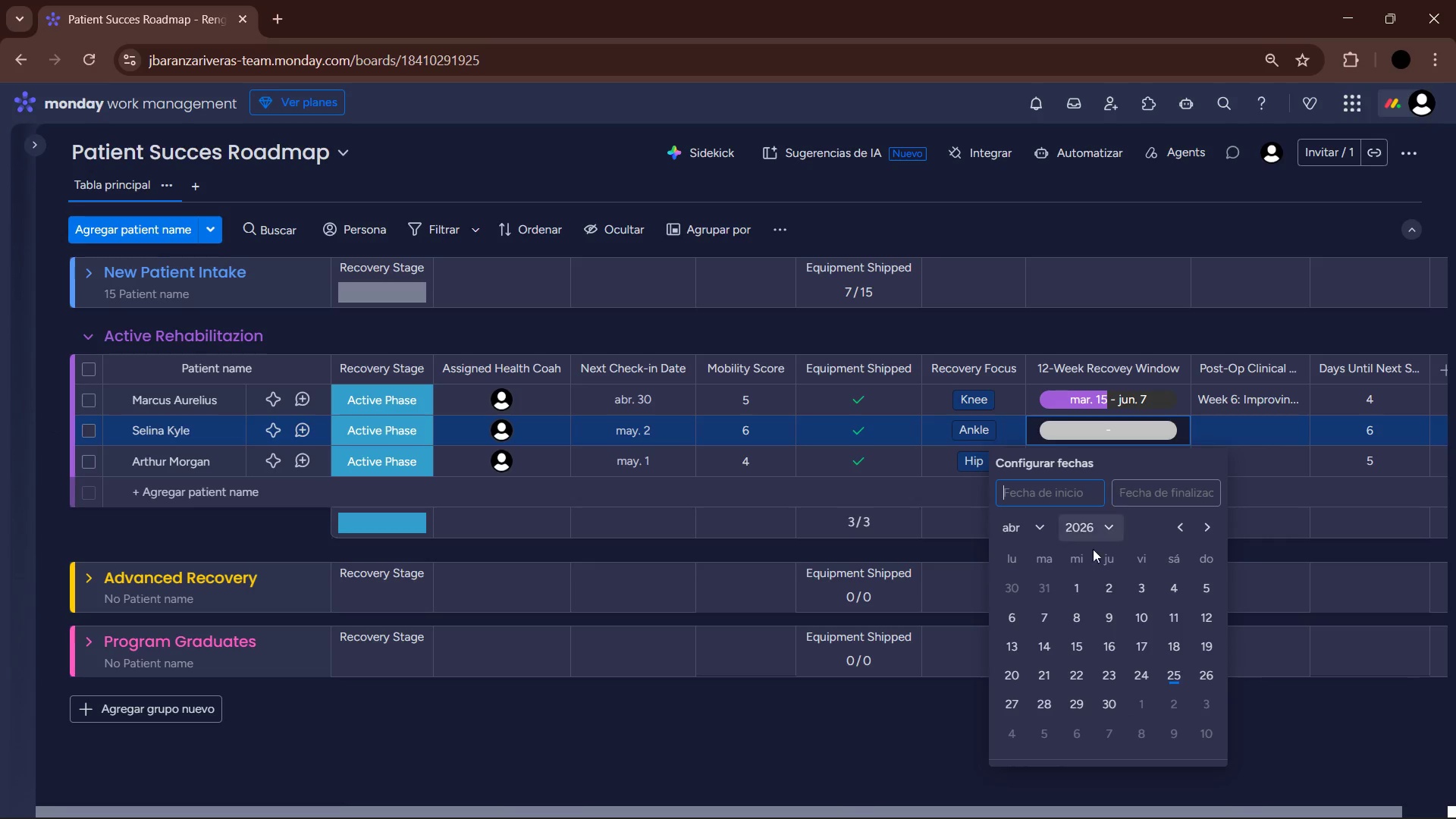 
left_click([1037, 530])
 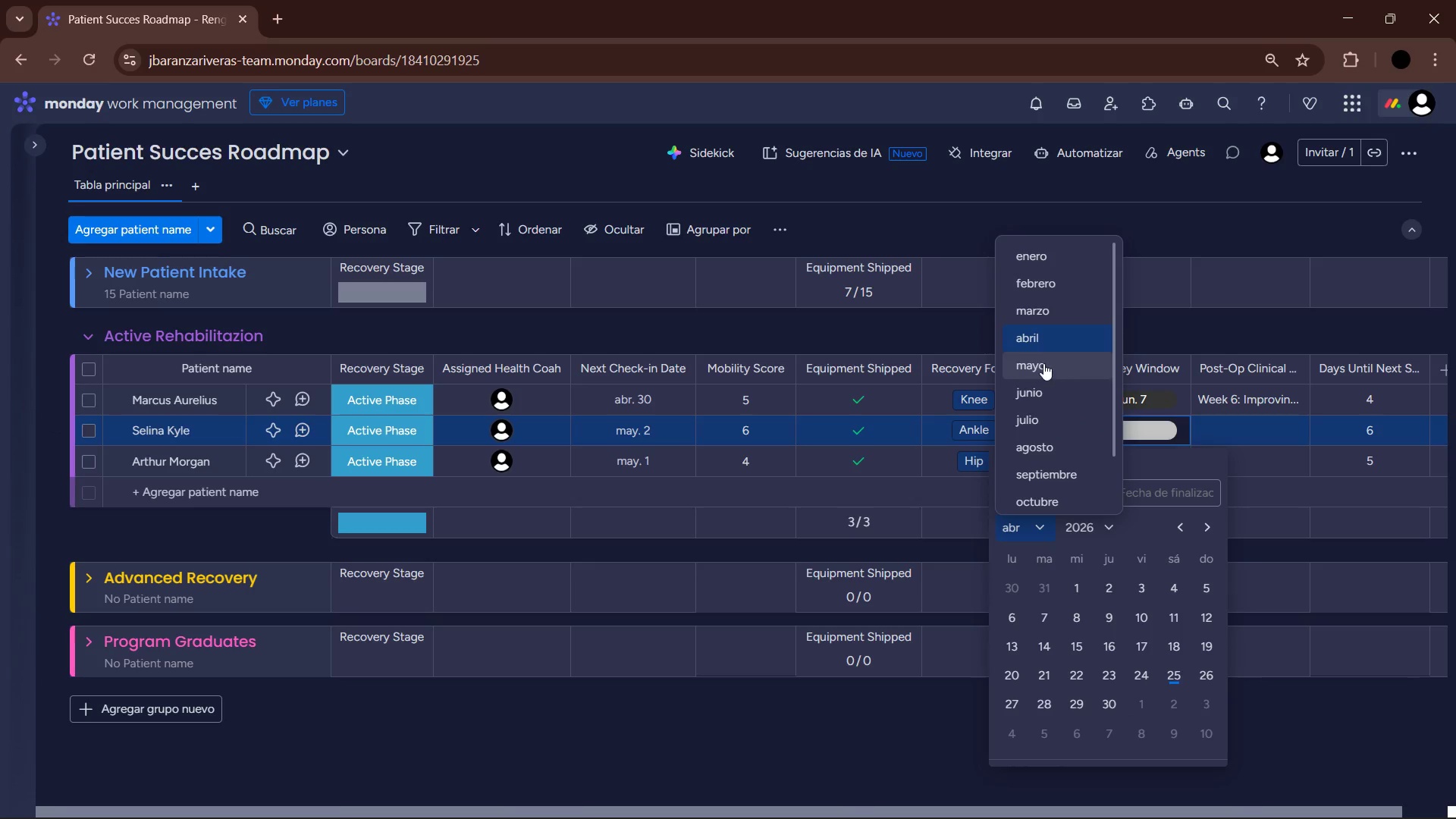 
left_click([1042, 317])
 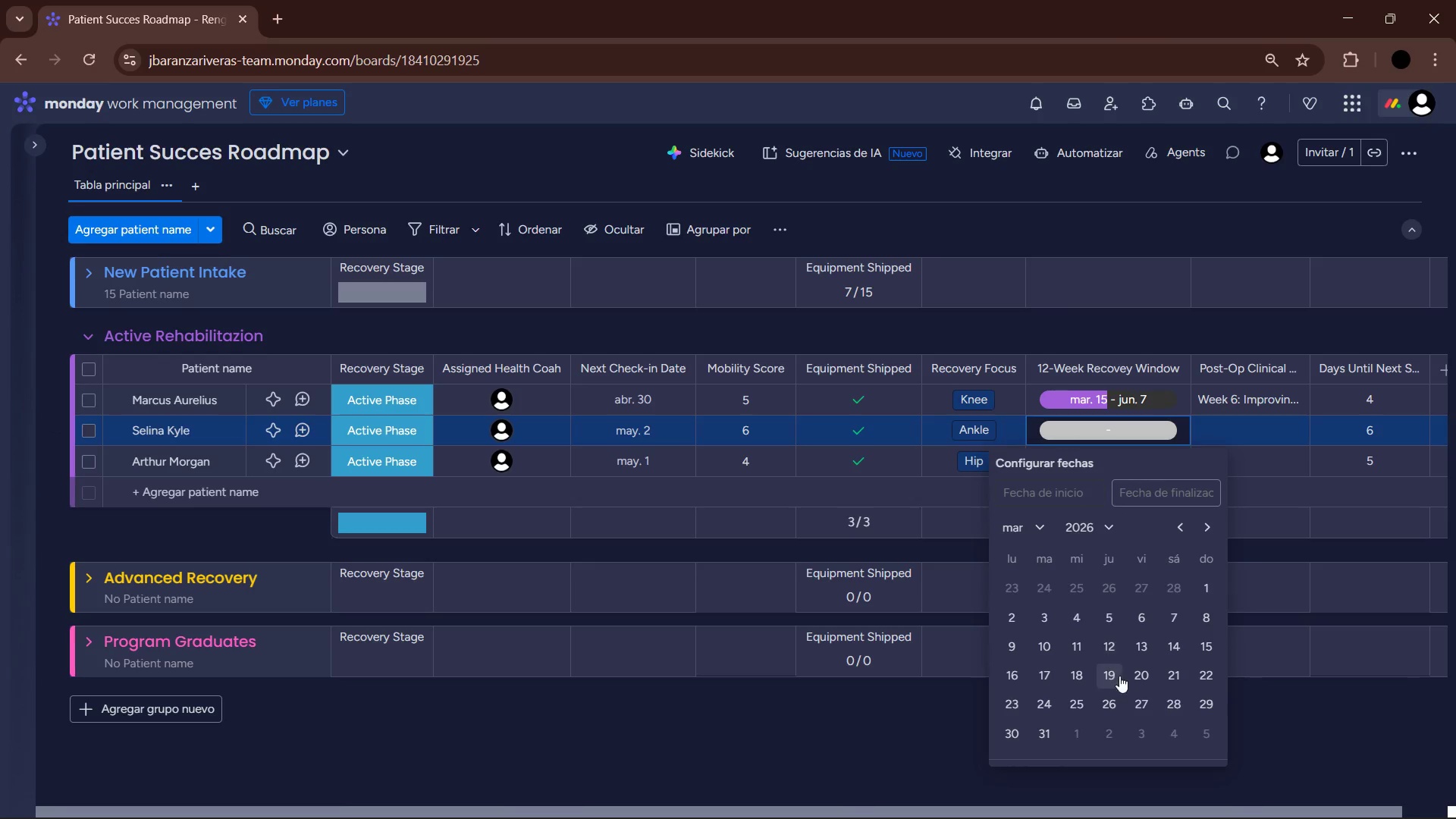 
left_click([1140, 670])
 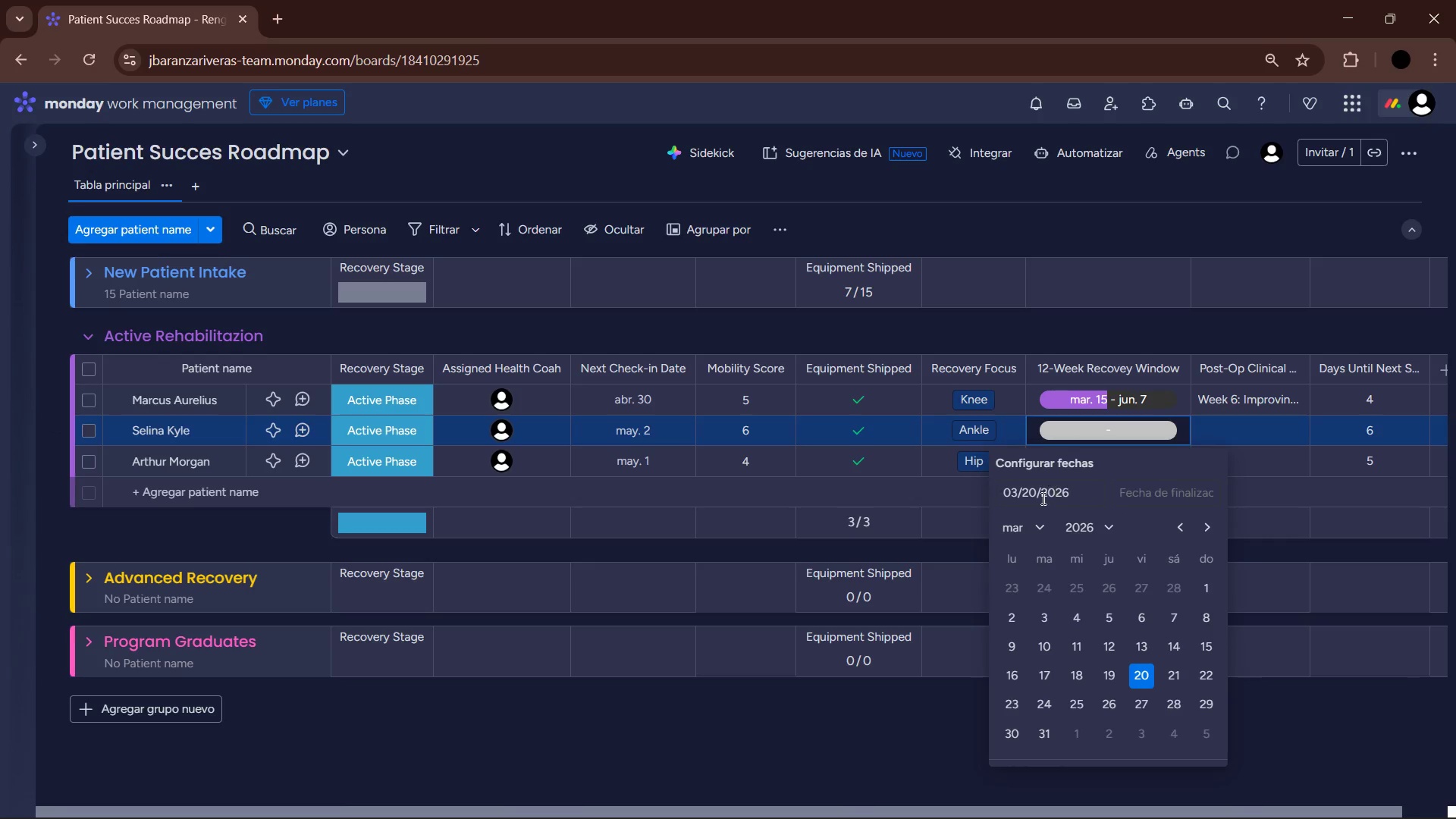 
left_click([1031, 526])
 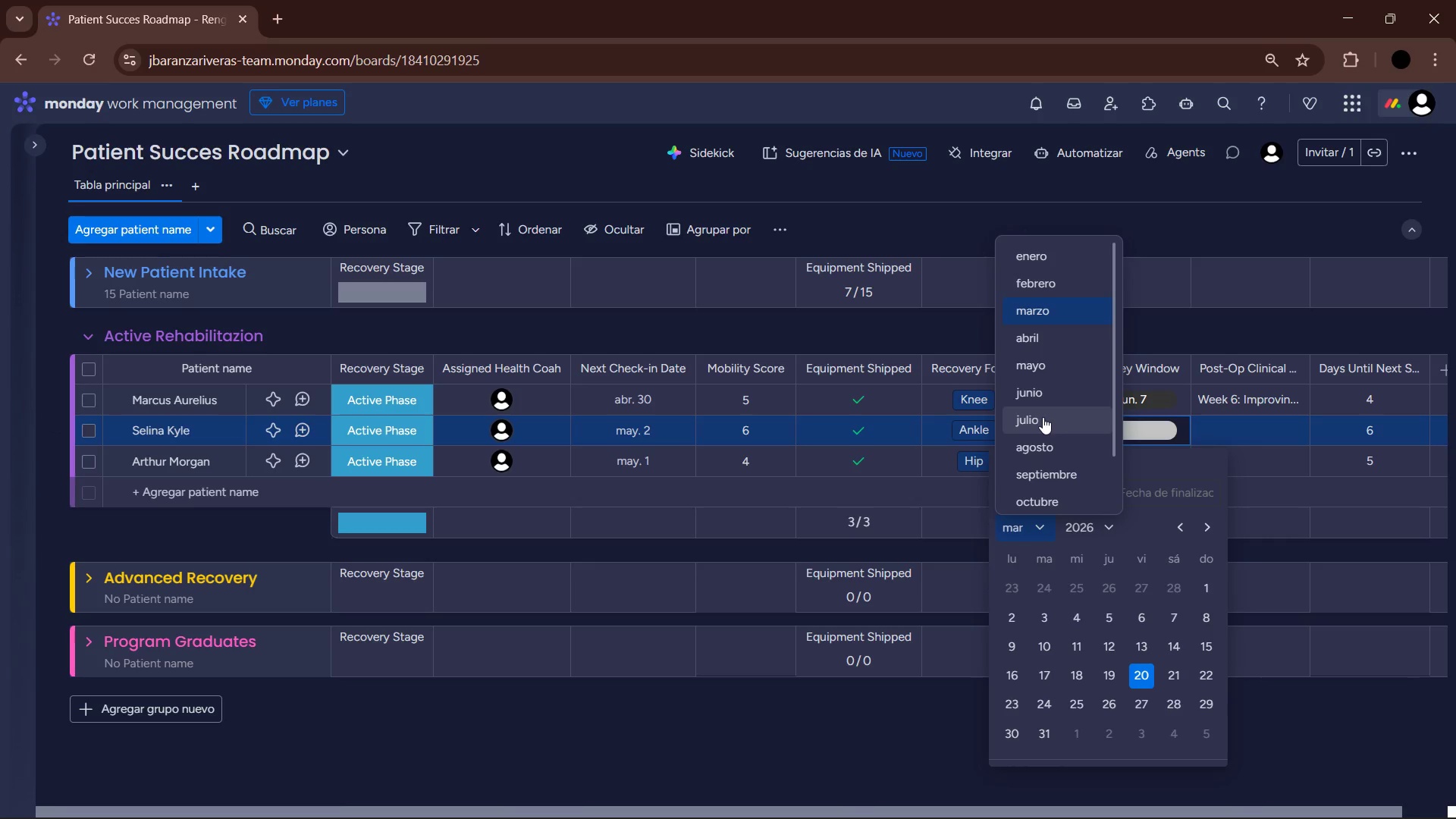 
left_click([1047, 398])
 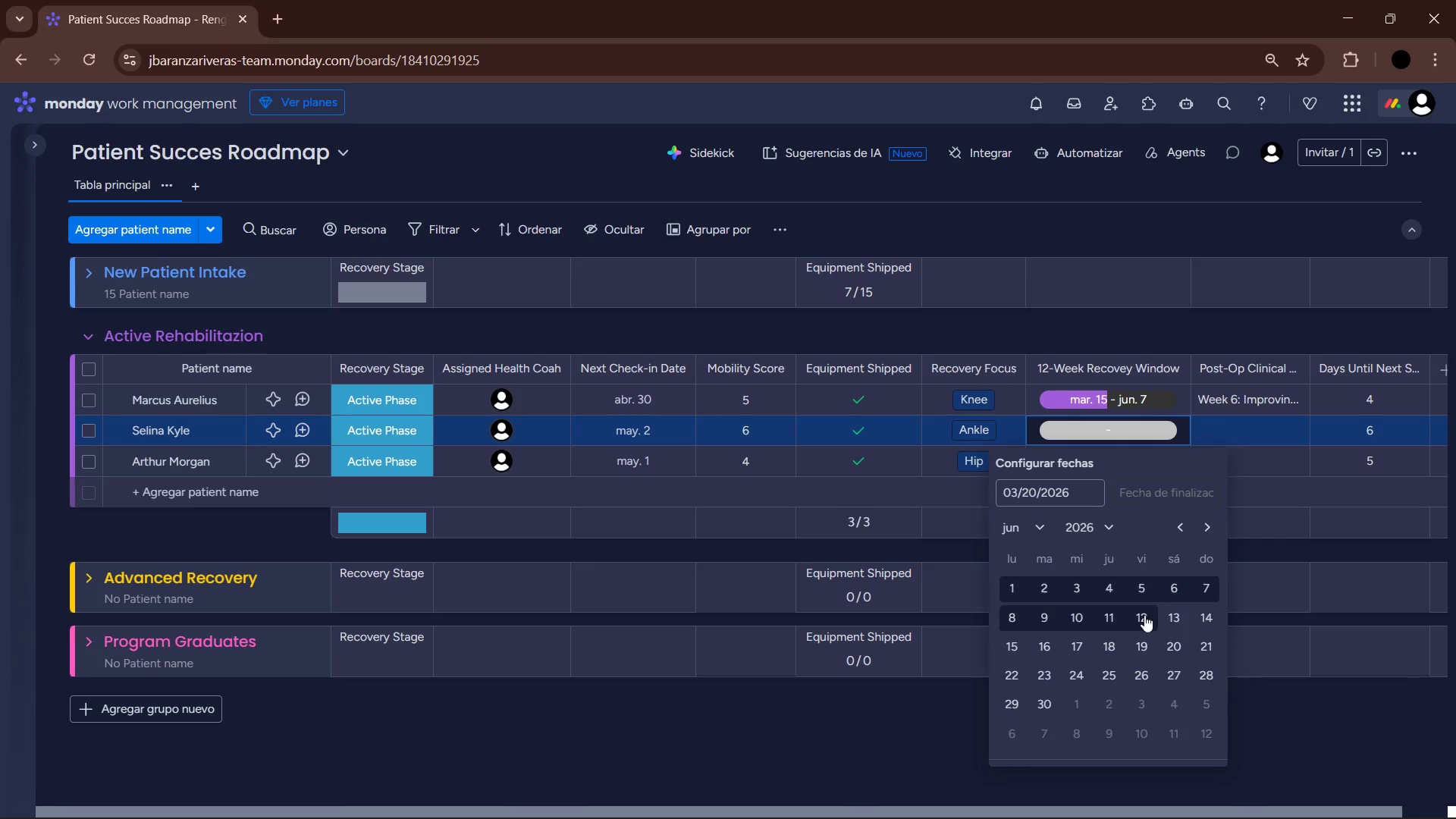 
left_click([1149, 620])
 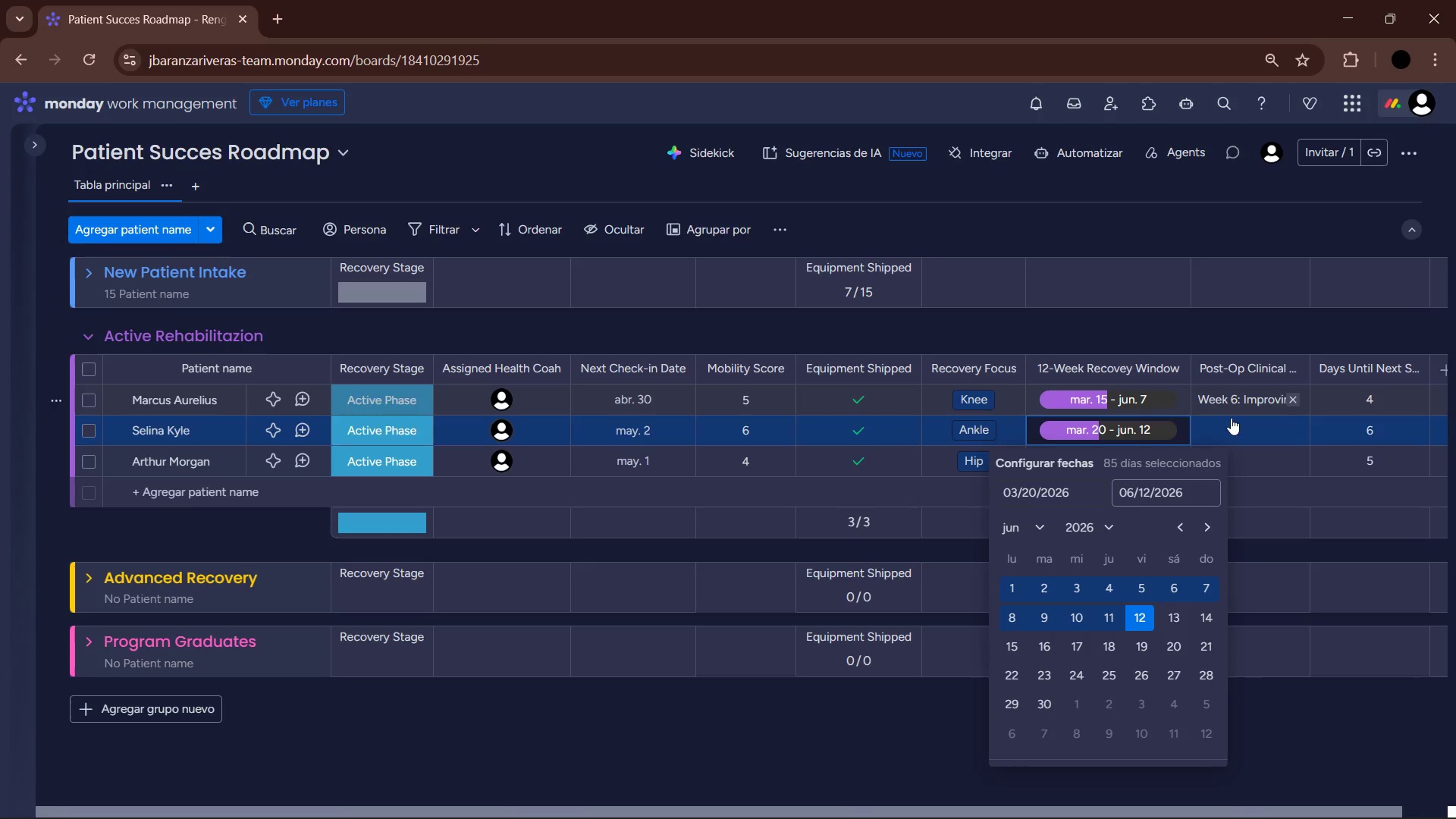 
left_click([1242, 430])
 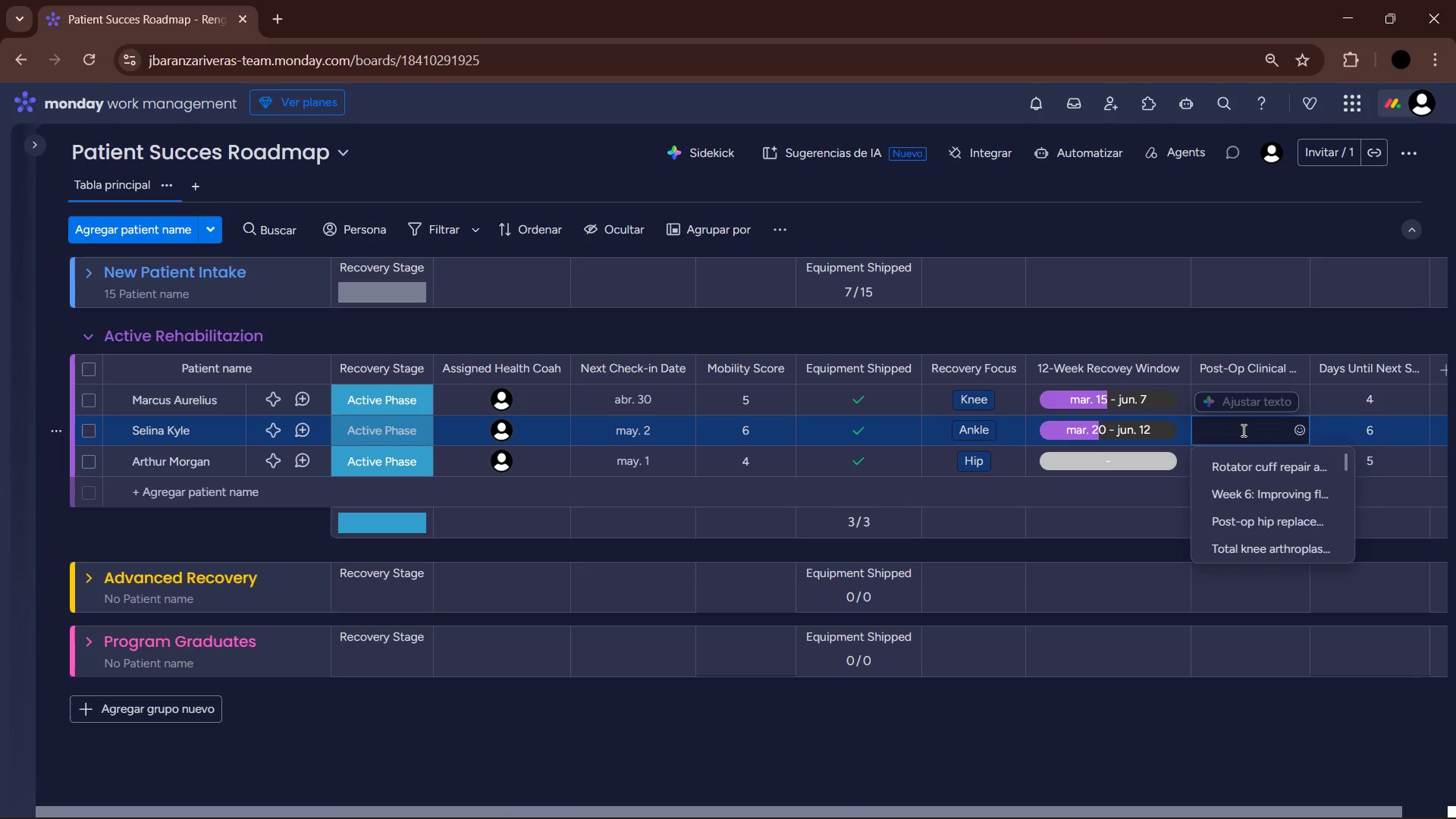 
type(Week 5> Balance exercises initiaded.)
 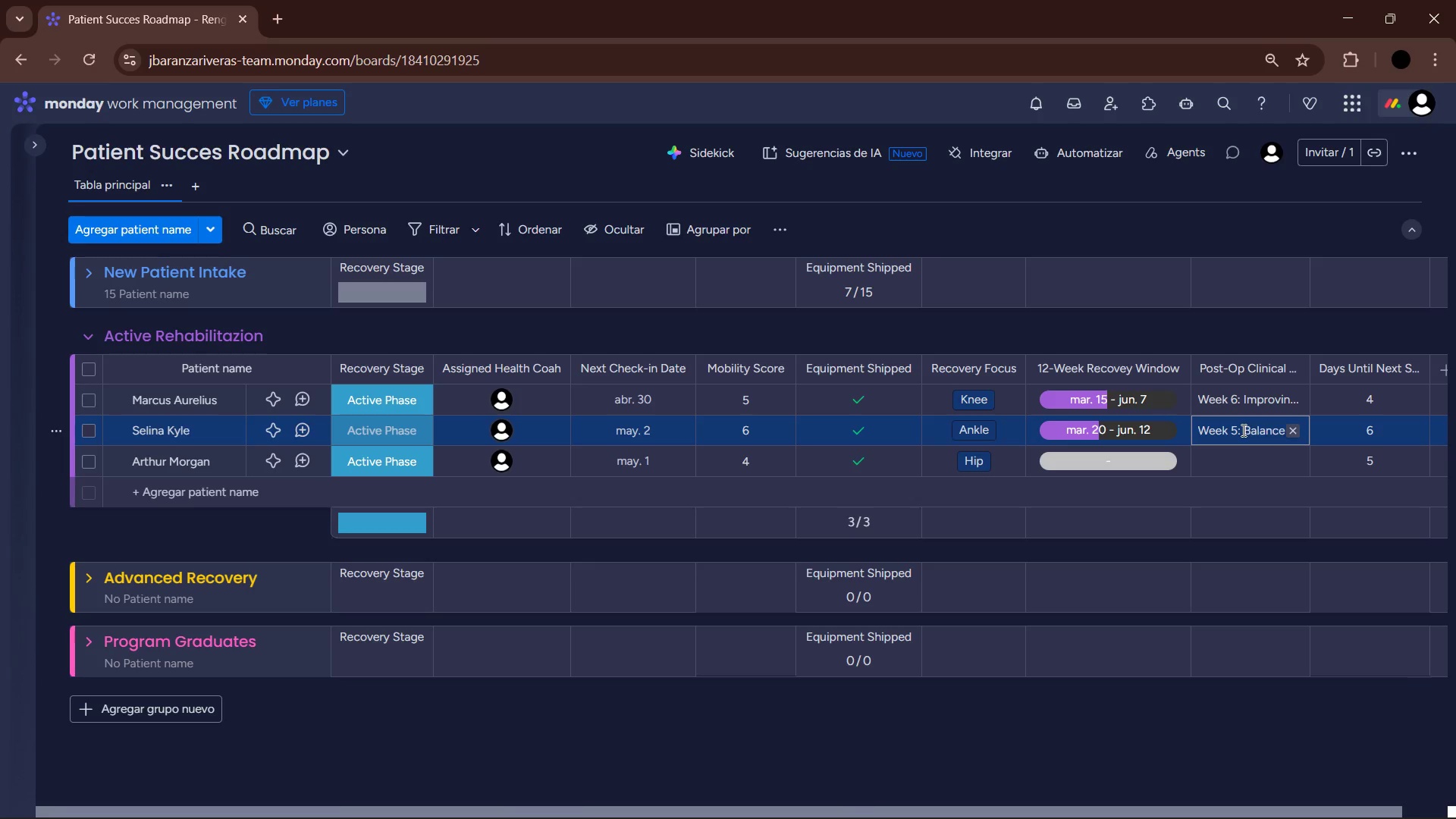 
 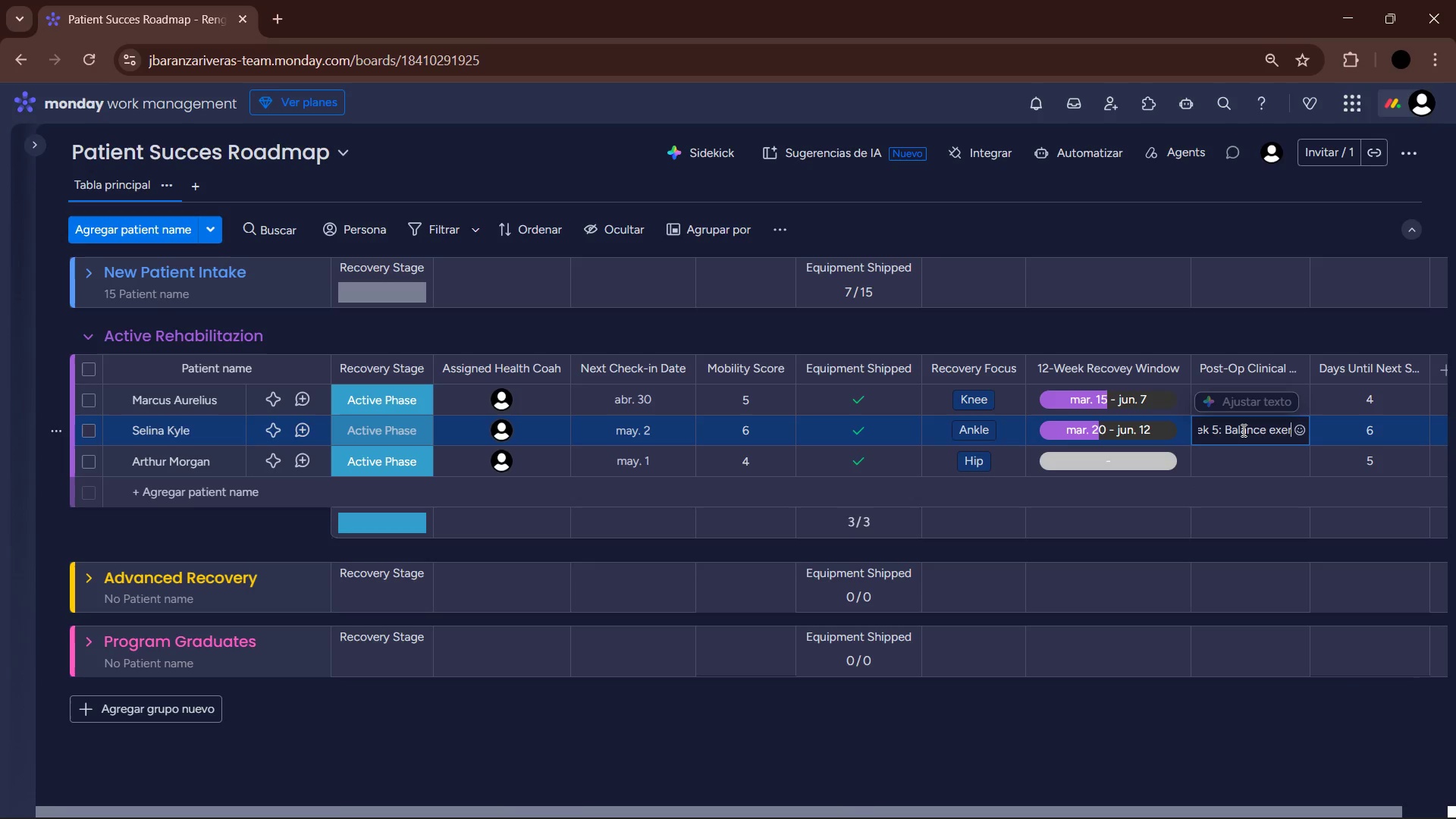 
key(Enter)
 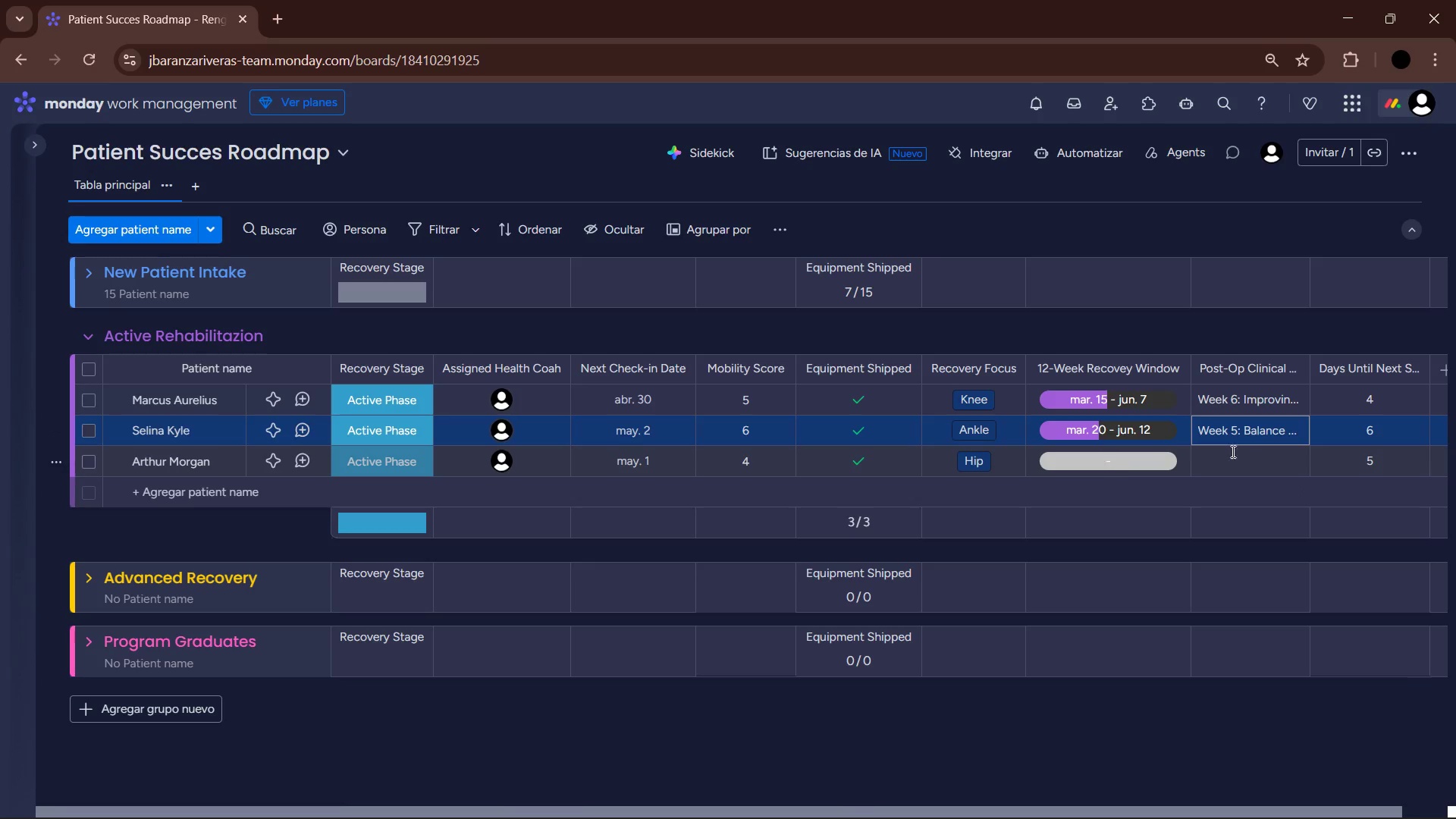 
left_click([1141, 468])
 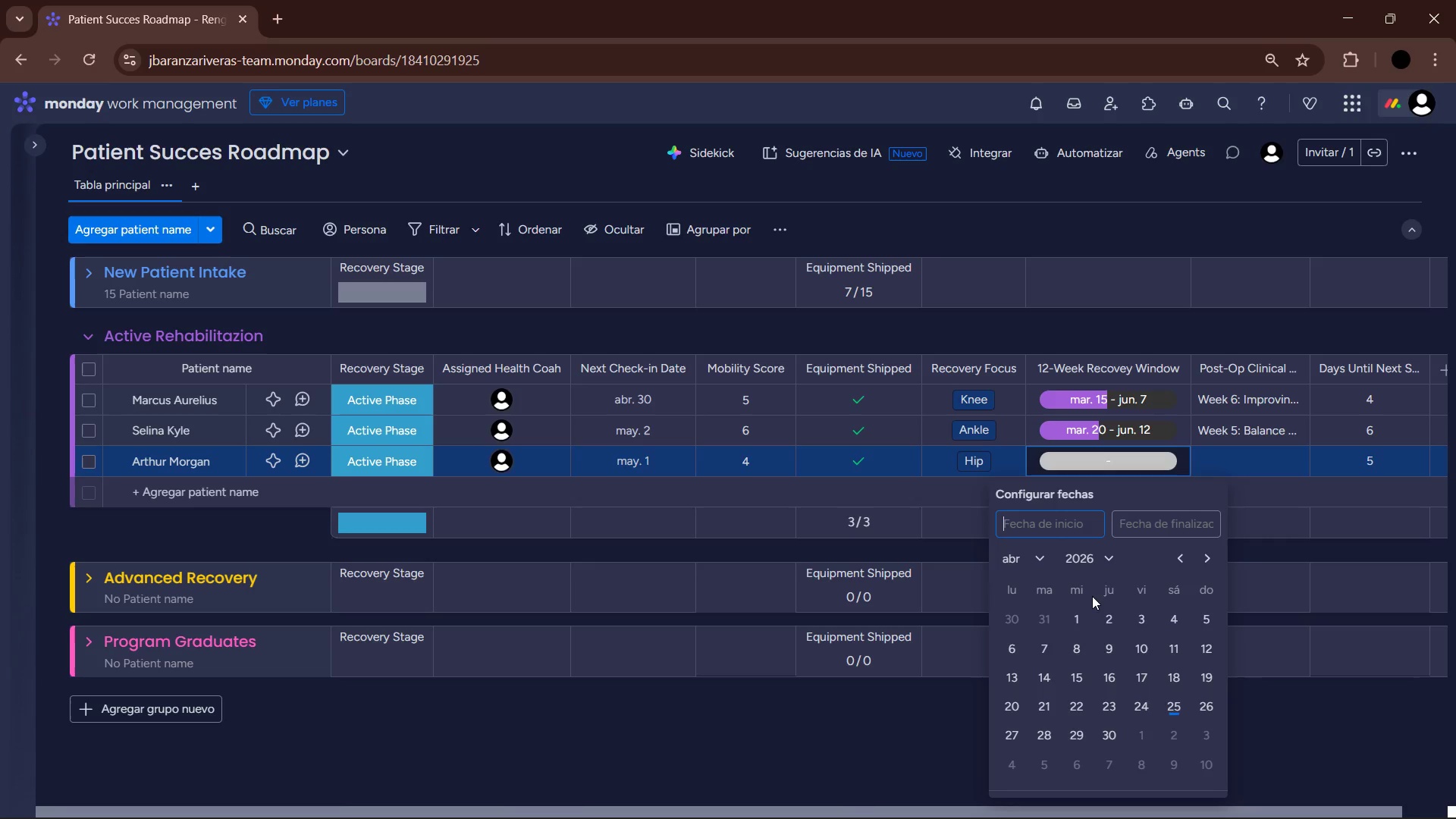 
left_click([1046, 734])
 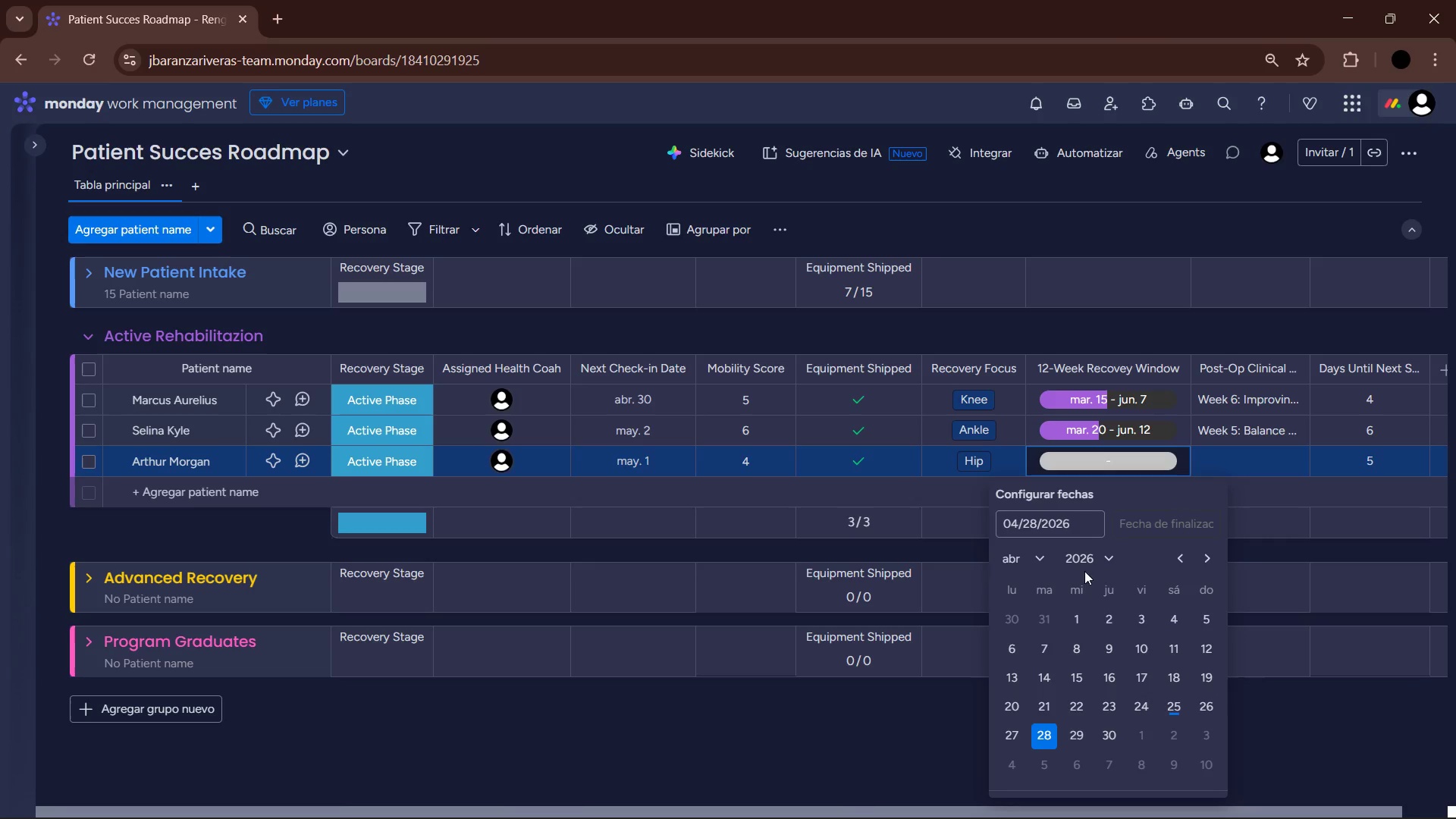 
left_click([1039, 560])
 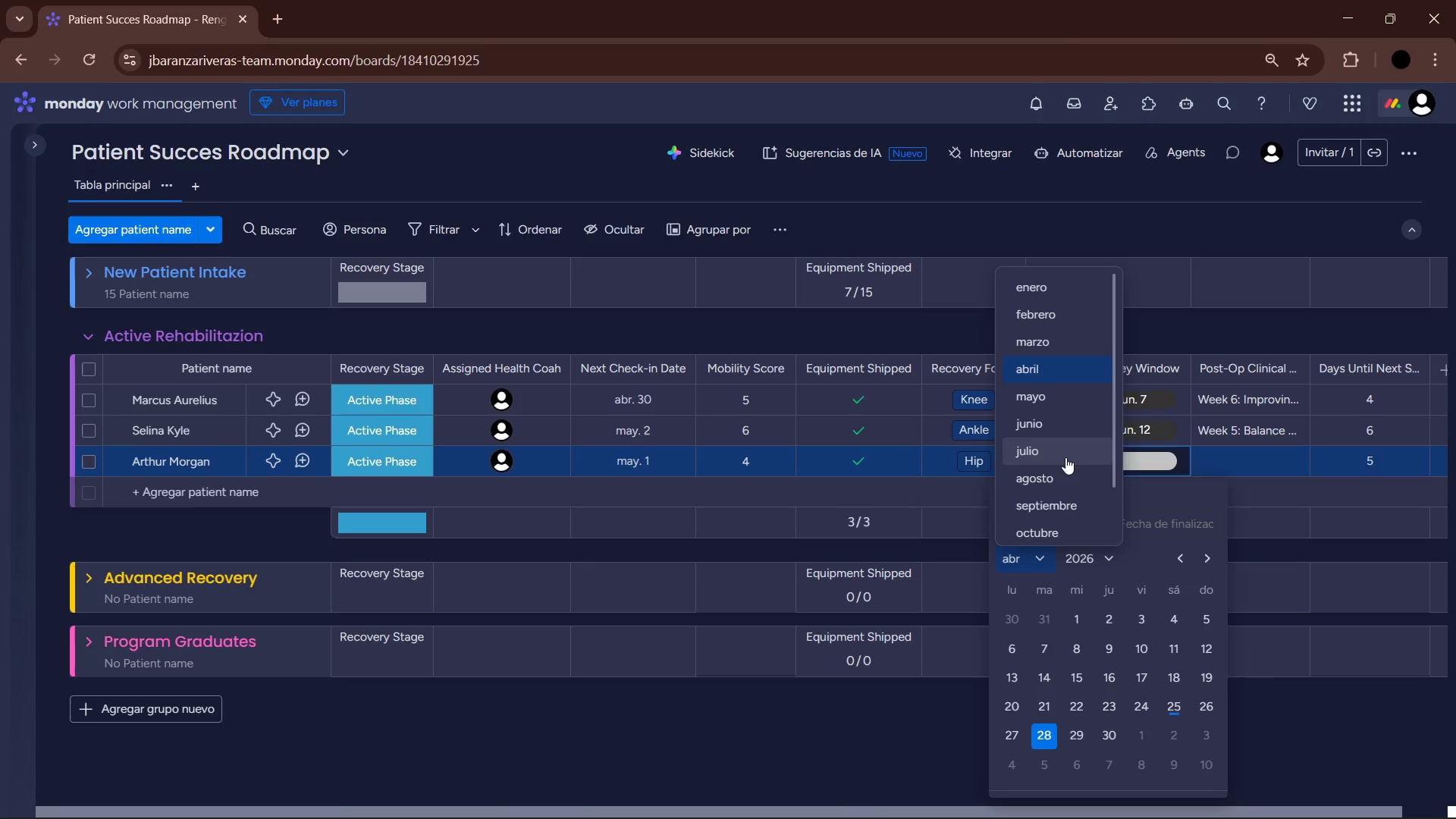 
left_click([1060, 421])
 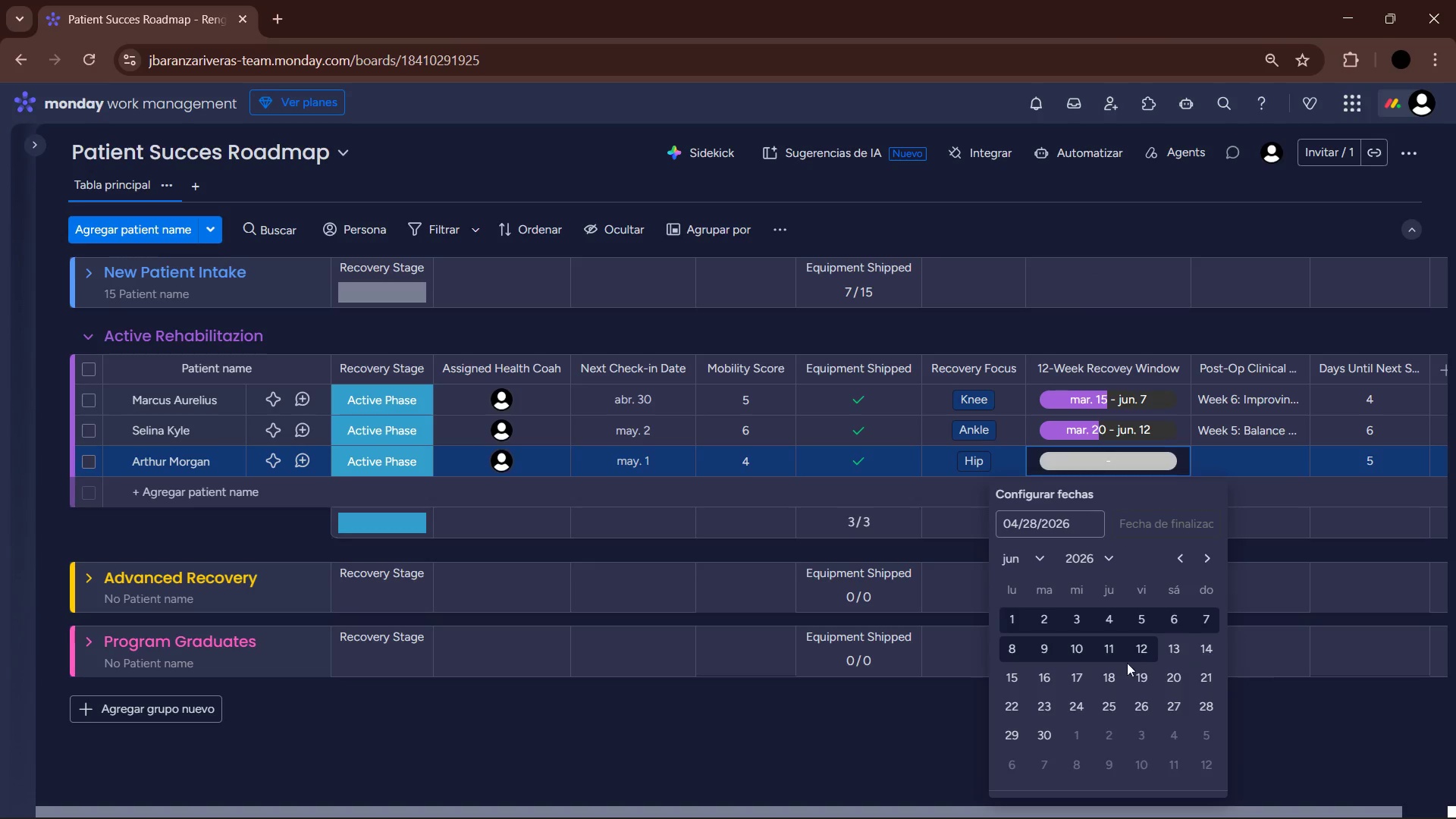 
wait(7.02)
 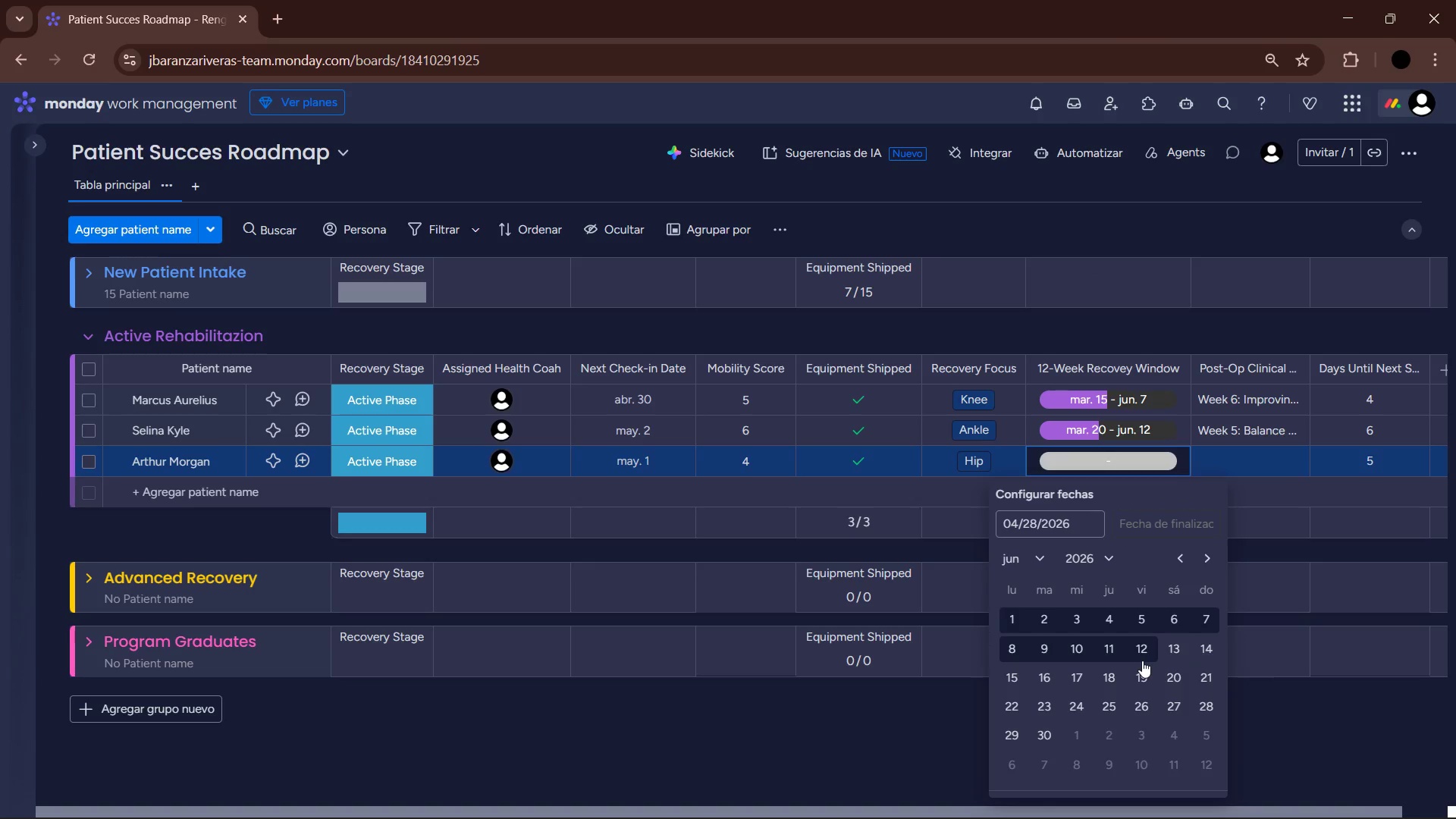 
left_click([1183, 677])
 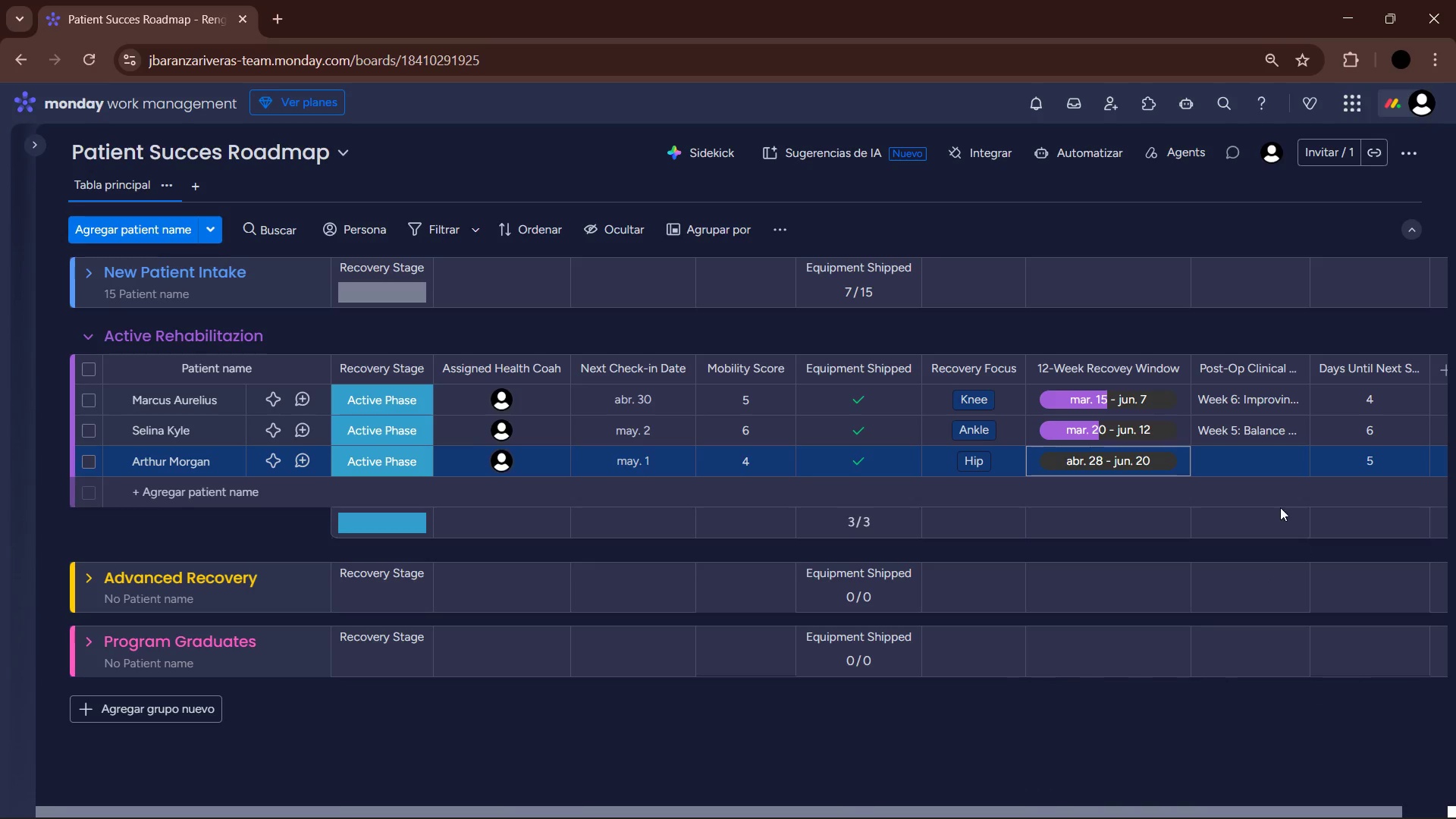 
left_click([1244, 463])
 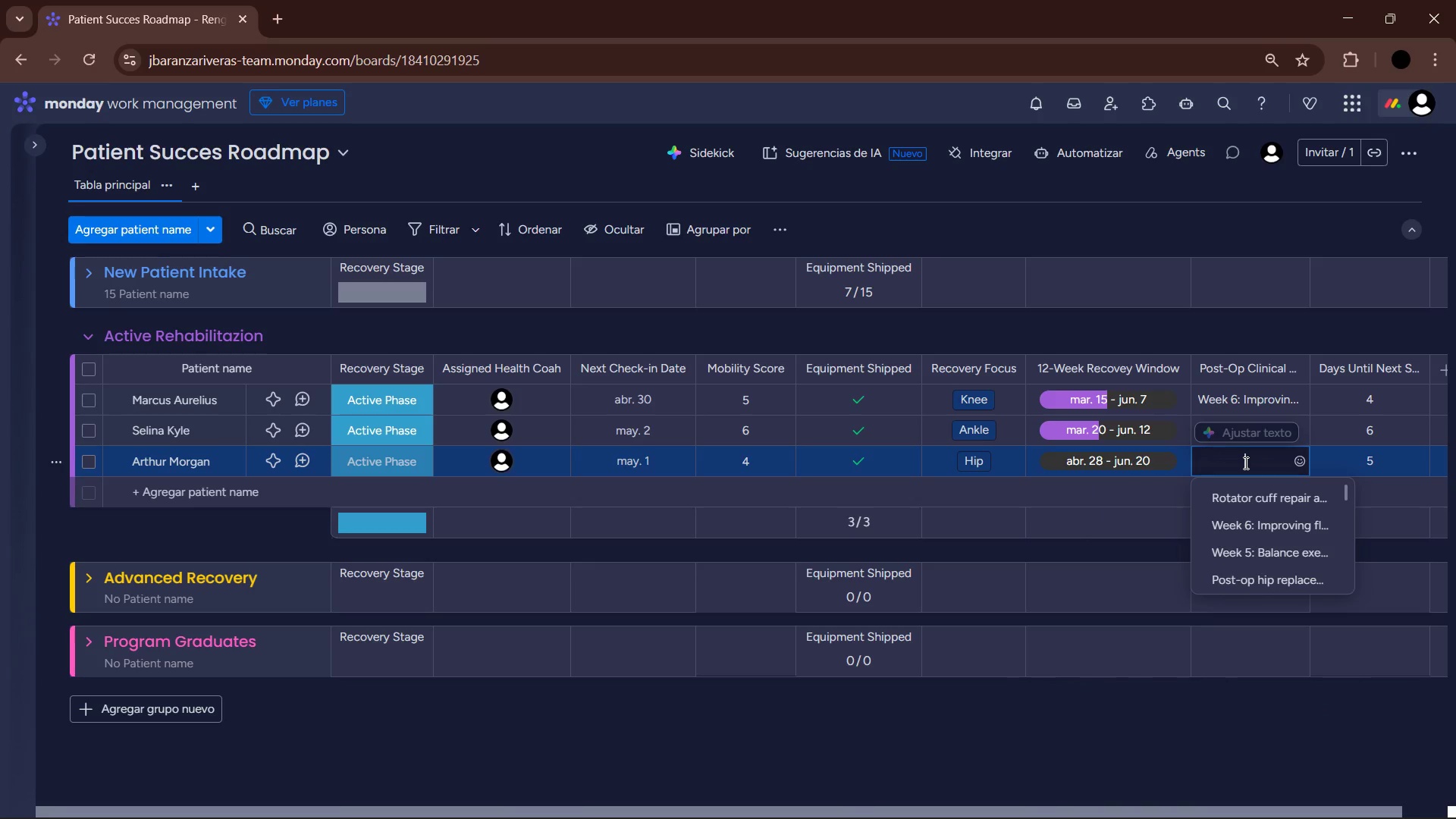 
type(Week 4> Post-op soreness decr)
 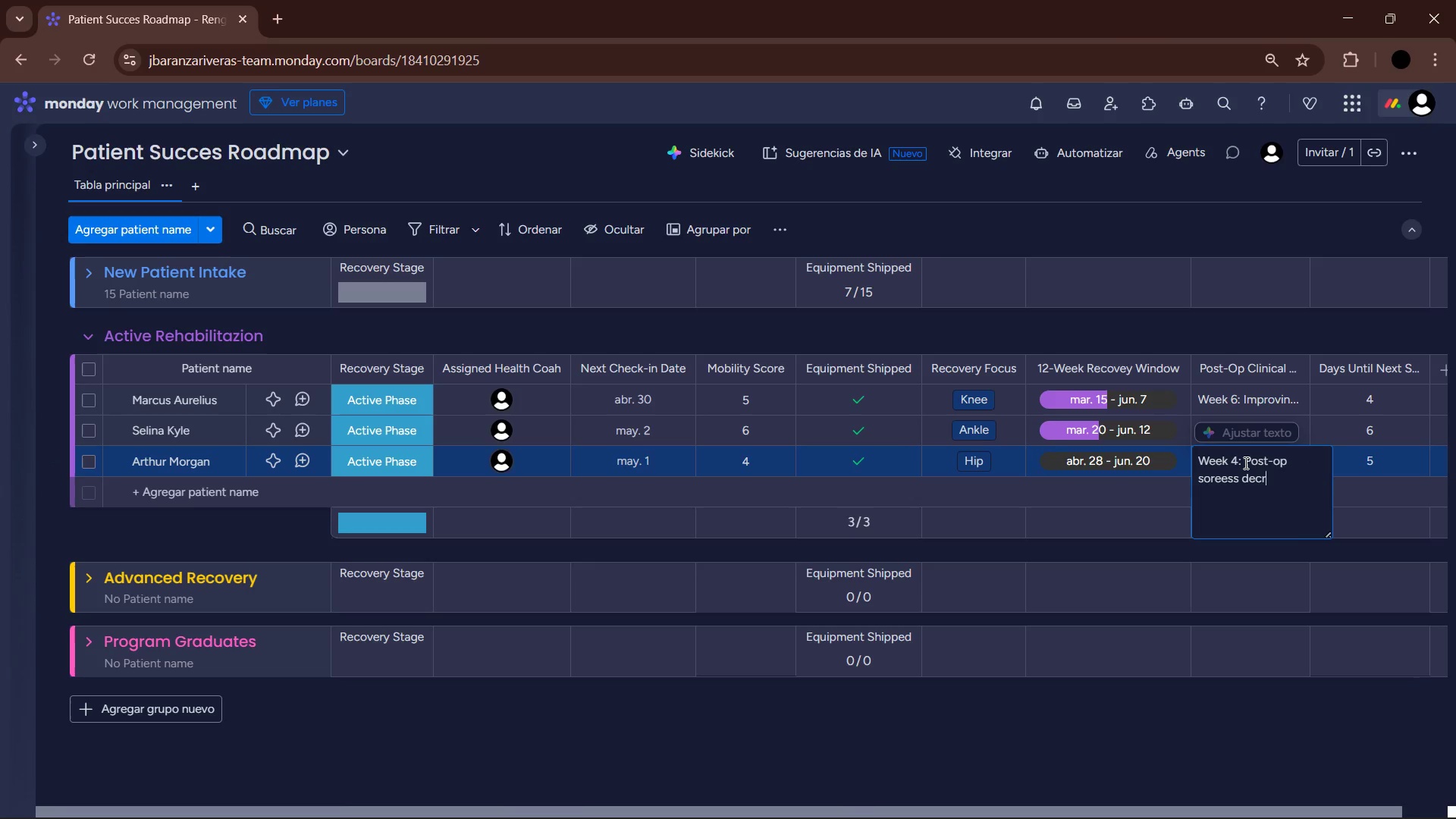 
type(easing)
 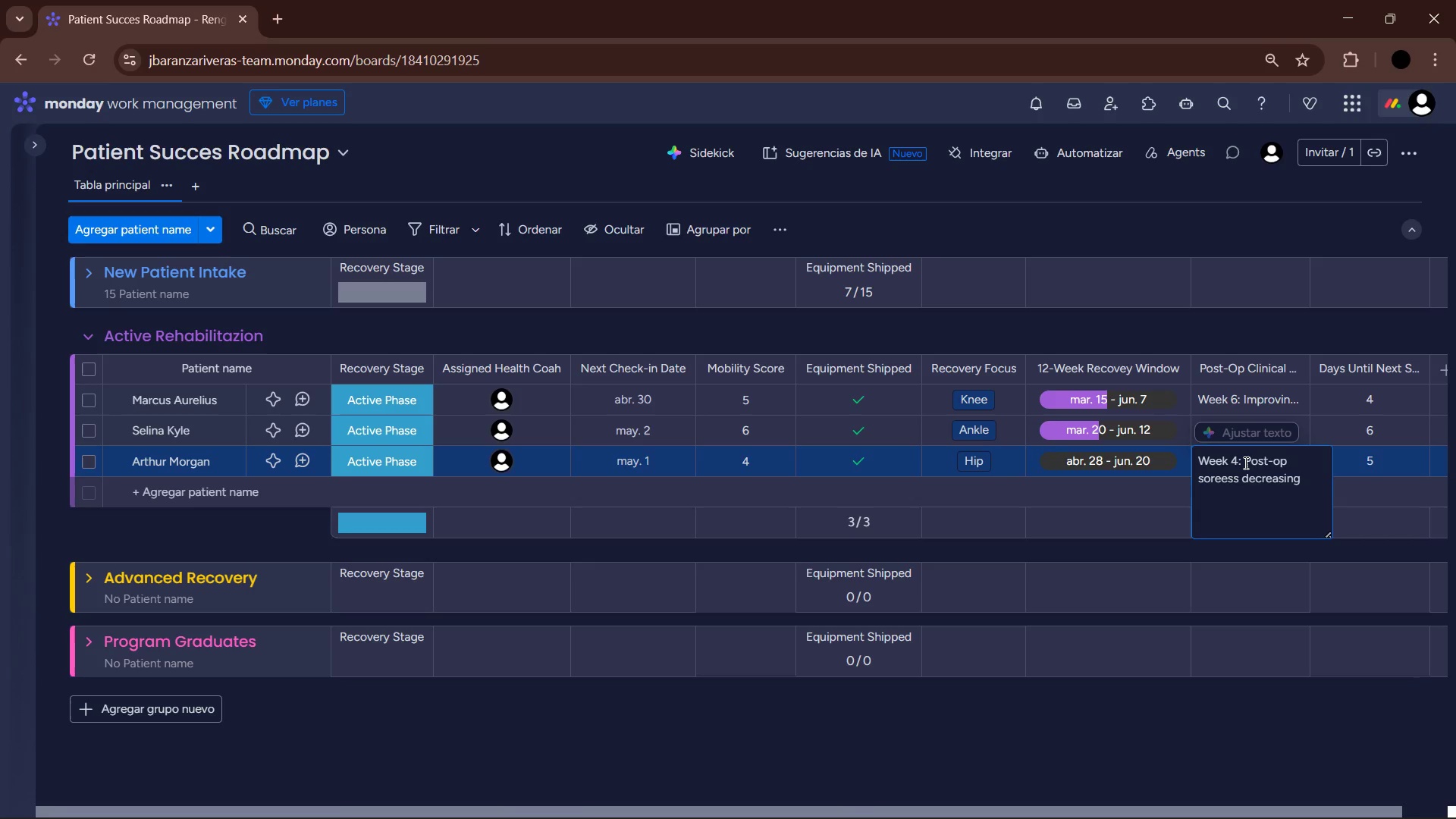 
key(Enter)
 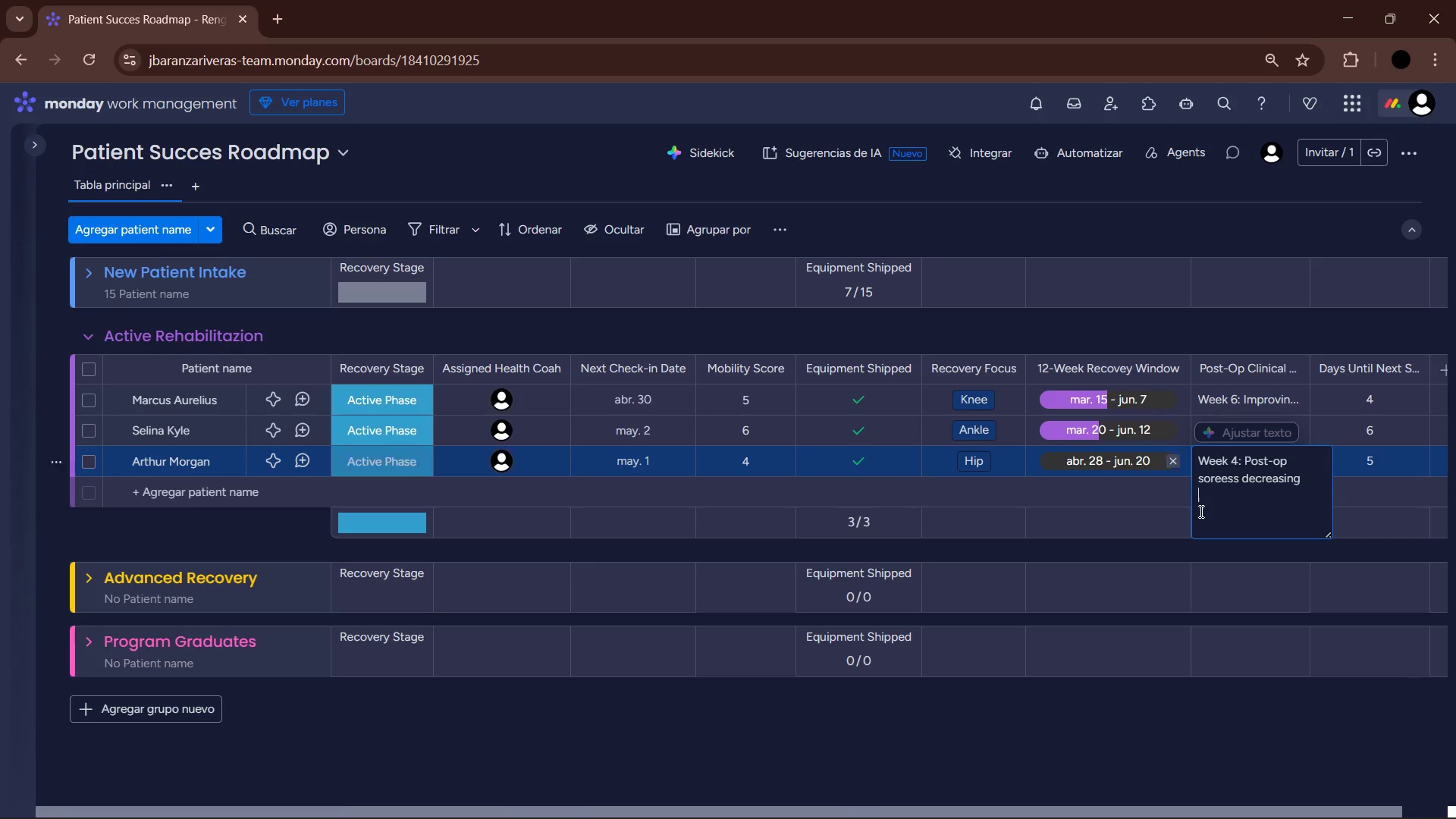 
left_click([1352, 759])
 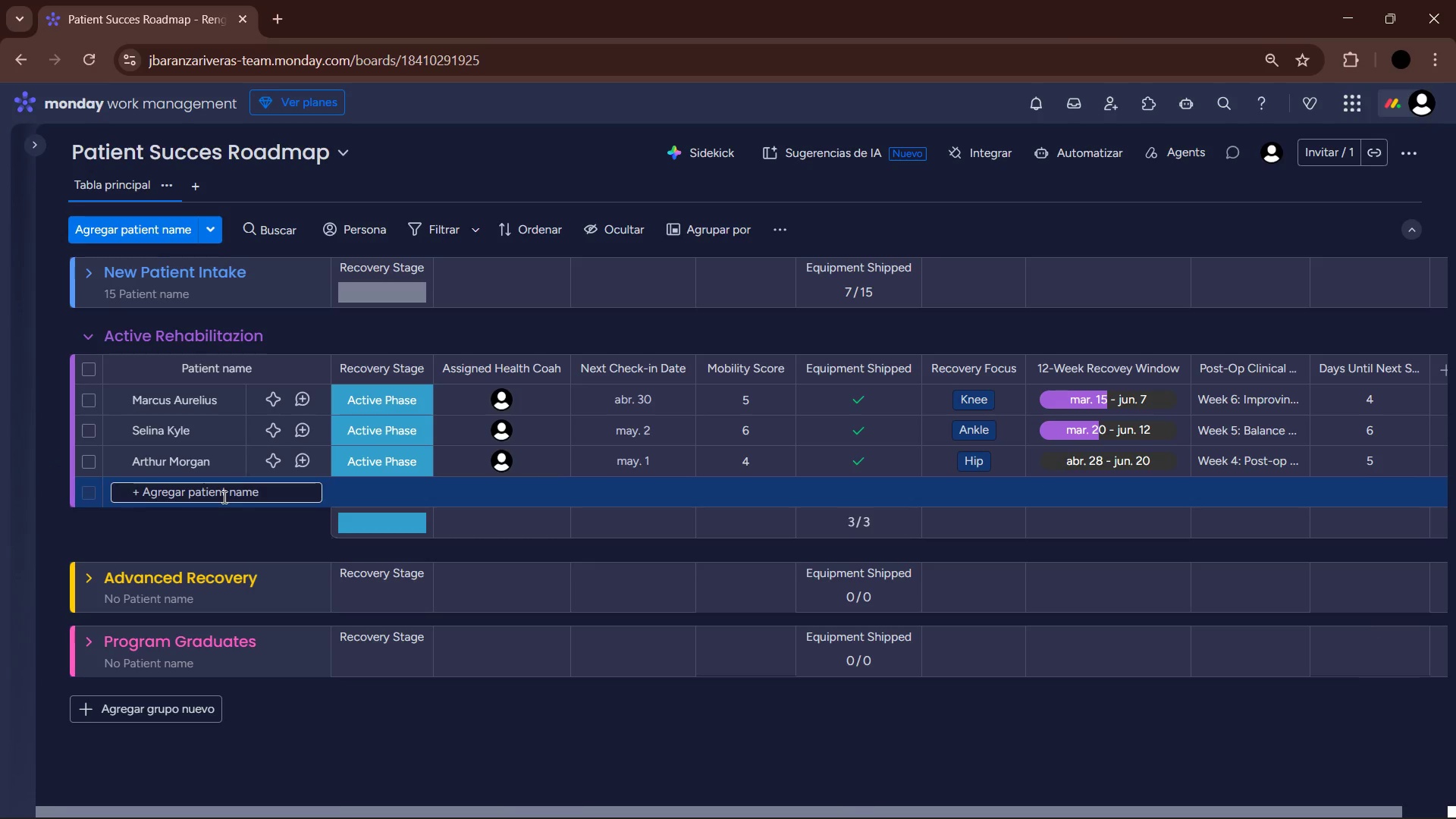 
wait(5.22)
 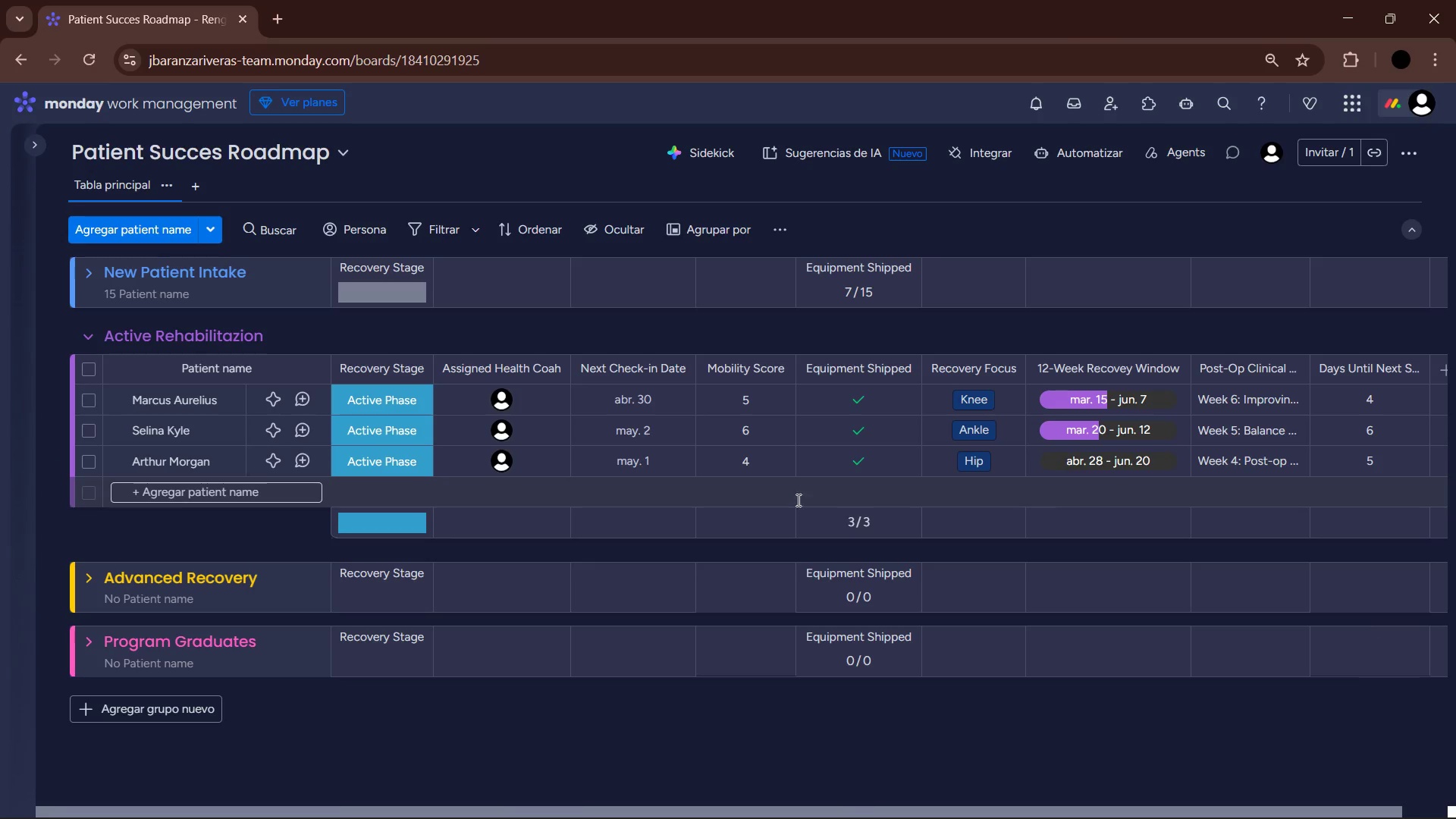 
type(Elena Fisher)
 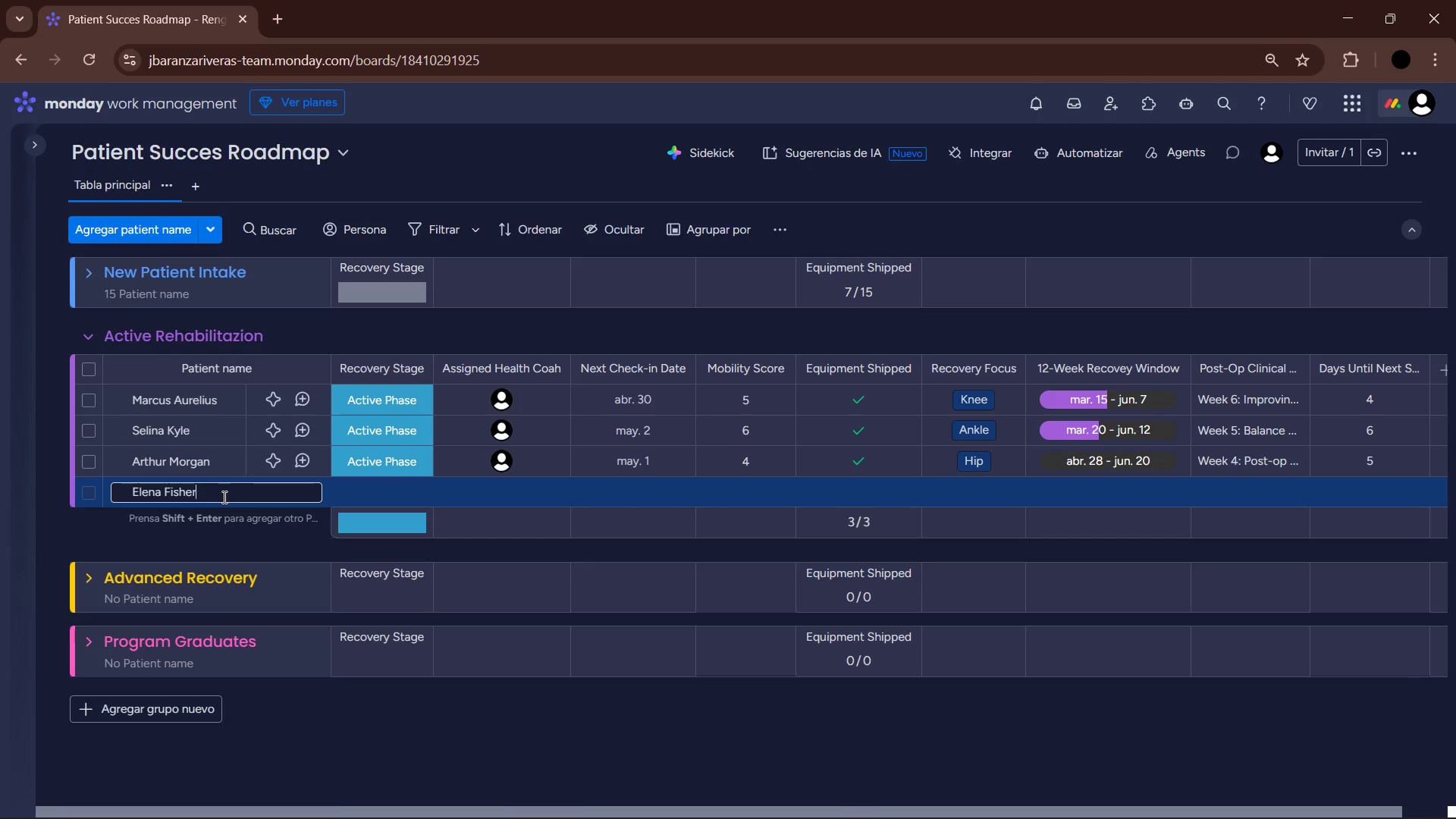 
key(Enter)
 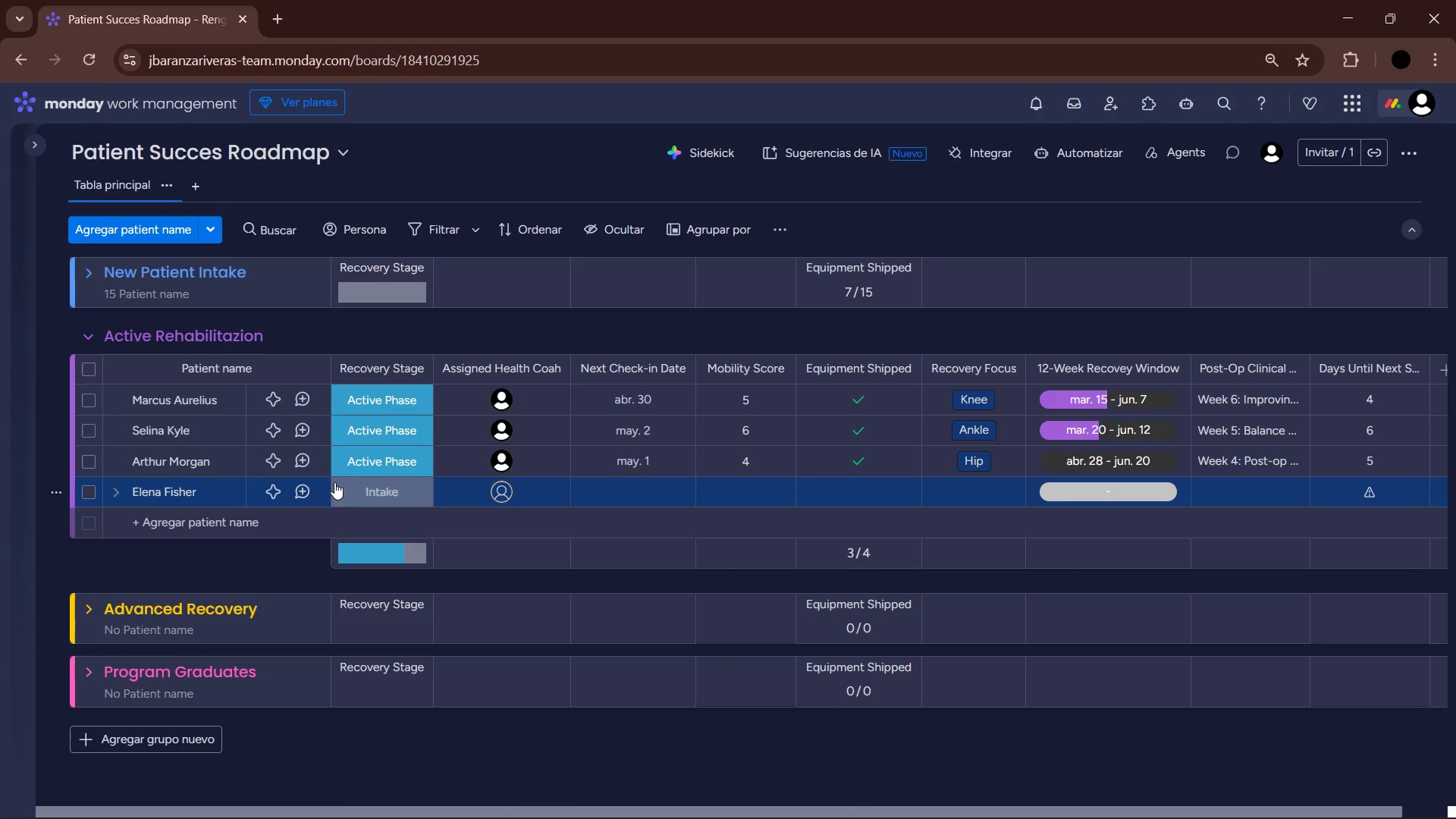 
left_click([371, 484])
 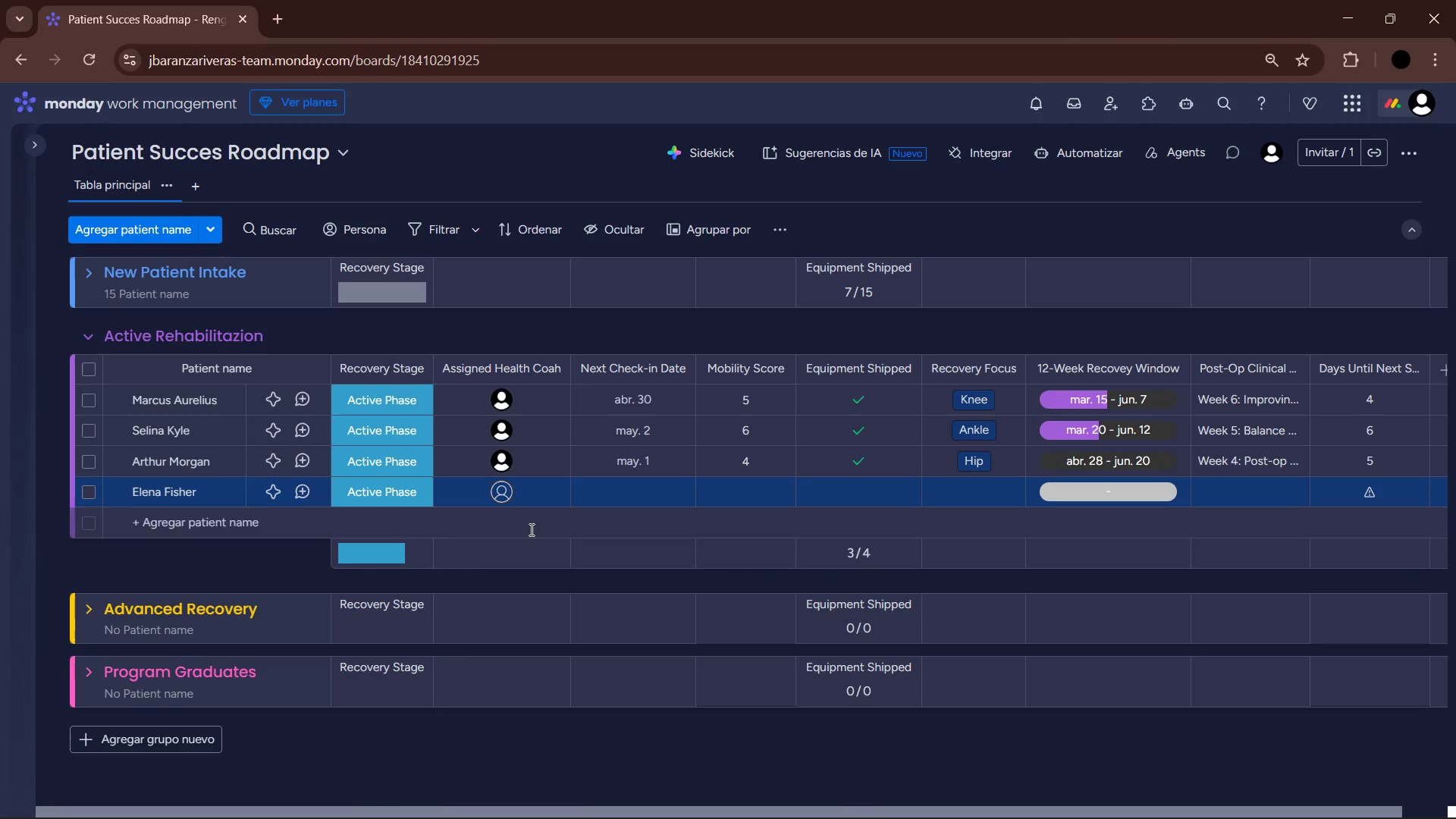 
left_click([511, 485])
 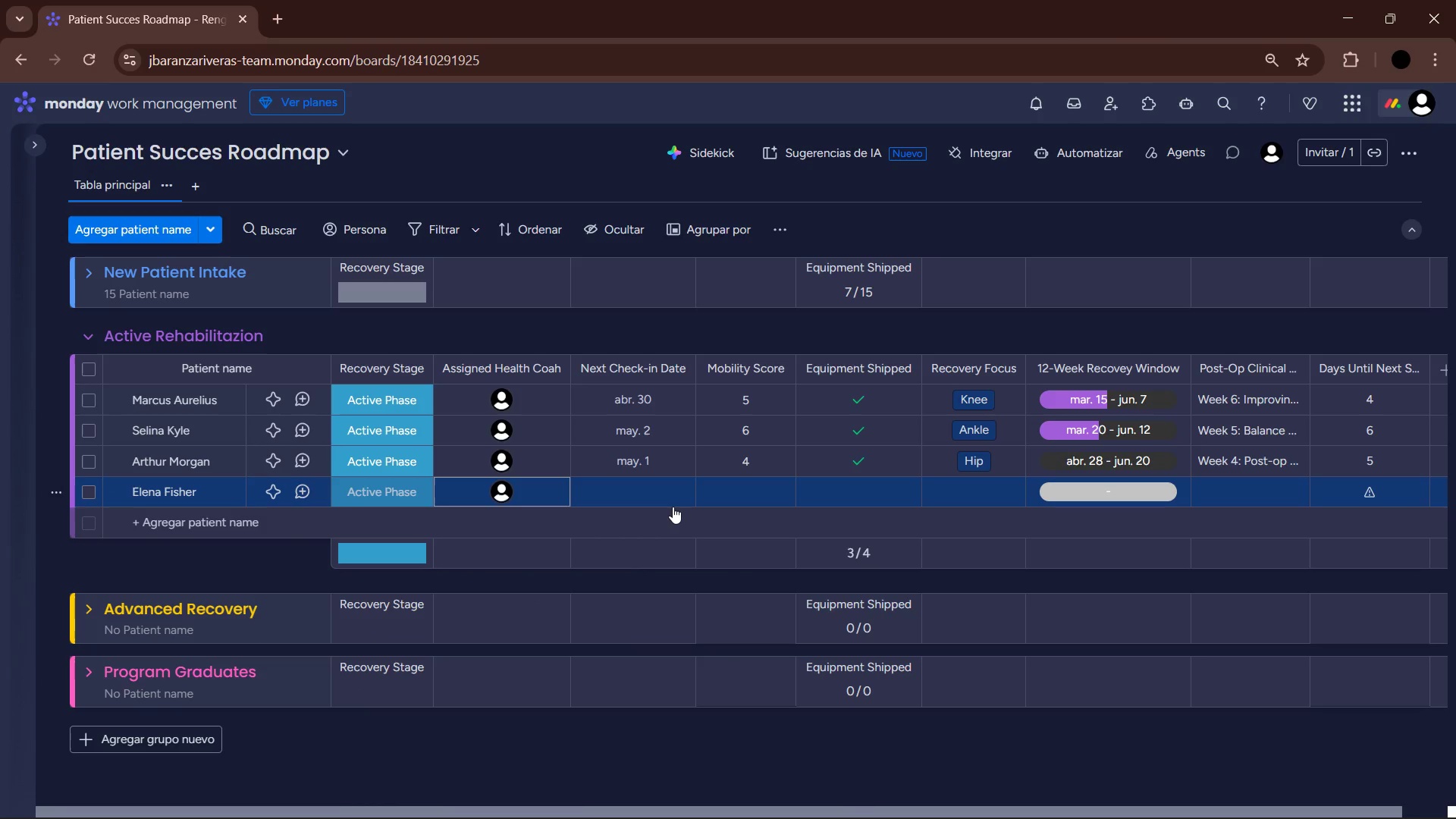 
left_click([635, 481])
 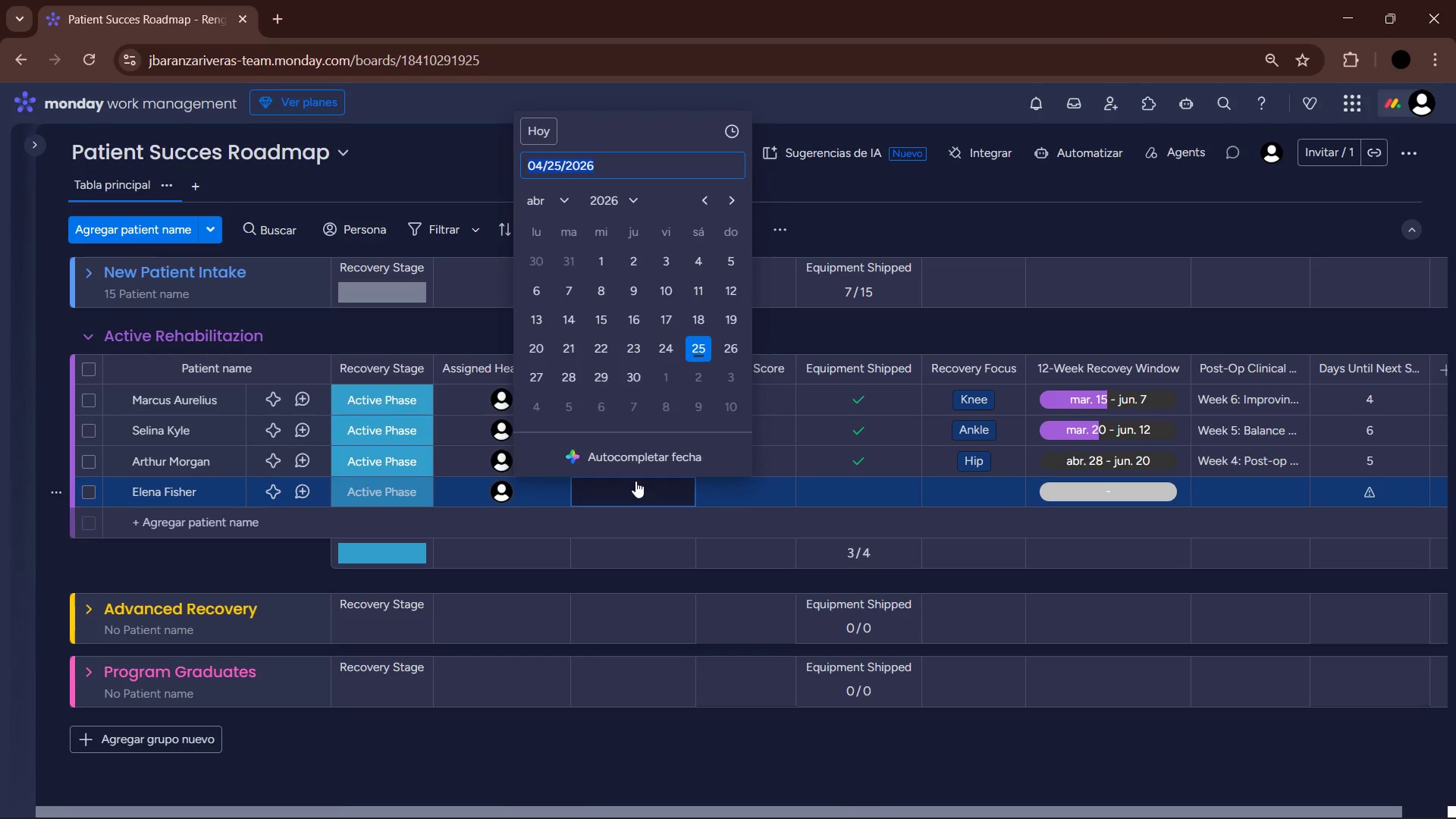 
wait(6.27)
 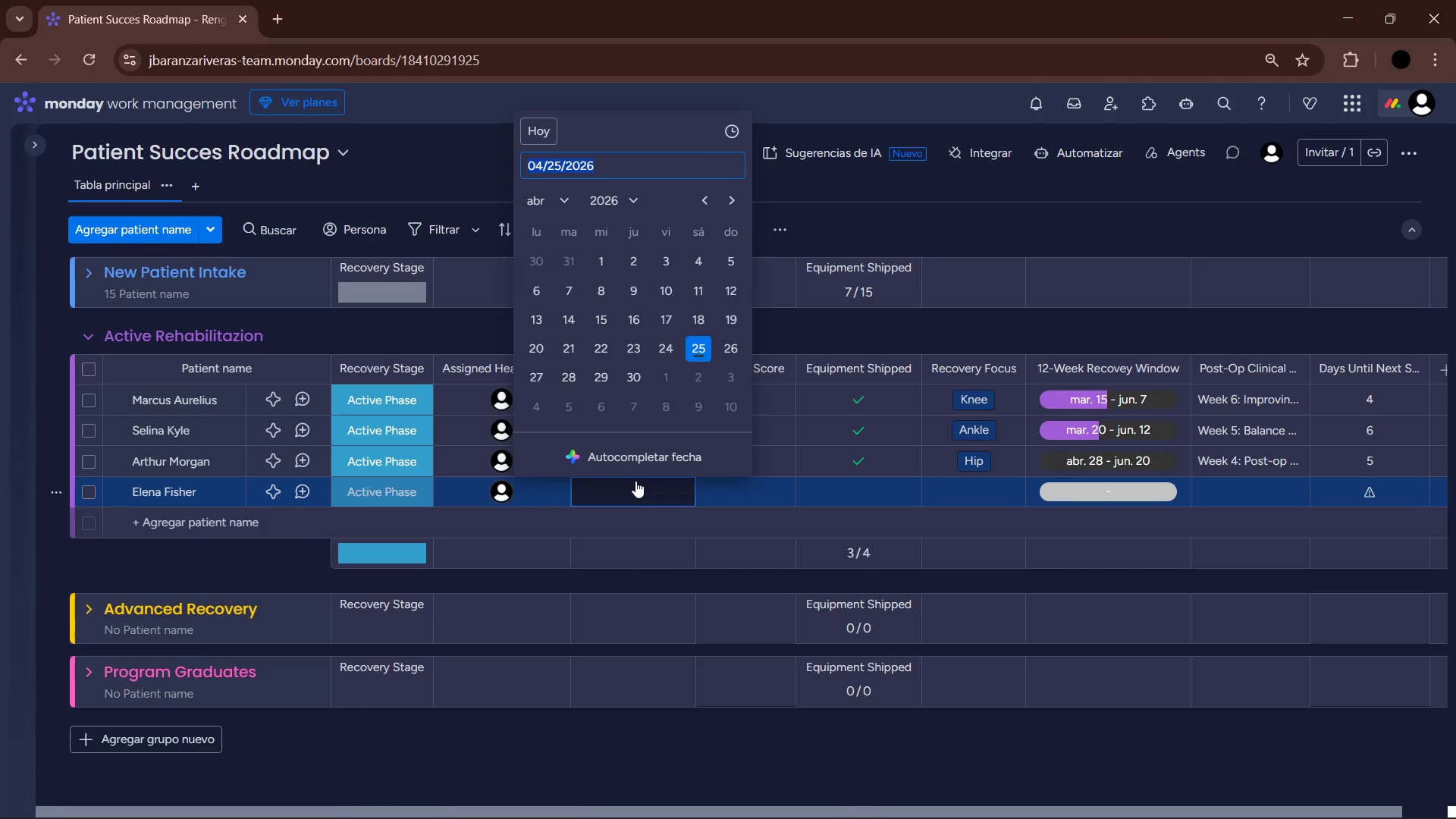 
left_click([595, 381])
 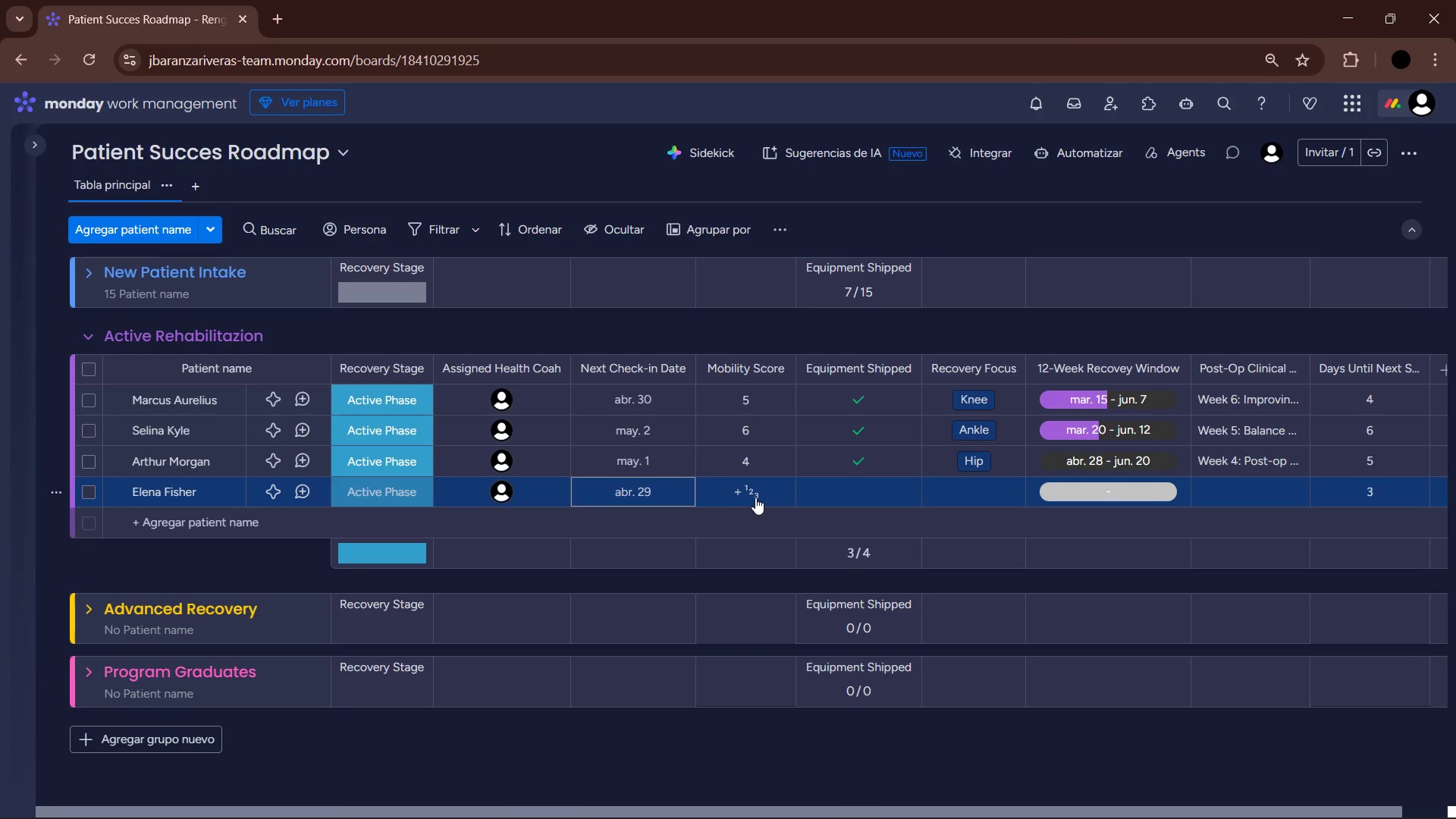 
left_click([755, 497])
 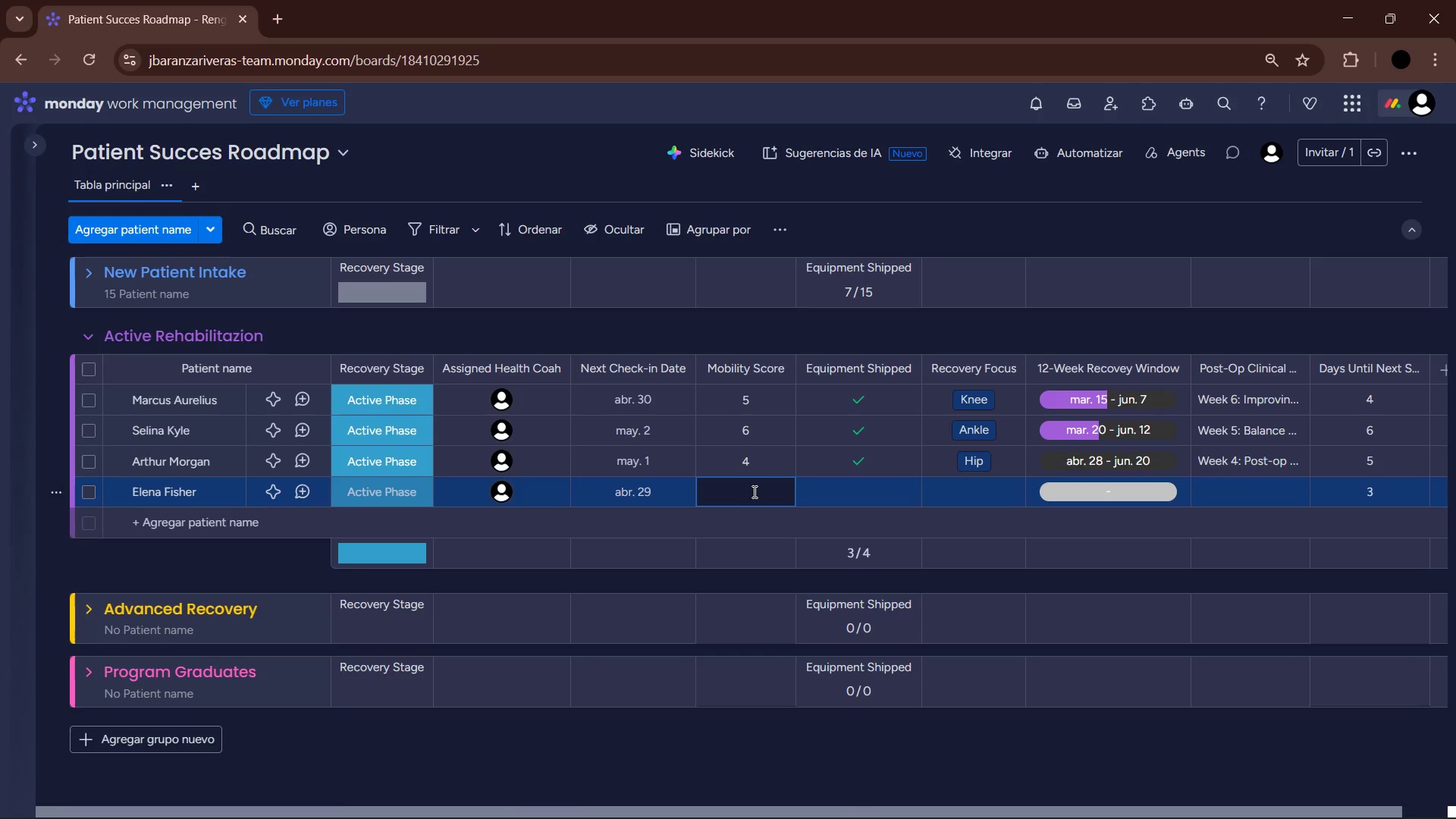 
key(Numpad7)
 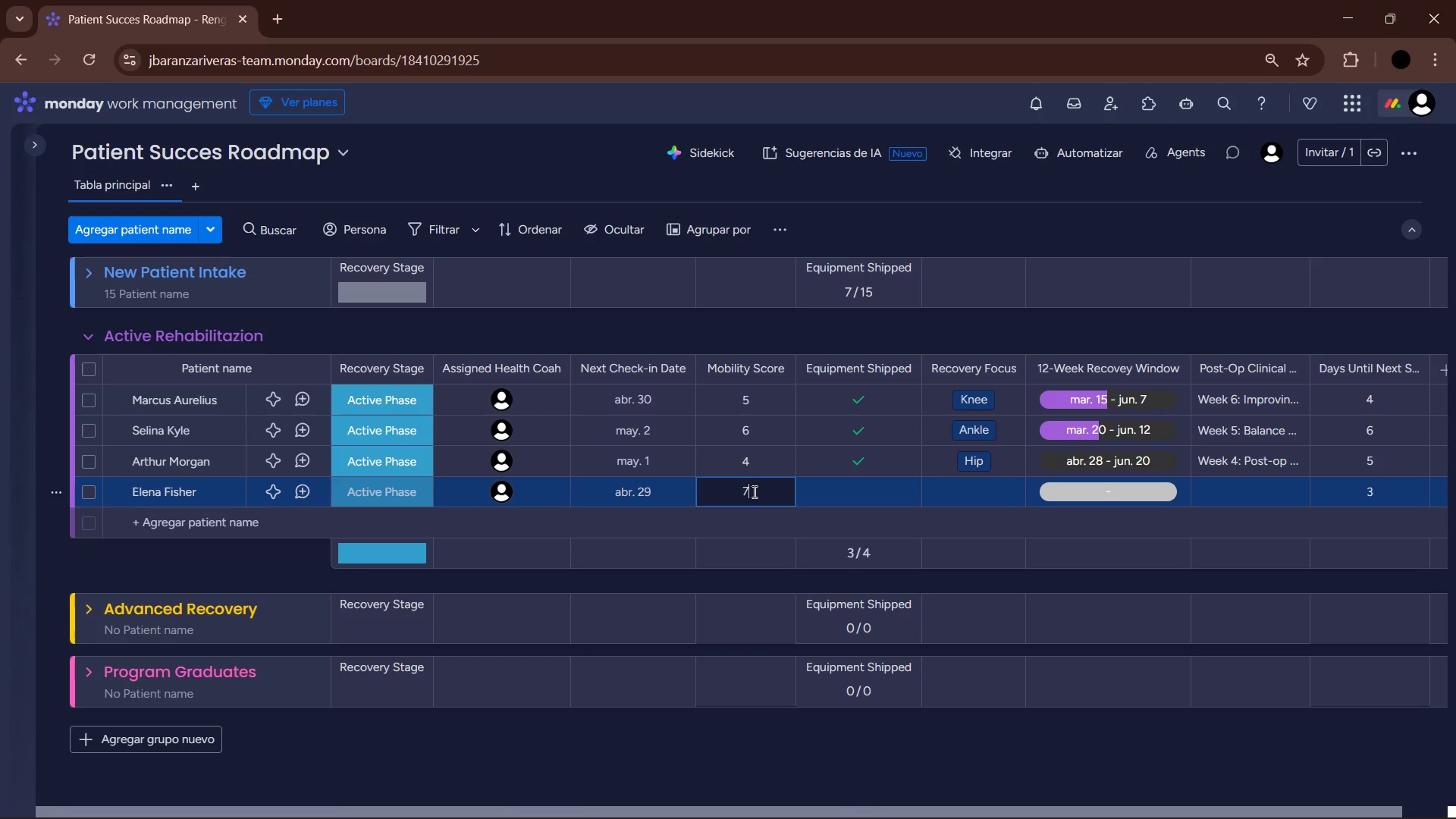 
key(NumpadEnter)
 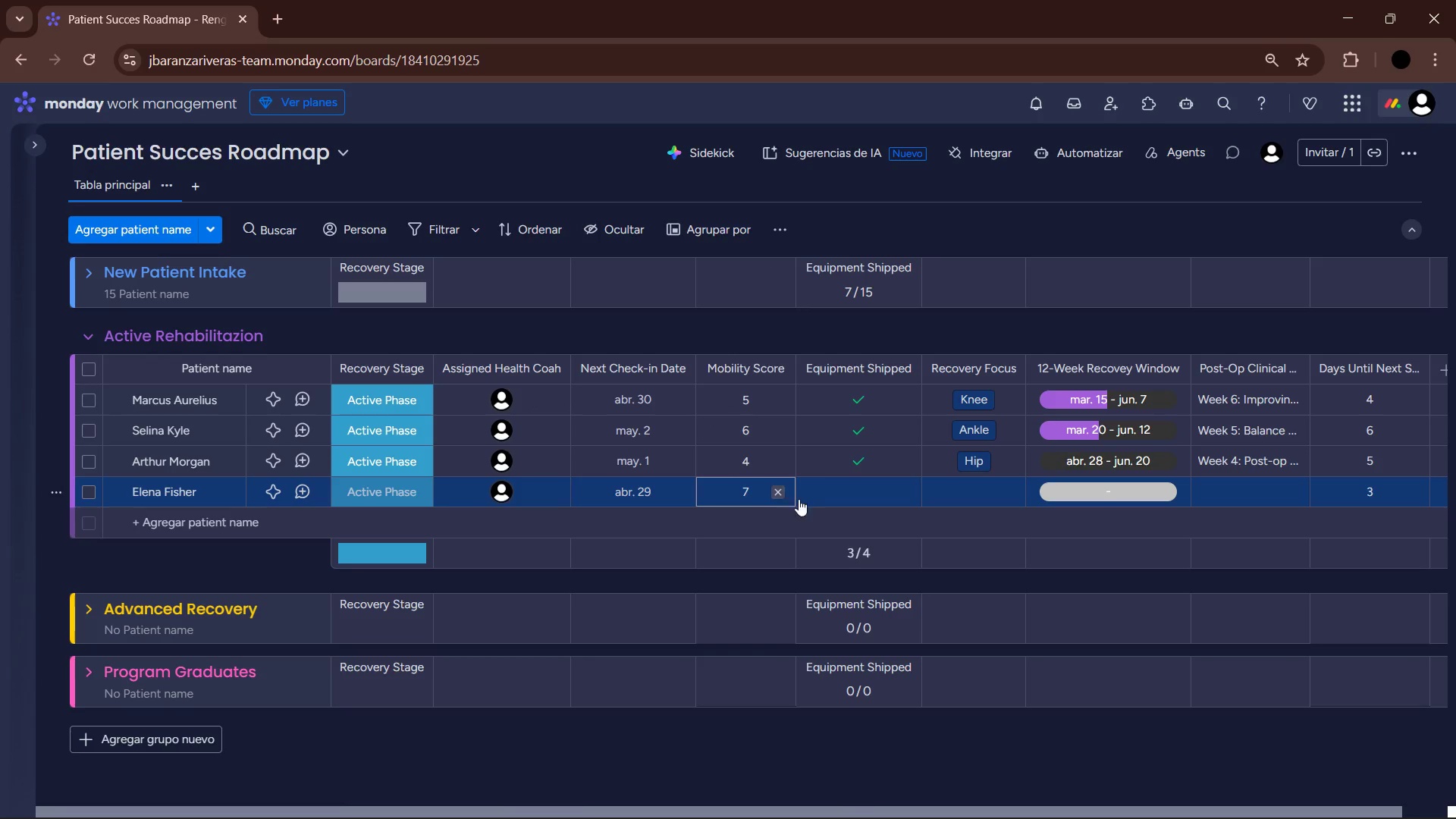 
left_click([853, 488])
 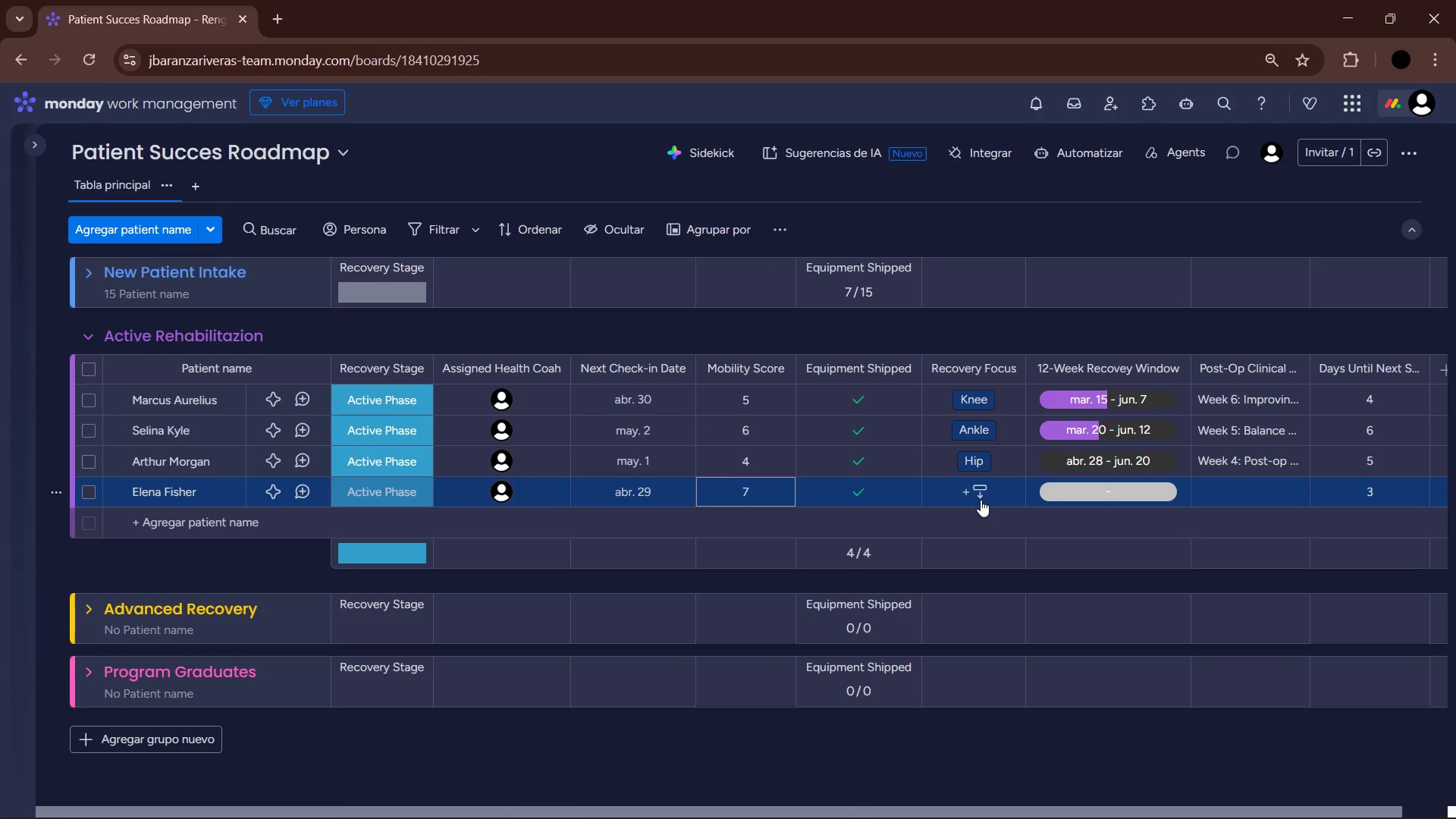 
left_click([981, 500])
 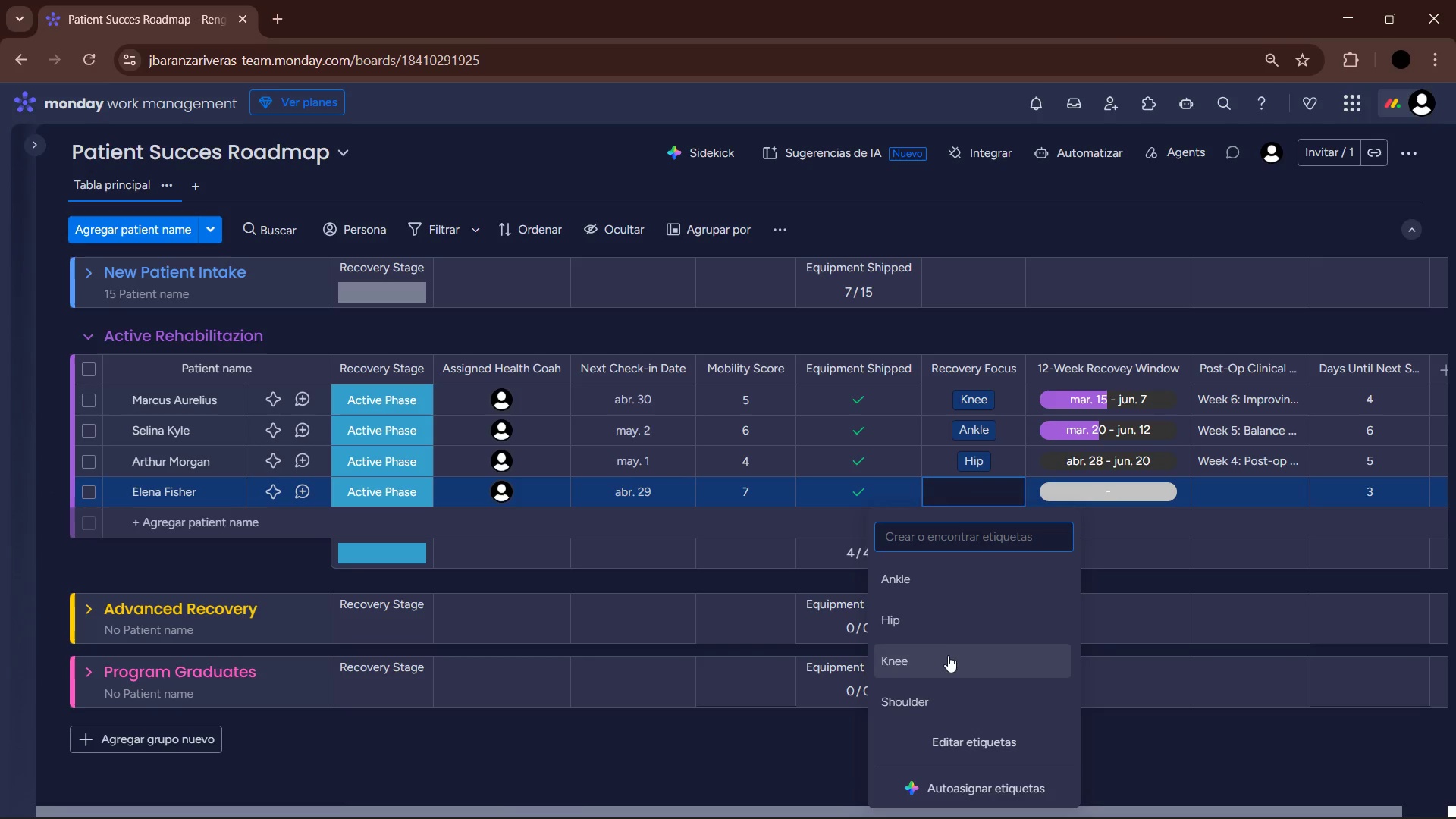 
left_click([943, 708])
 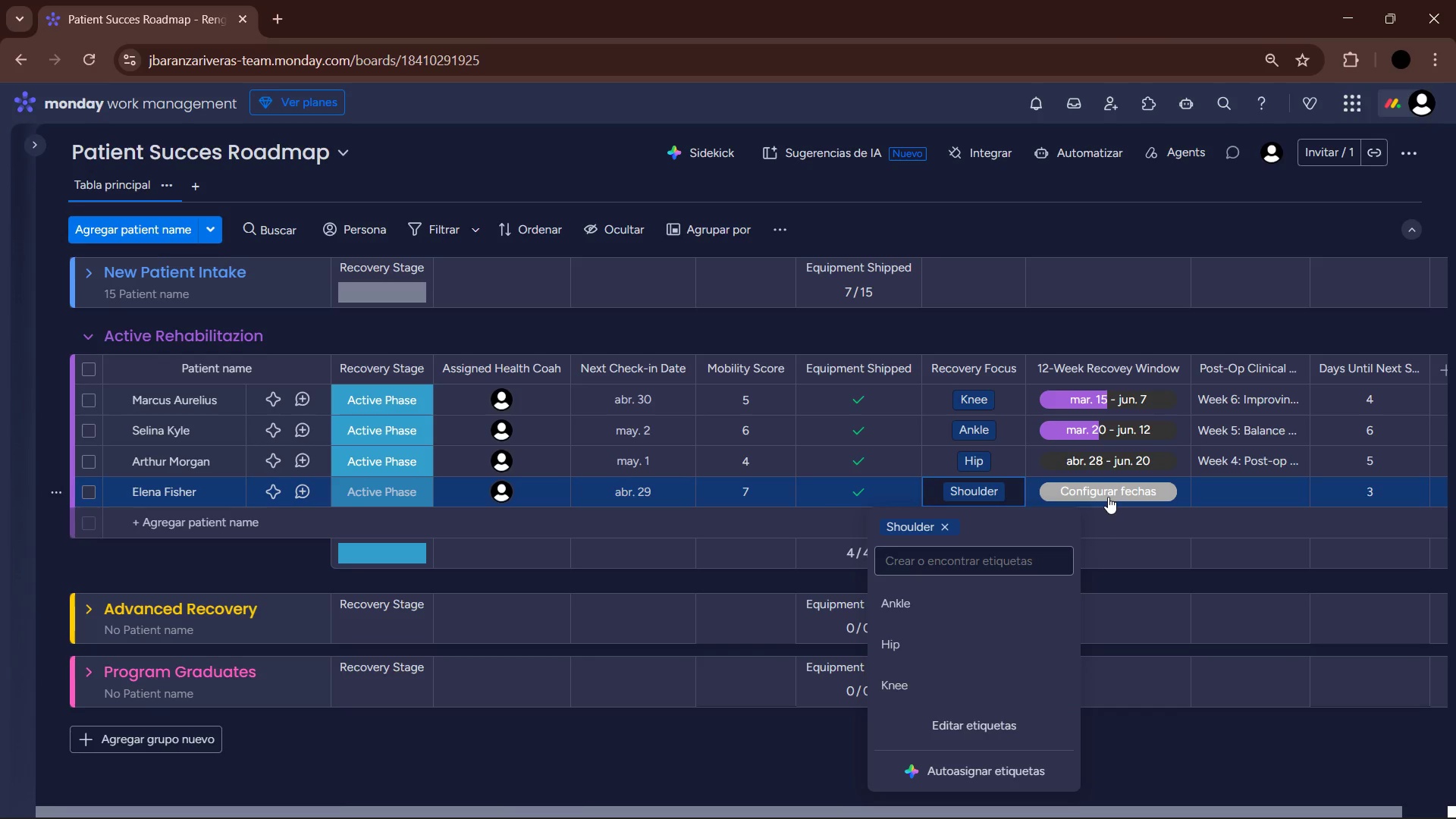 
left_click([1108, 497])
 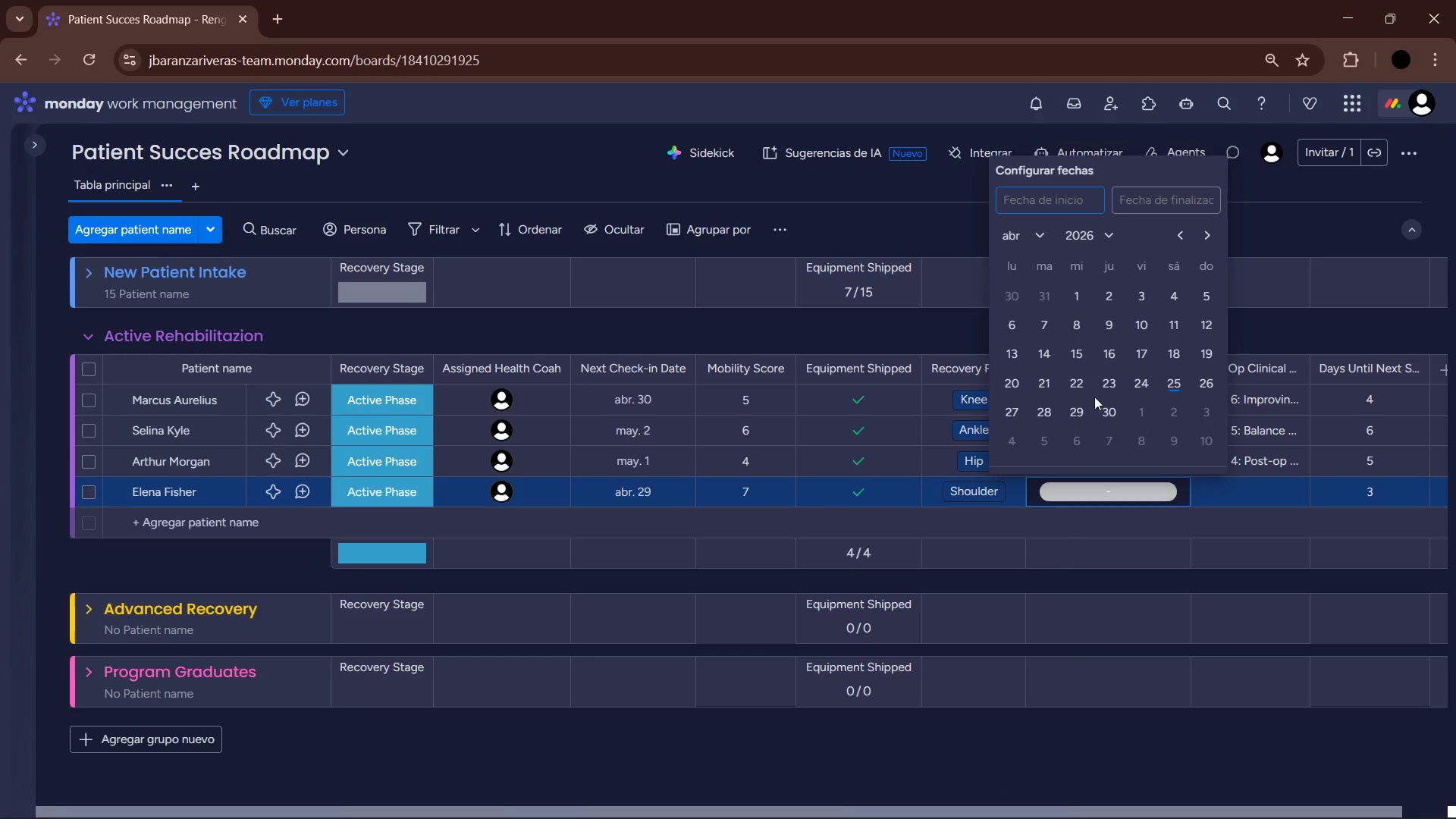 
left_click([1025, 237])
 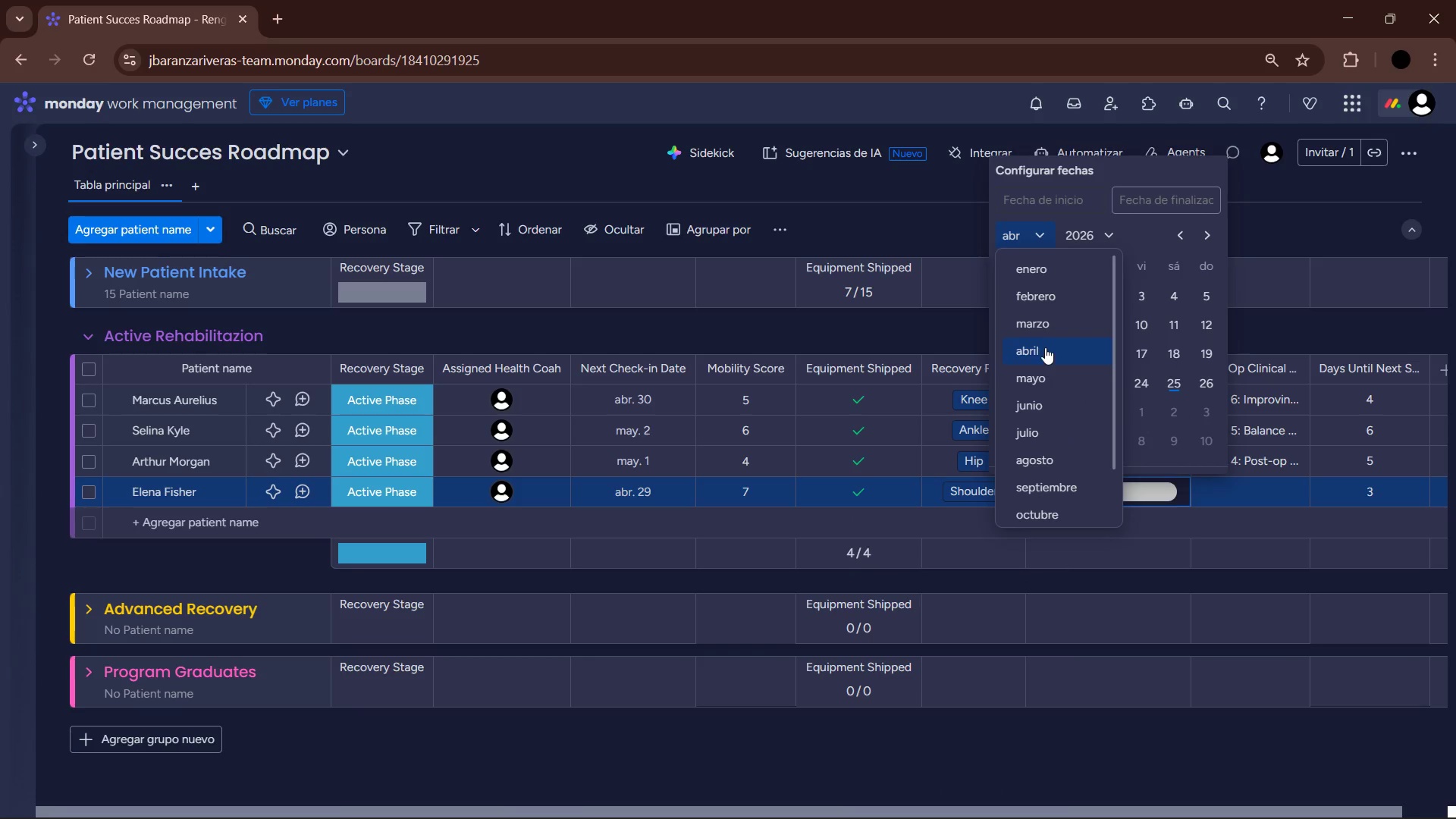 
left_click([1045, 330])
 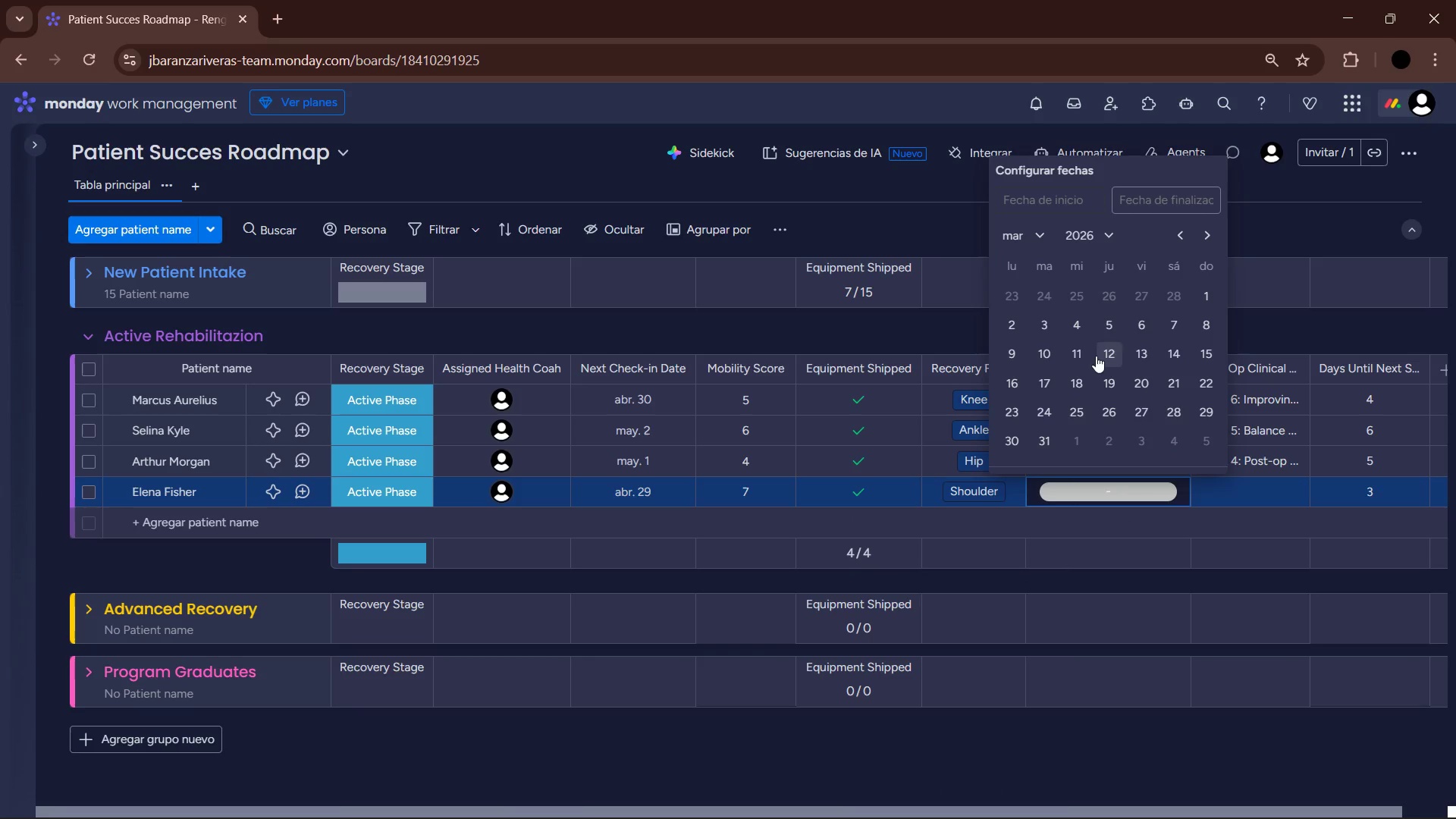 
left_click([1043, 357])
 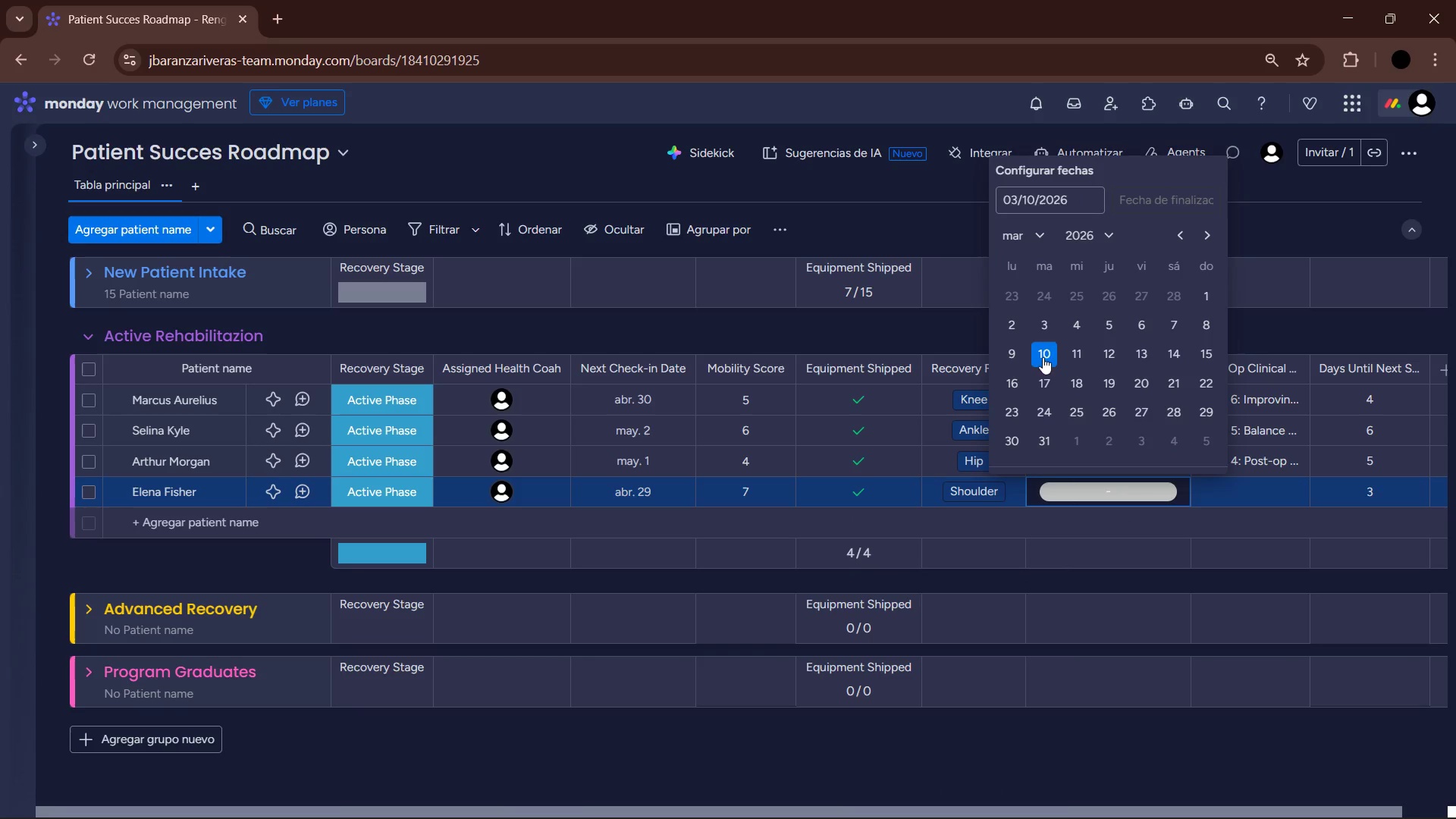 
left_click([1035, 246])
 